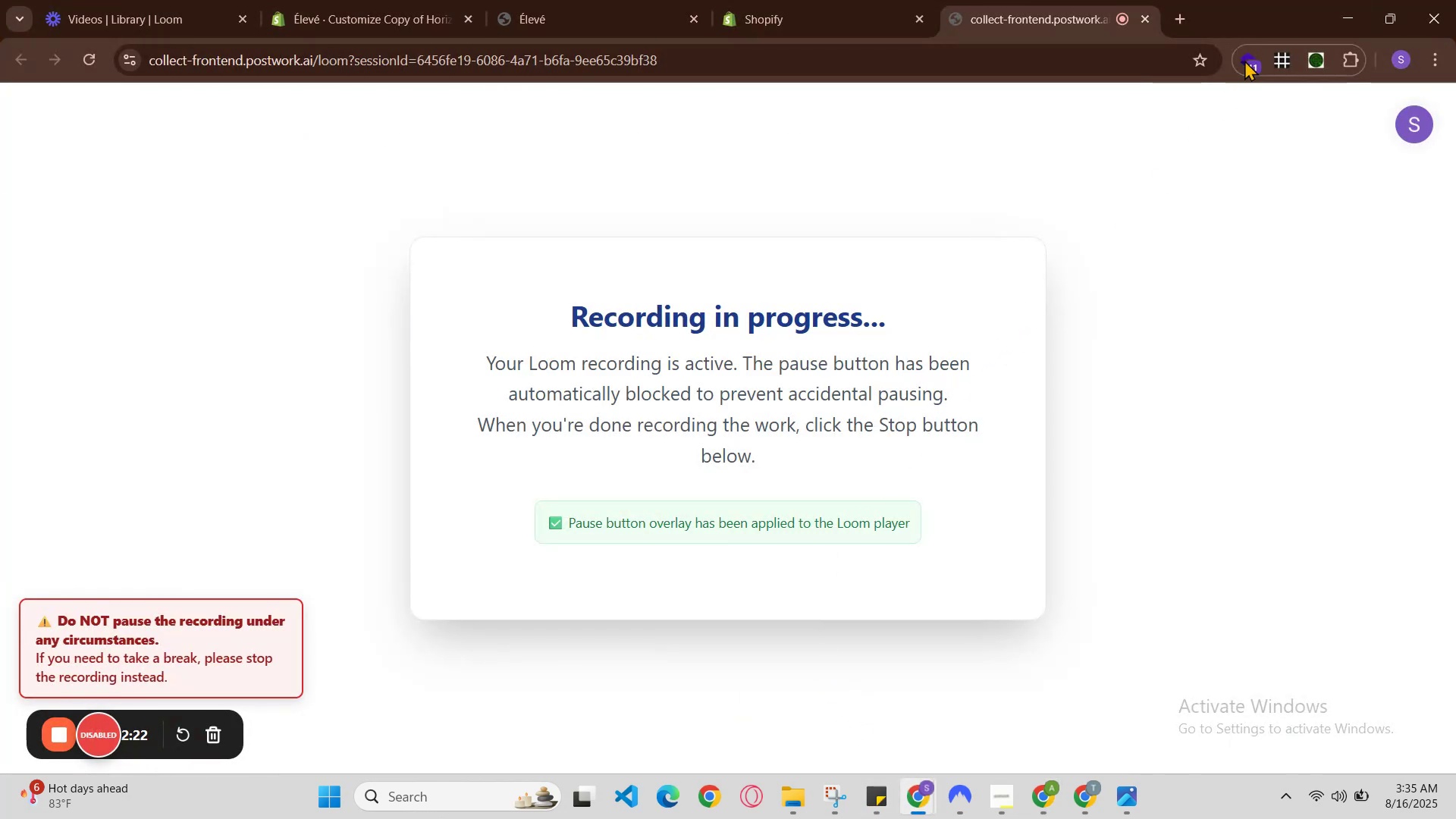 
left_click([1345, 12])
 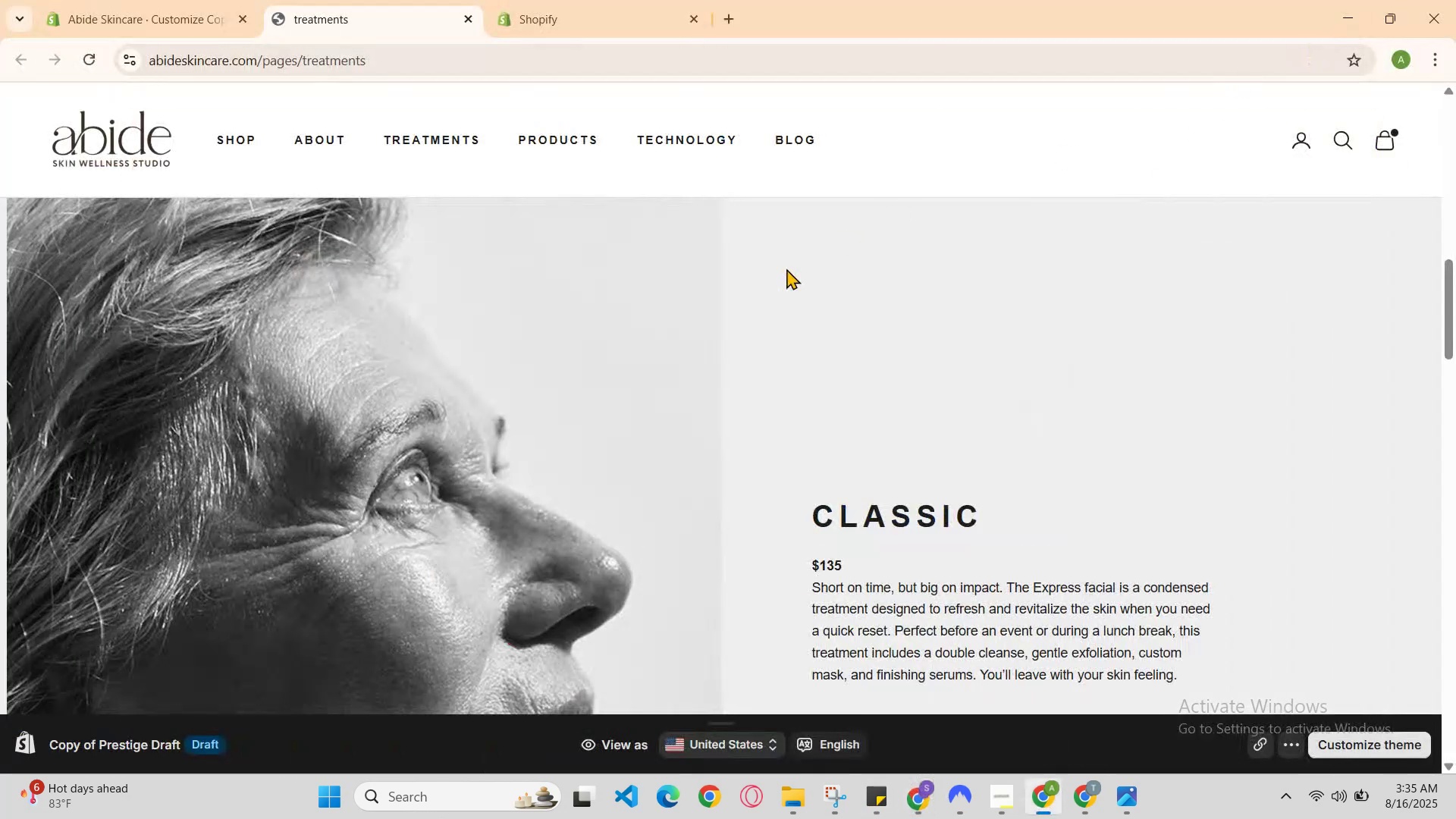 
scroll: coordinate [626, 433], scroll_direction: up, amount: 2.0
 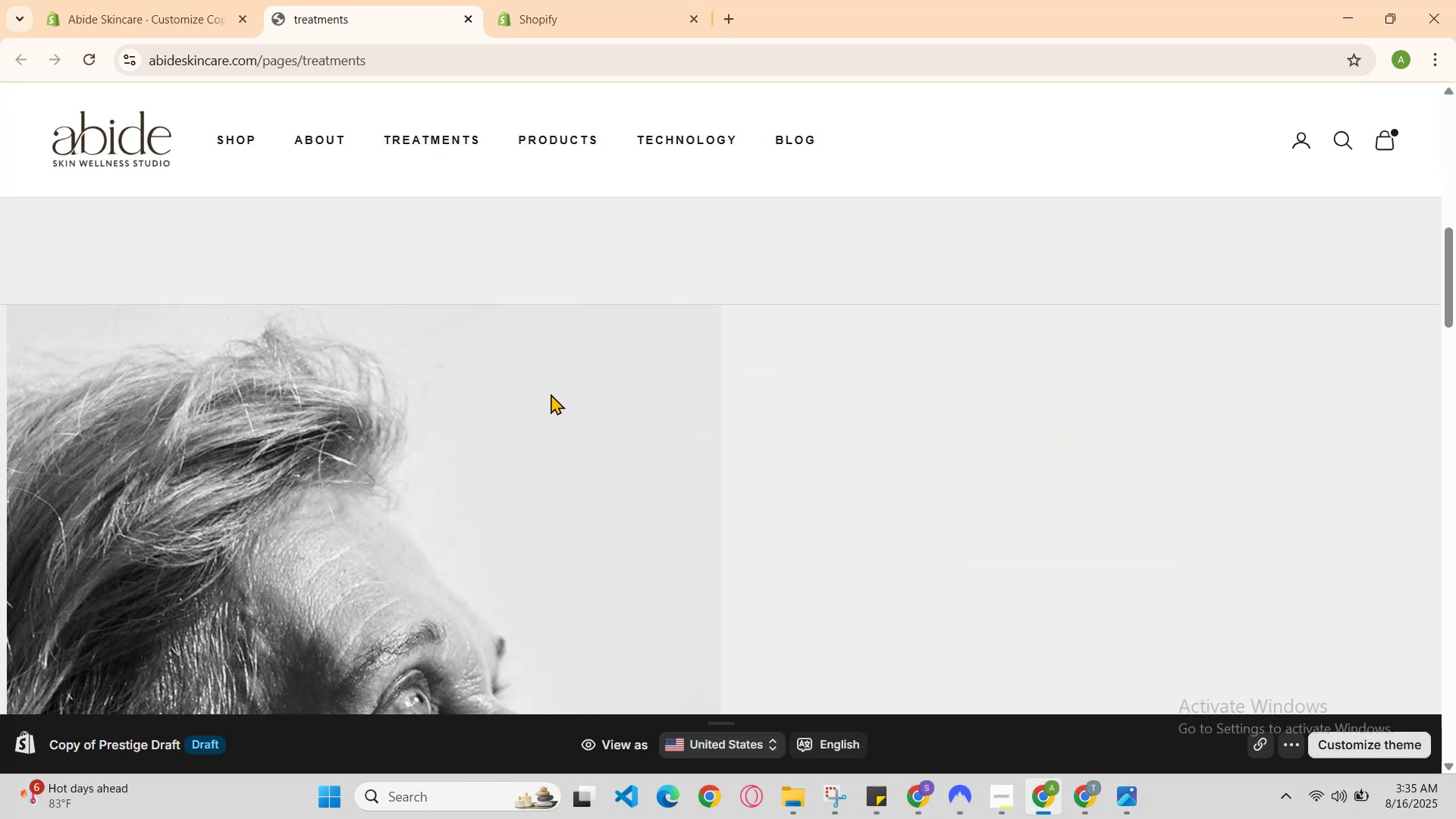 
right_click([538, 395])
 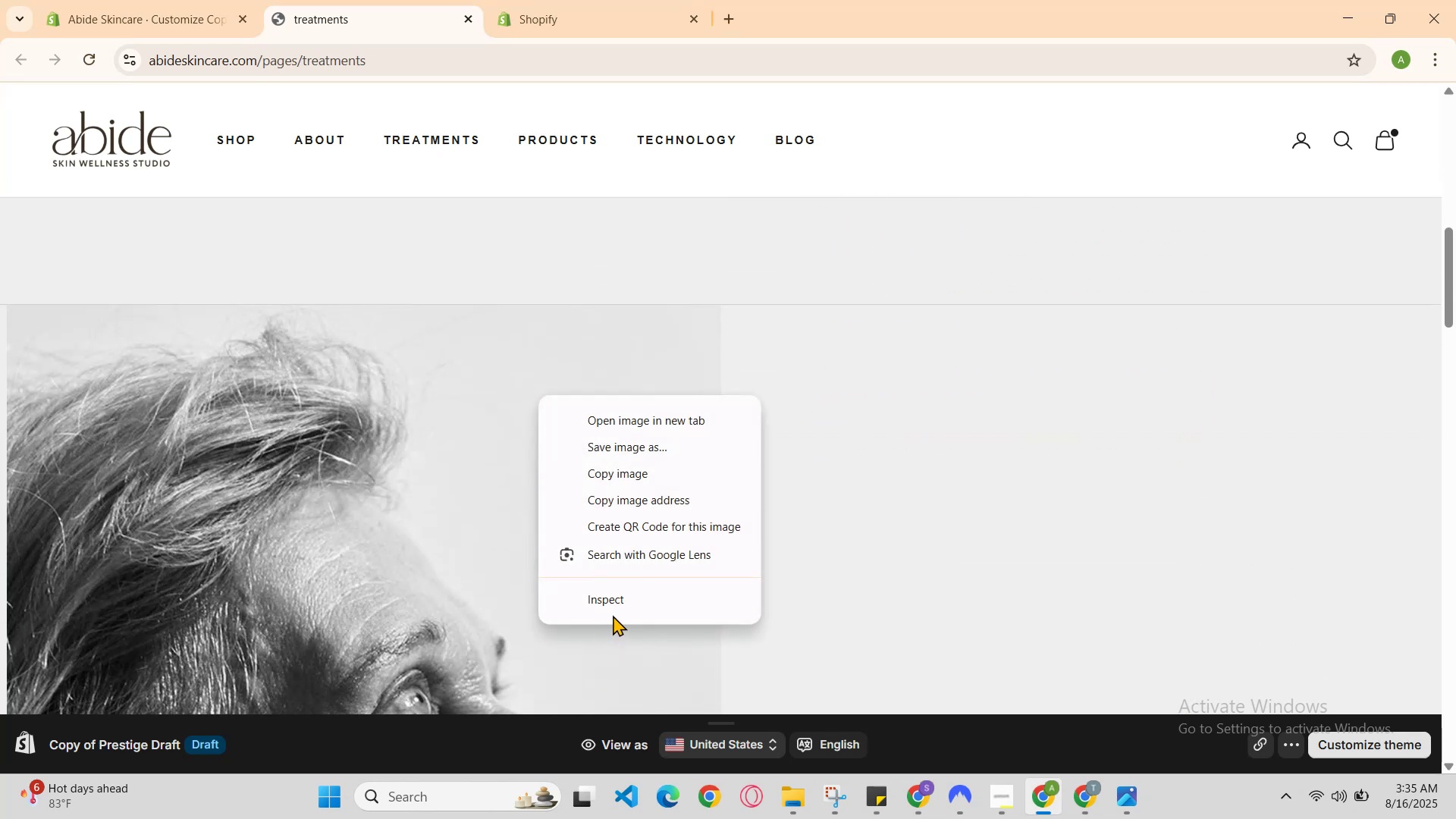 
left_click([613, 608])
 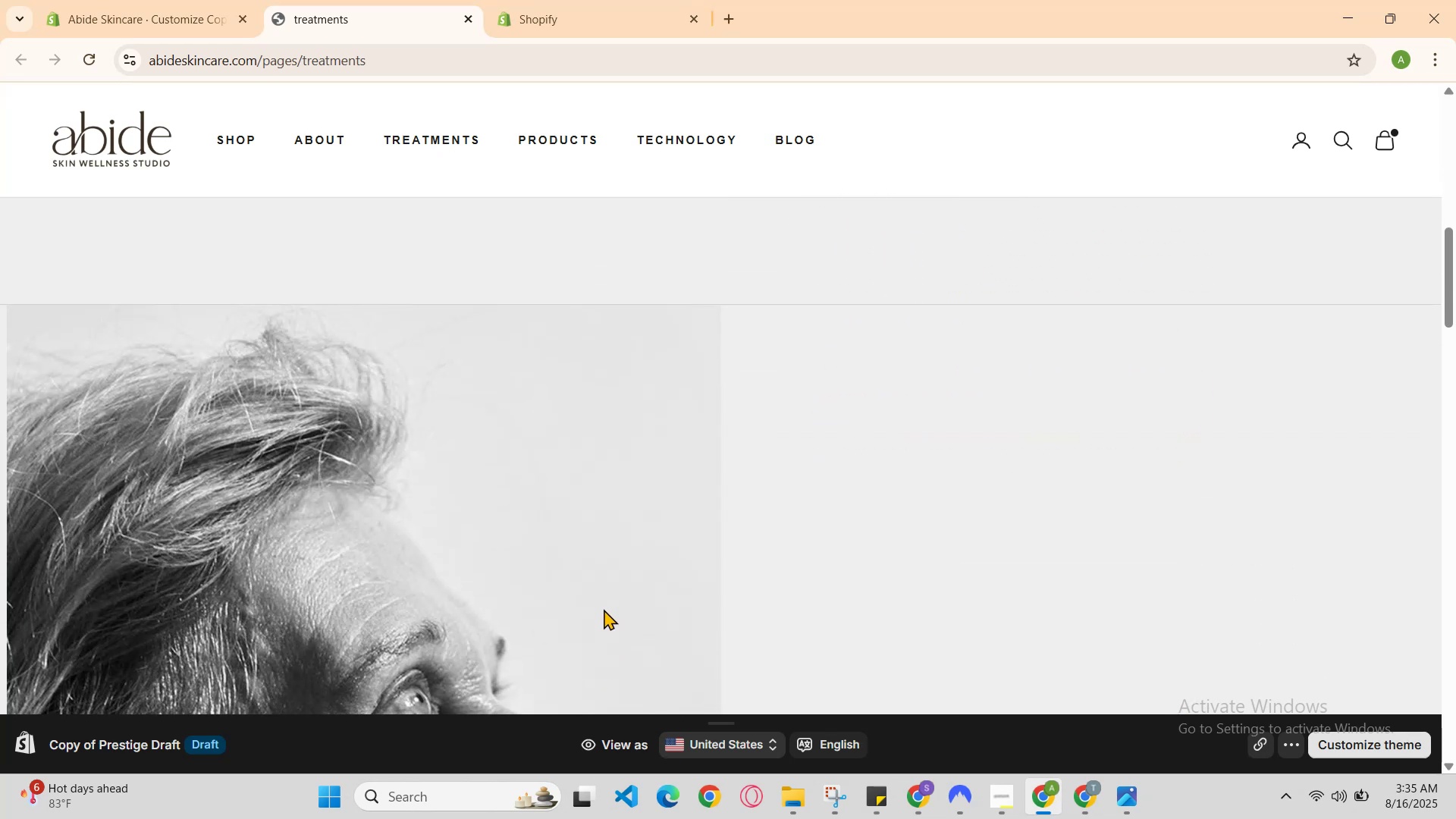 
scroll: coordinate [602, 610], scroll_direction: down, amount: 1.0
 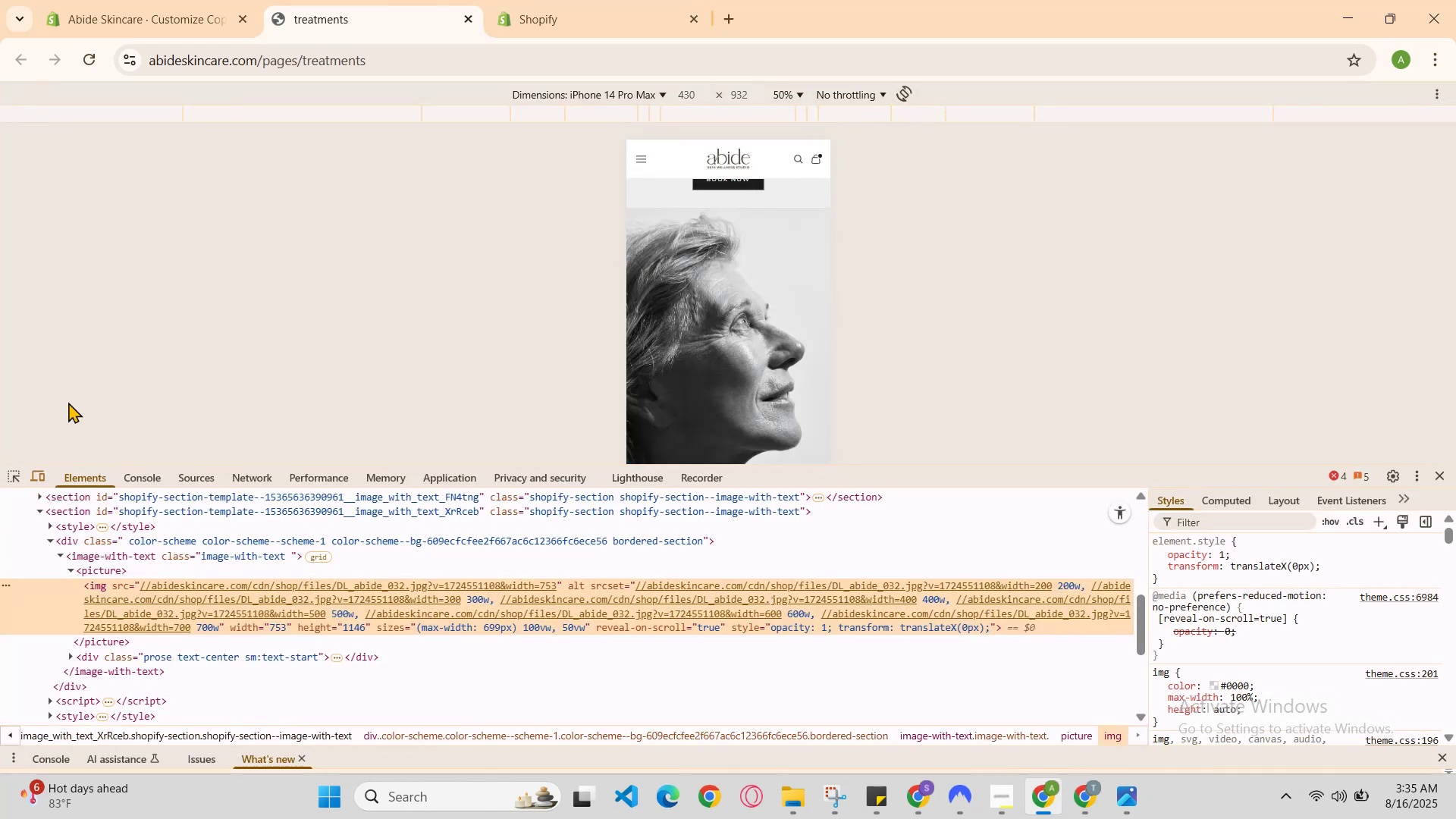 
left_click([35, 475])
 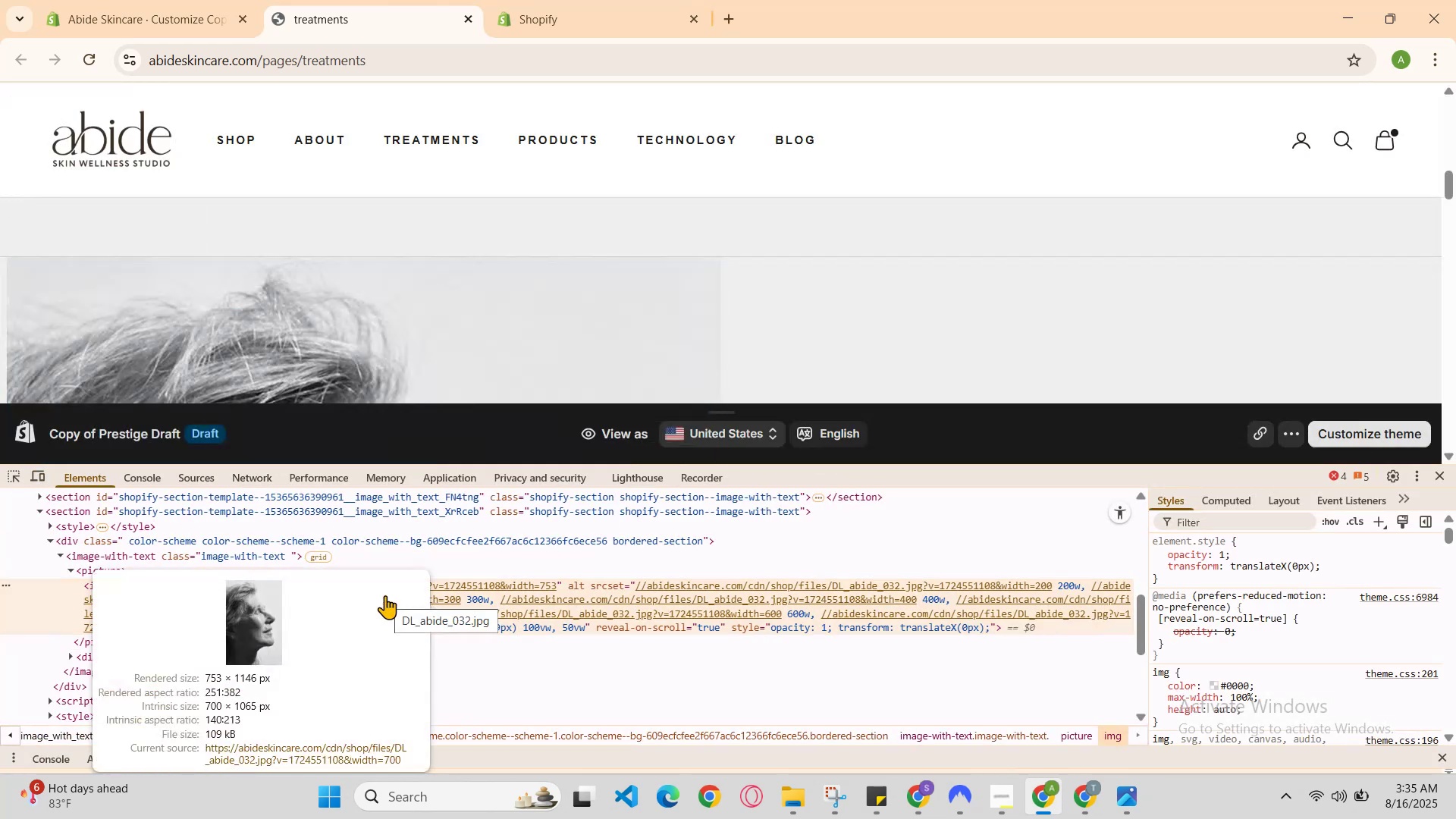 
left_click([263, 617])
 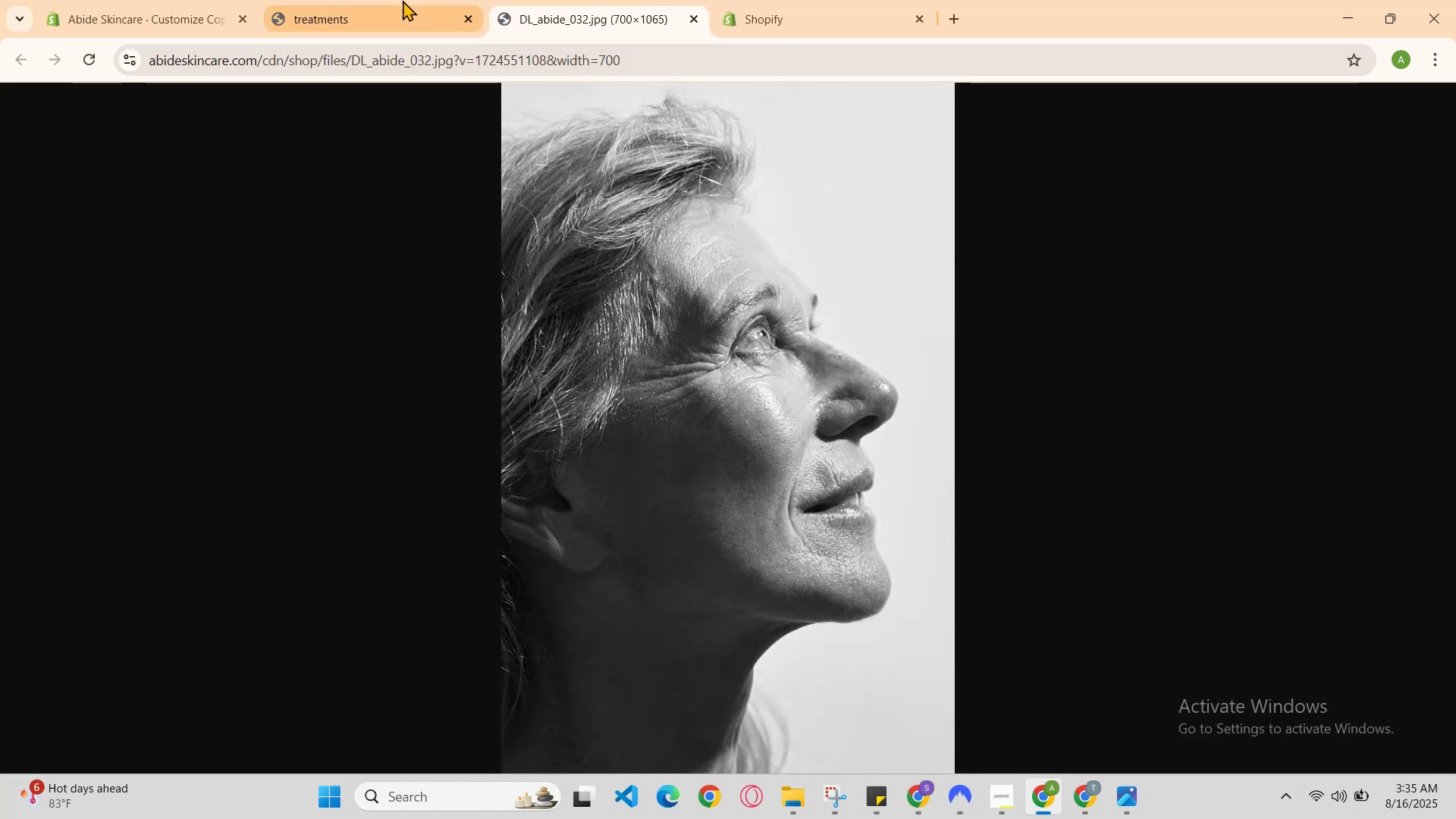 
left_click([373, 0])
 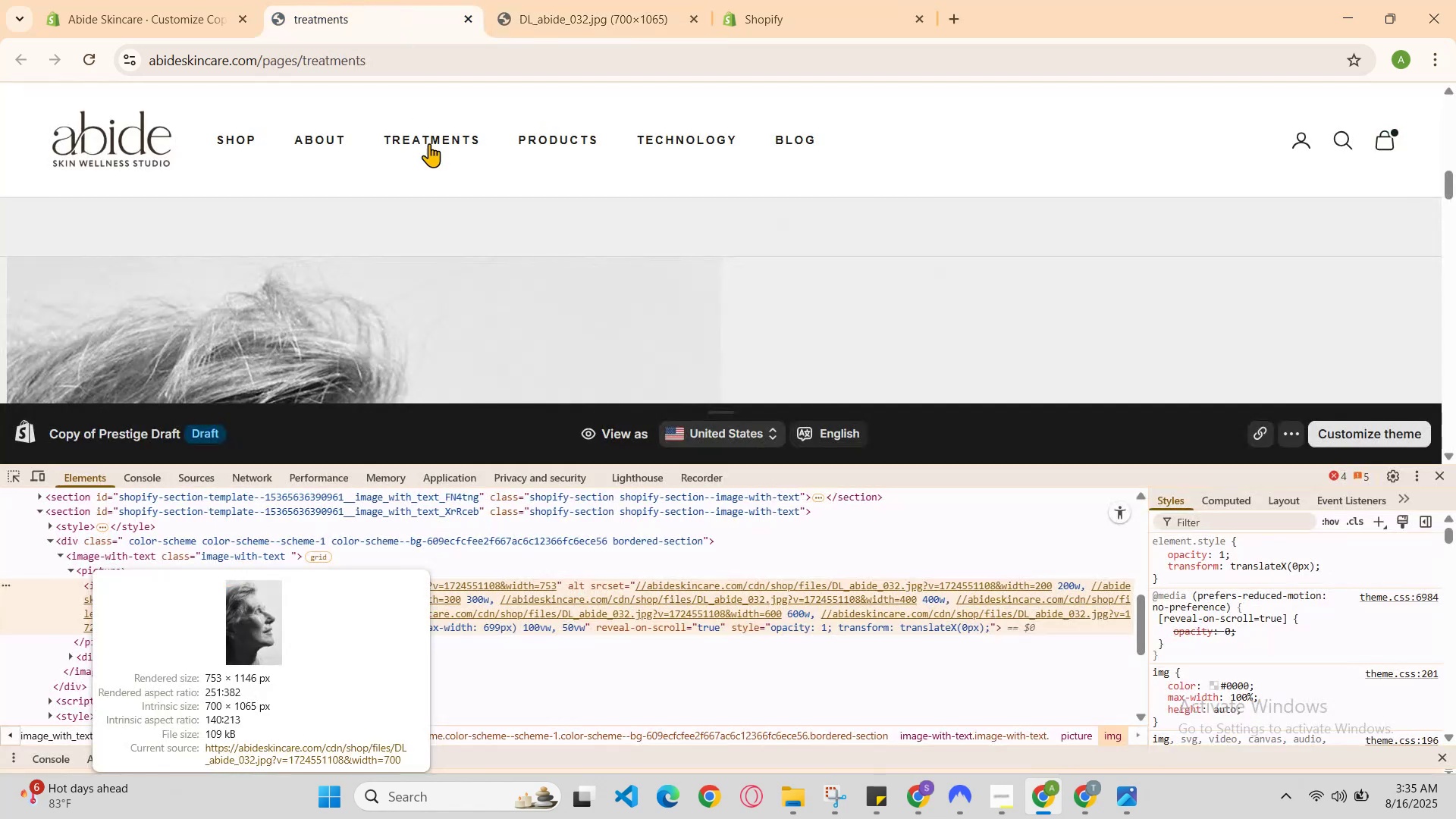 
scroll: coordinate [484, 293], scroll_direction: up, amount: 2.0
 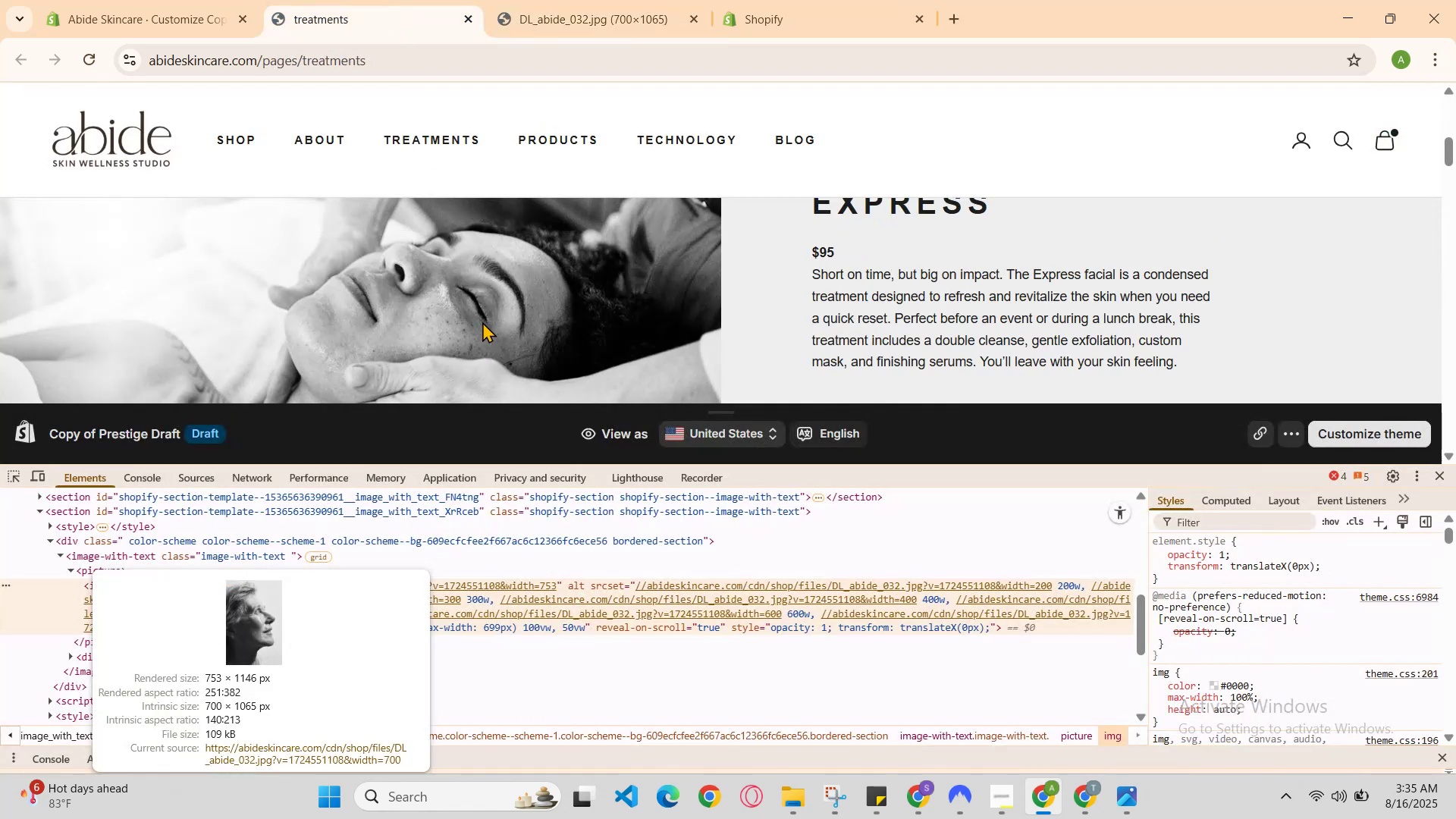 
right_click([482, 322])
 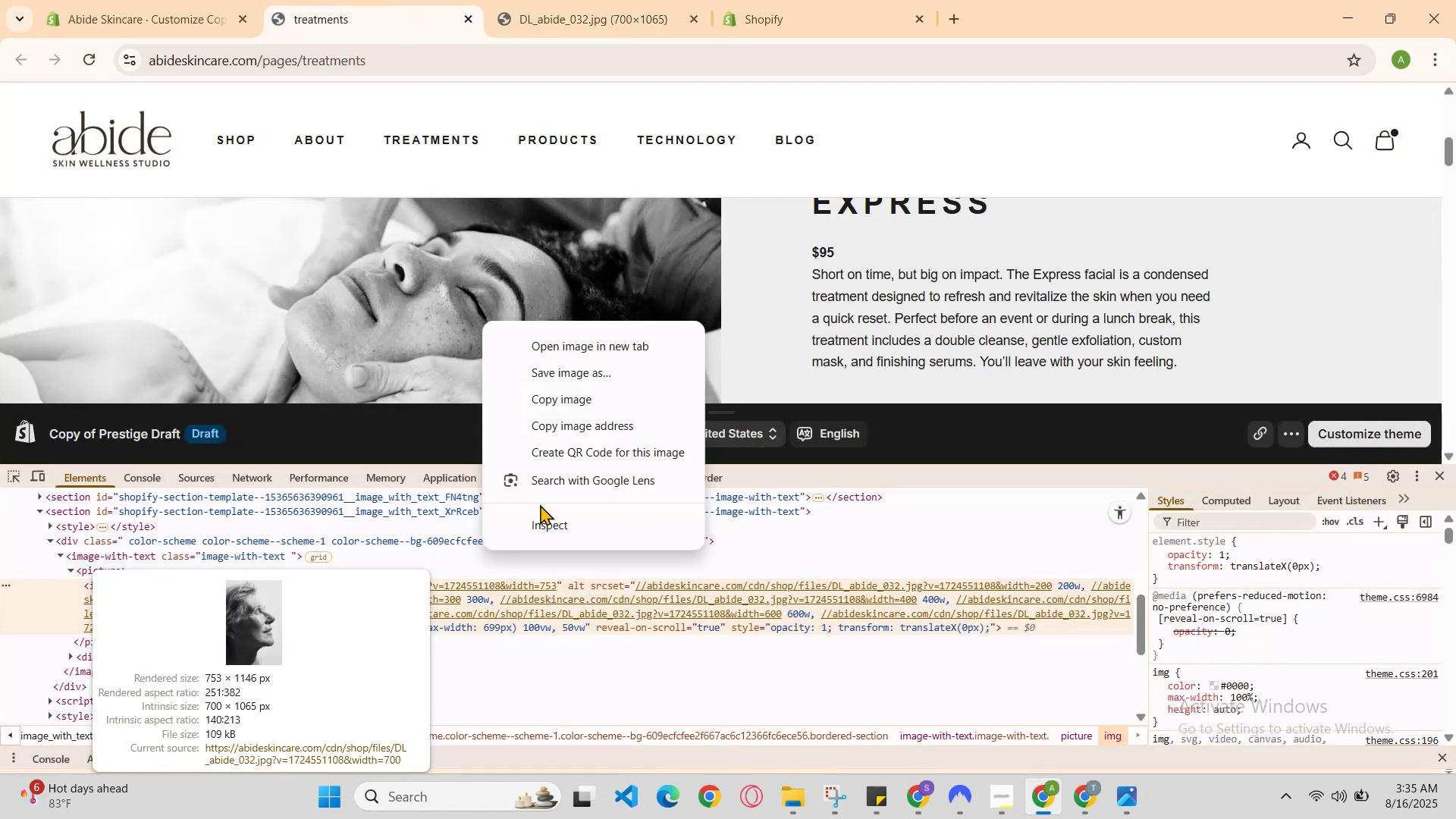 
left_click([542, 526])
 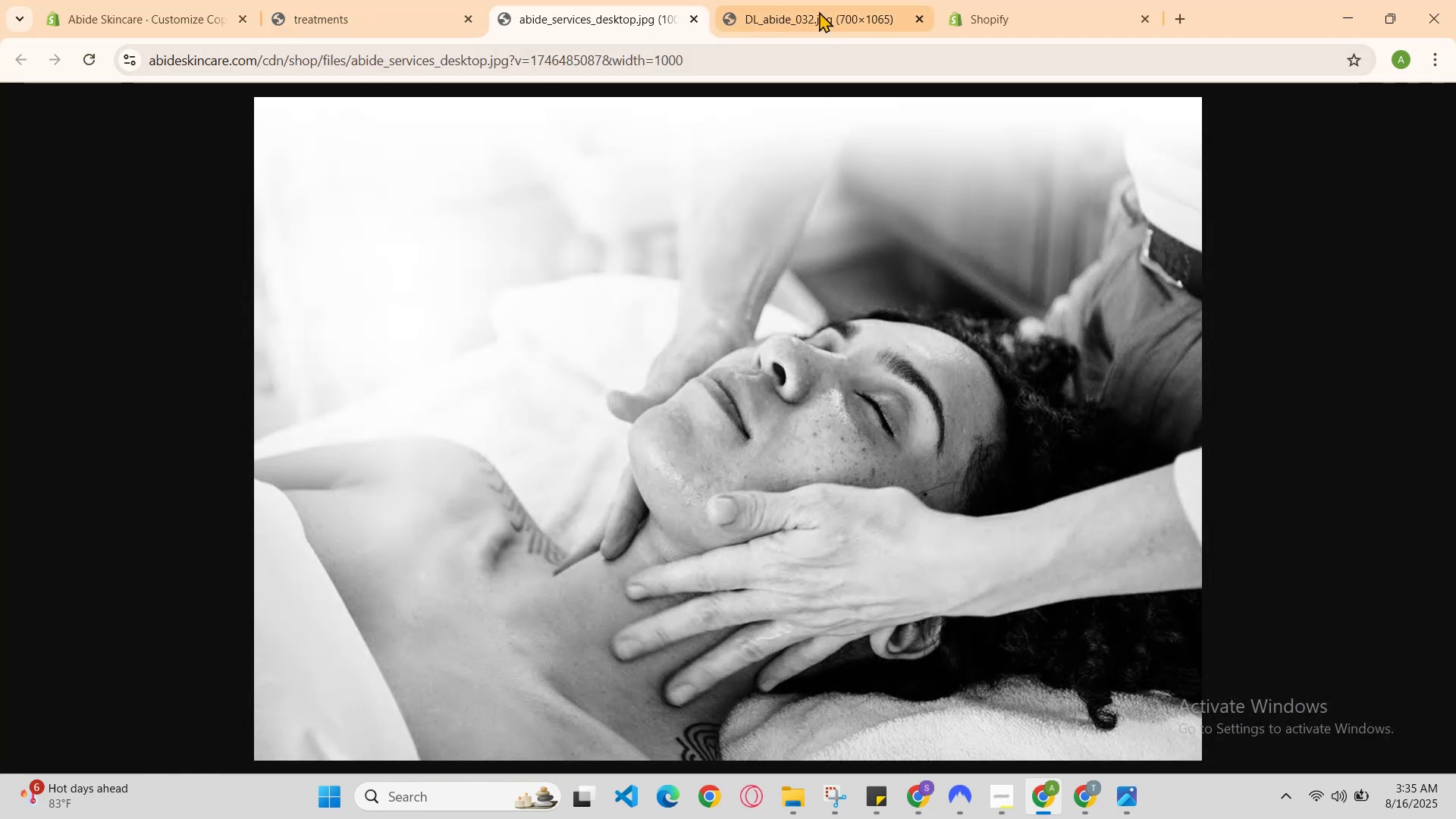 
wait(5.84)
 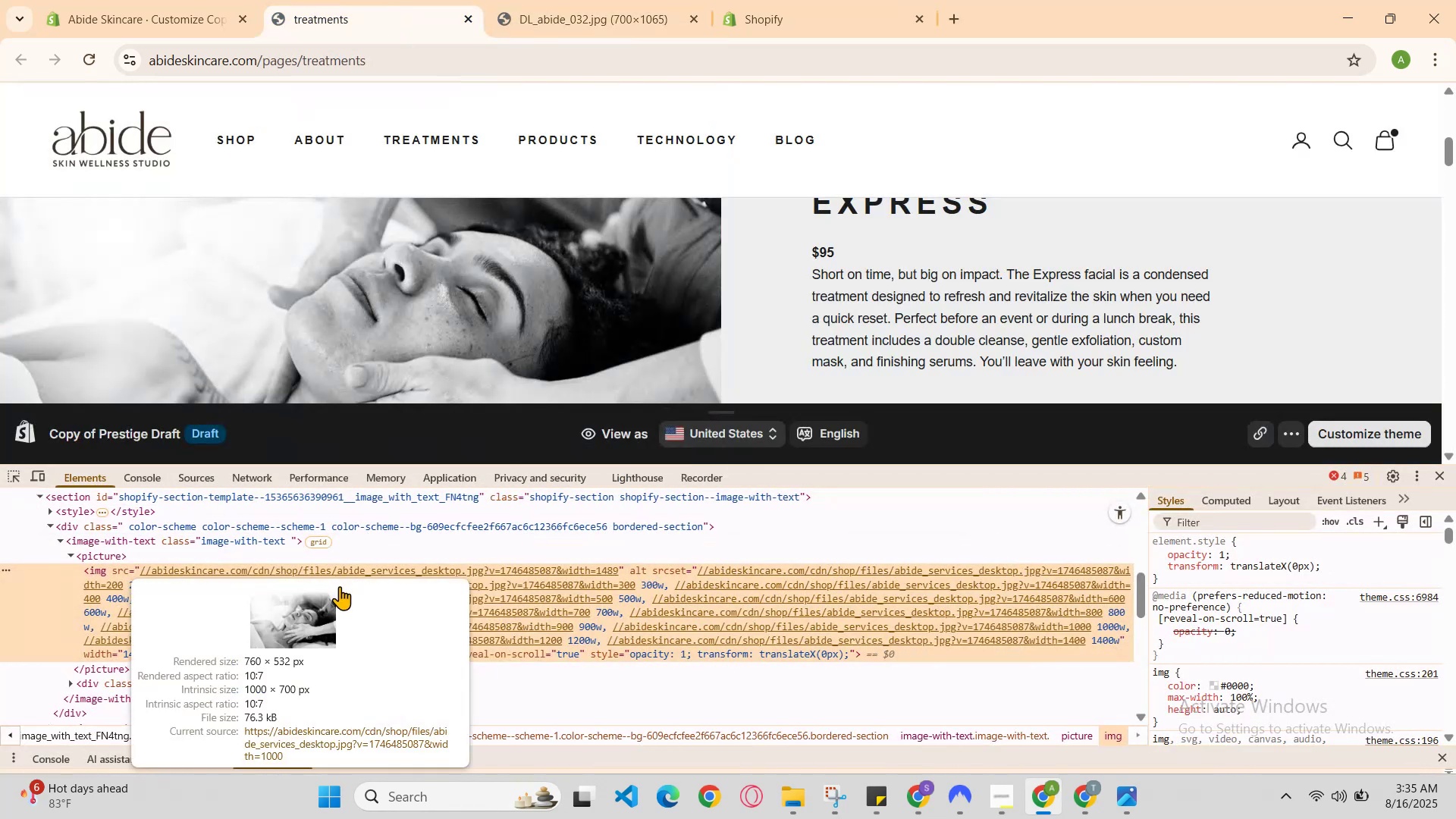 
left_click([629, 0])
 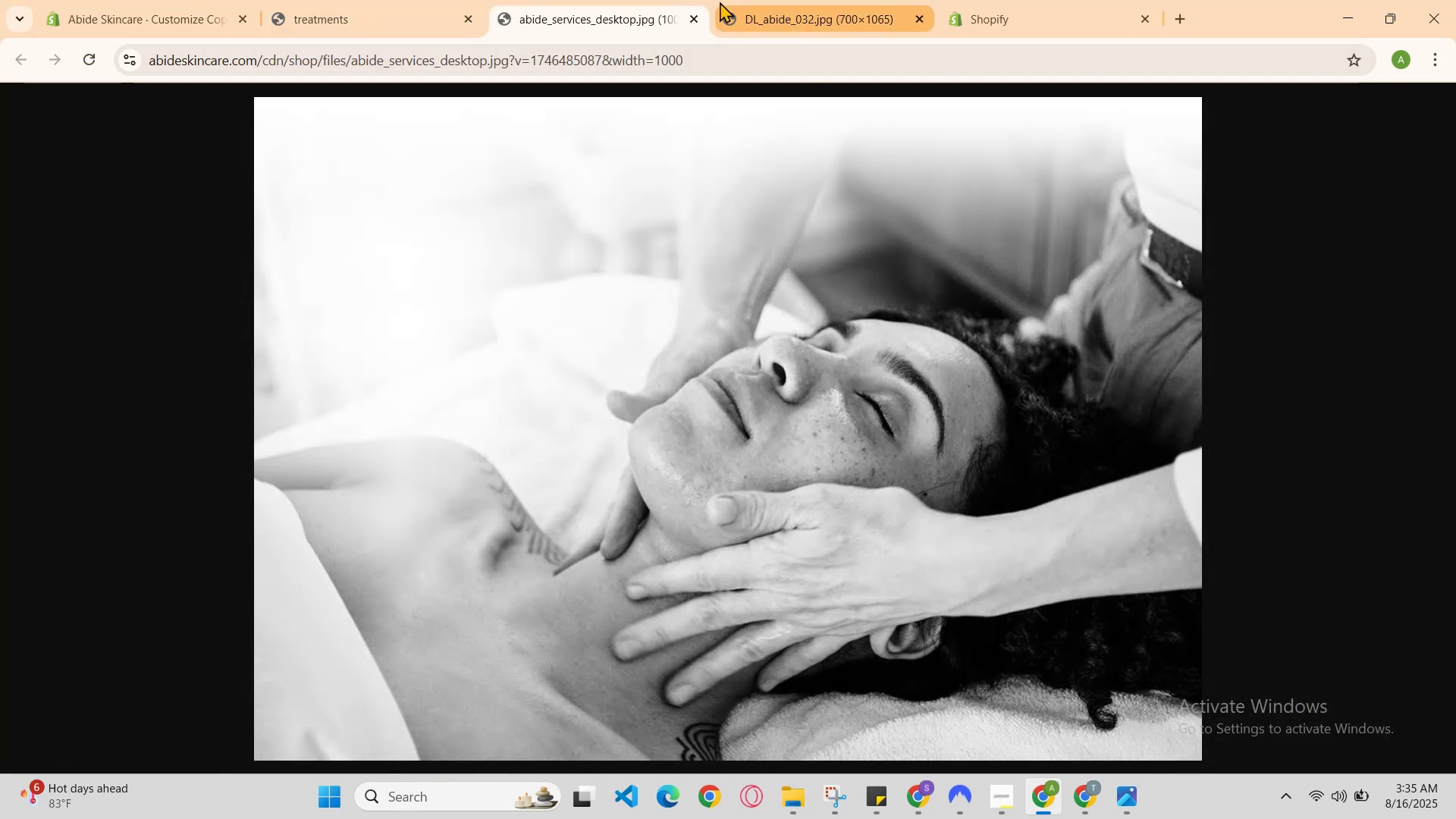 
left_click([296, 0])
 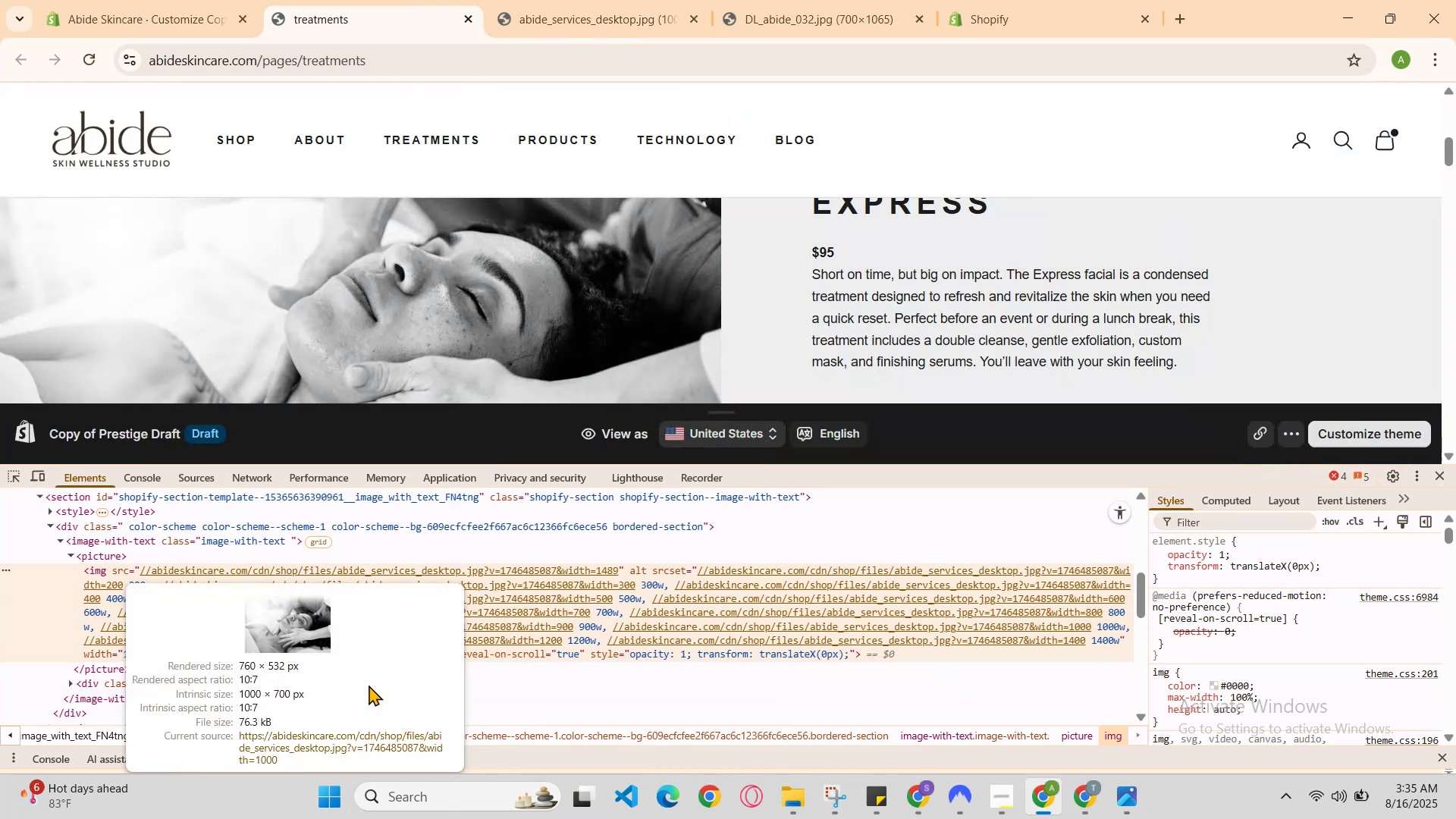 
left_click([833, 0])
 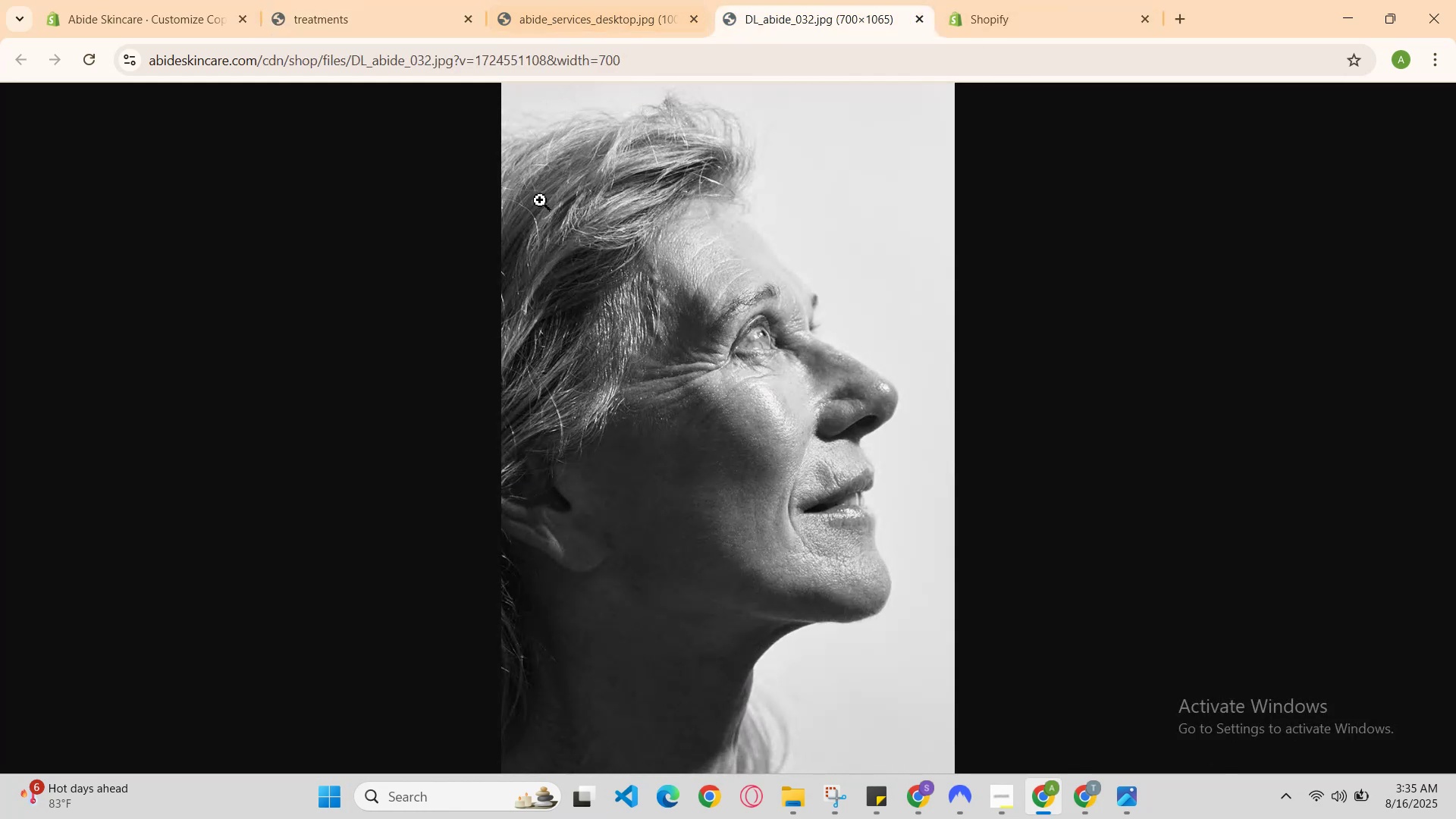 
right_click([571, 273])
 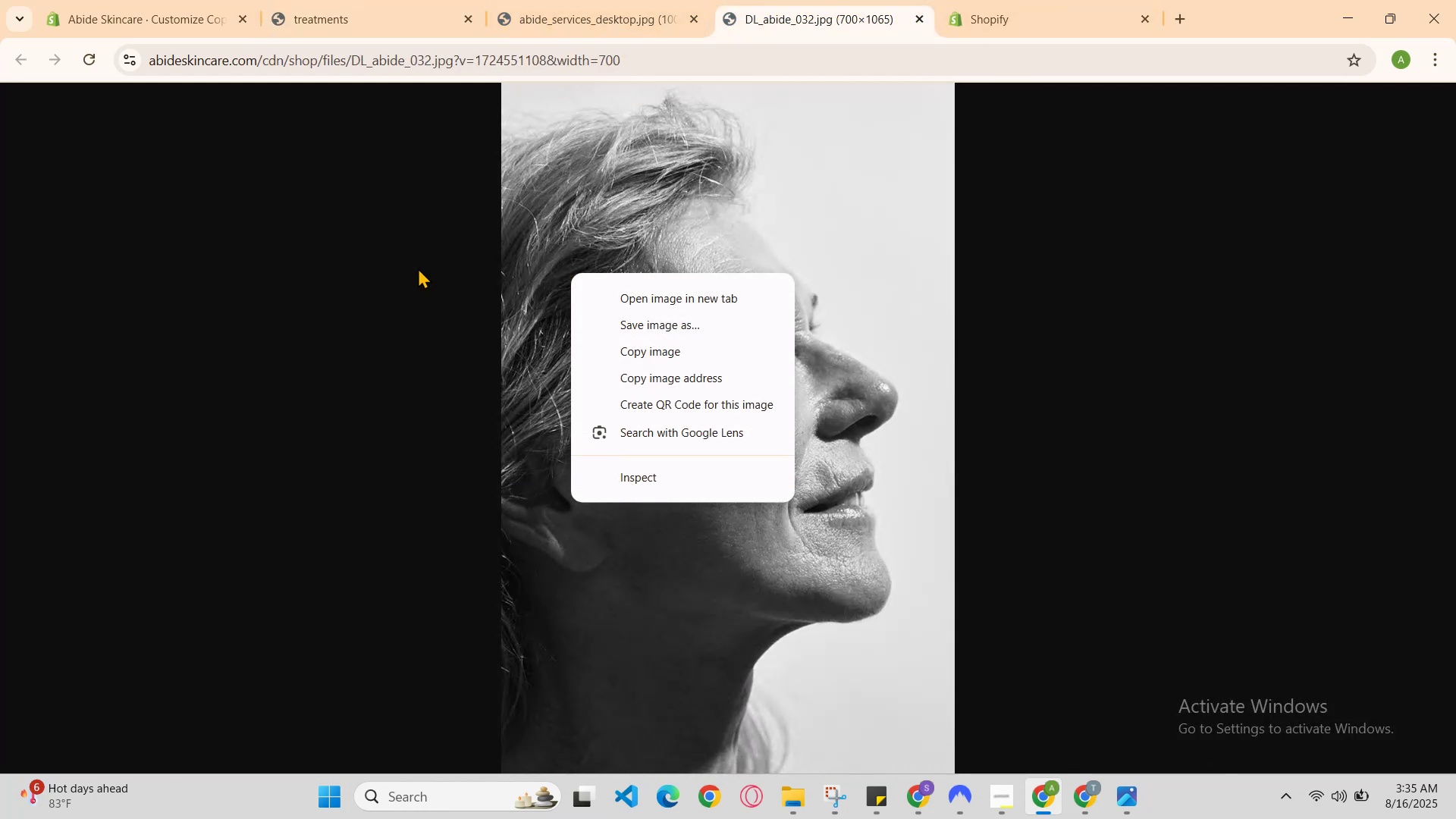 
left_click([387, 0])
 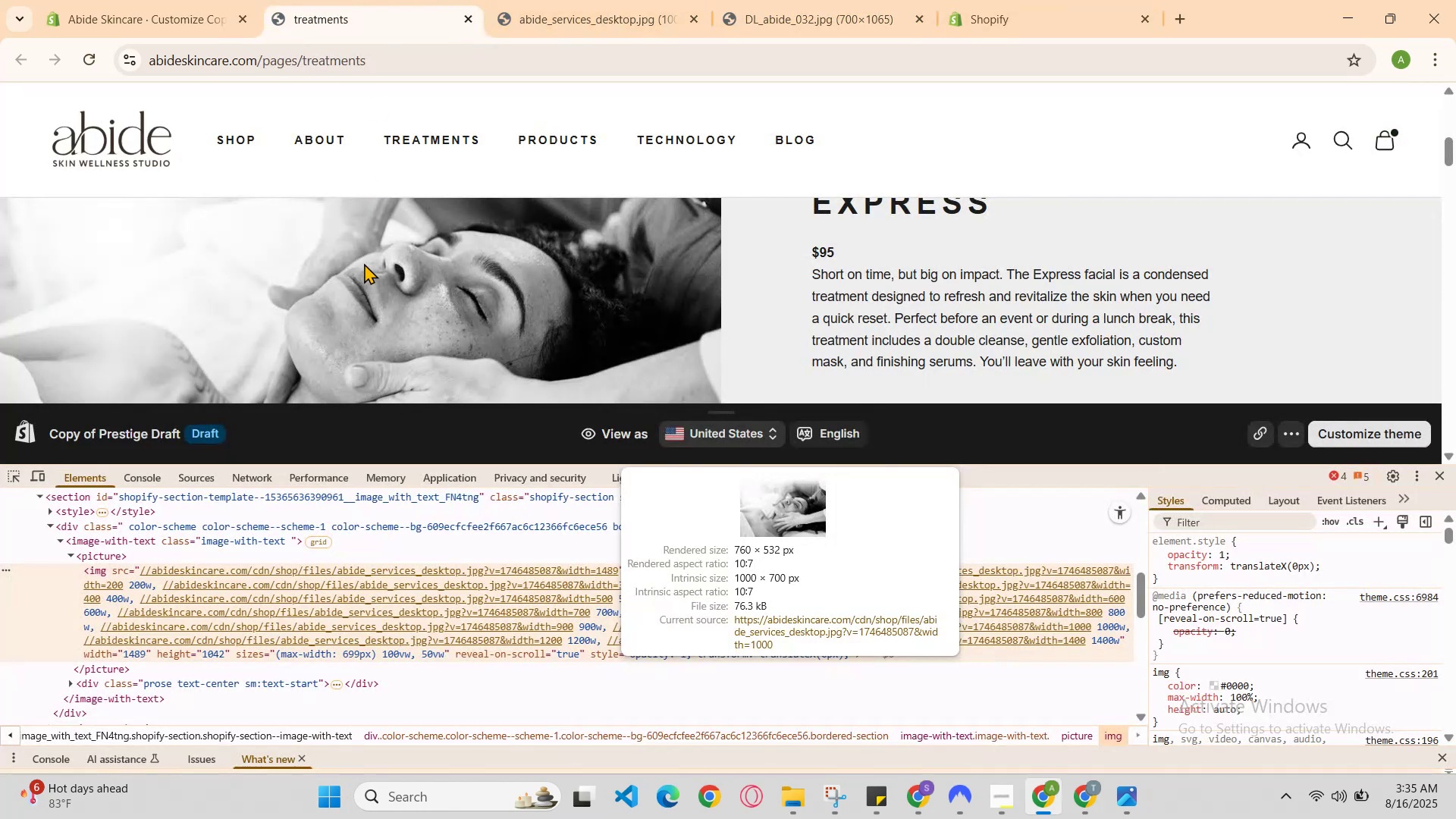 
scroll: coordinate [452, 372], scroll_direction: down, amount: 7.0
 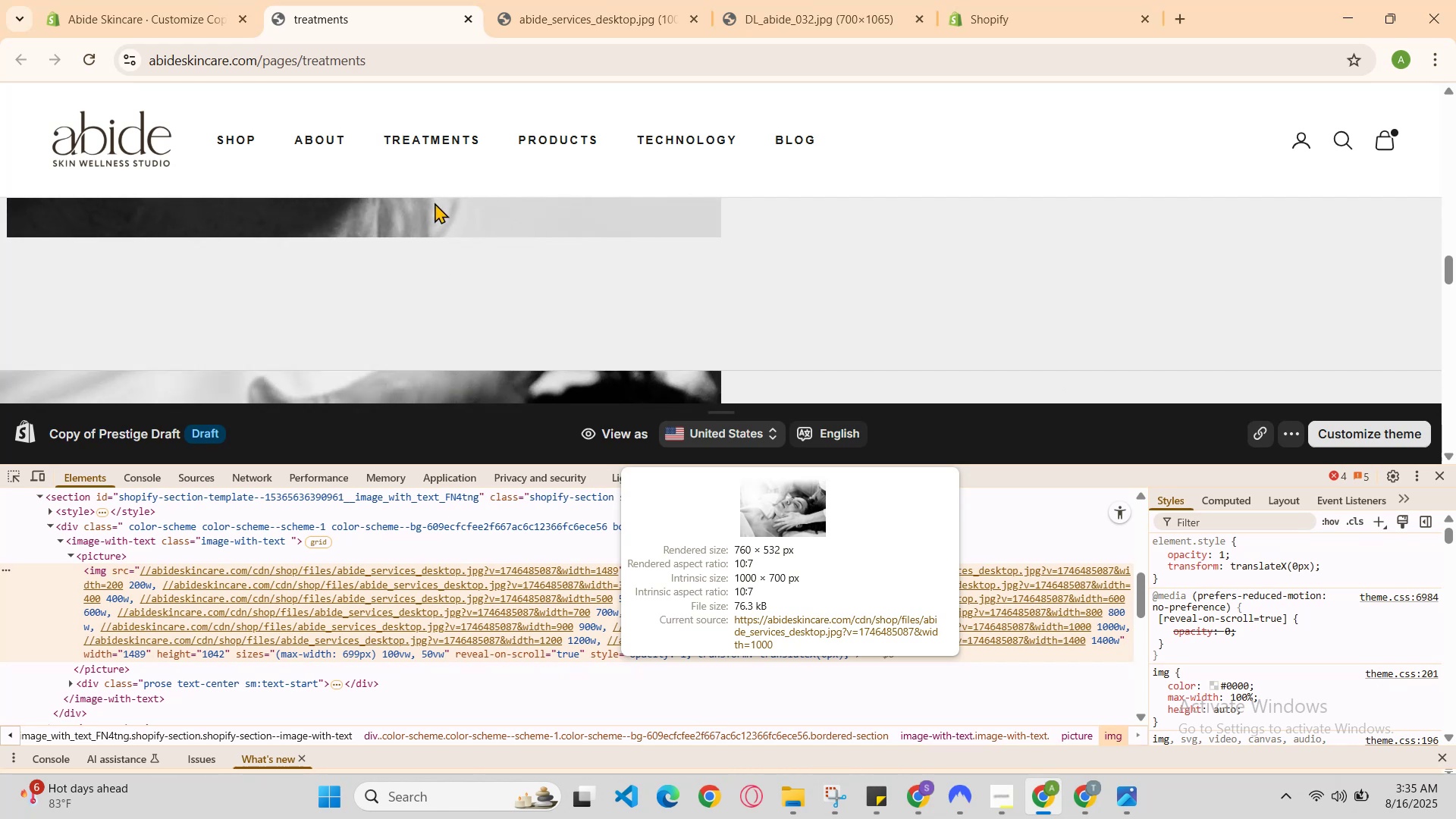 
right_click([441, 217])
 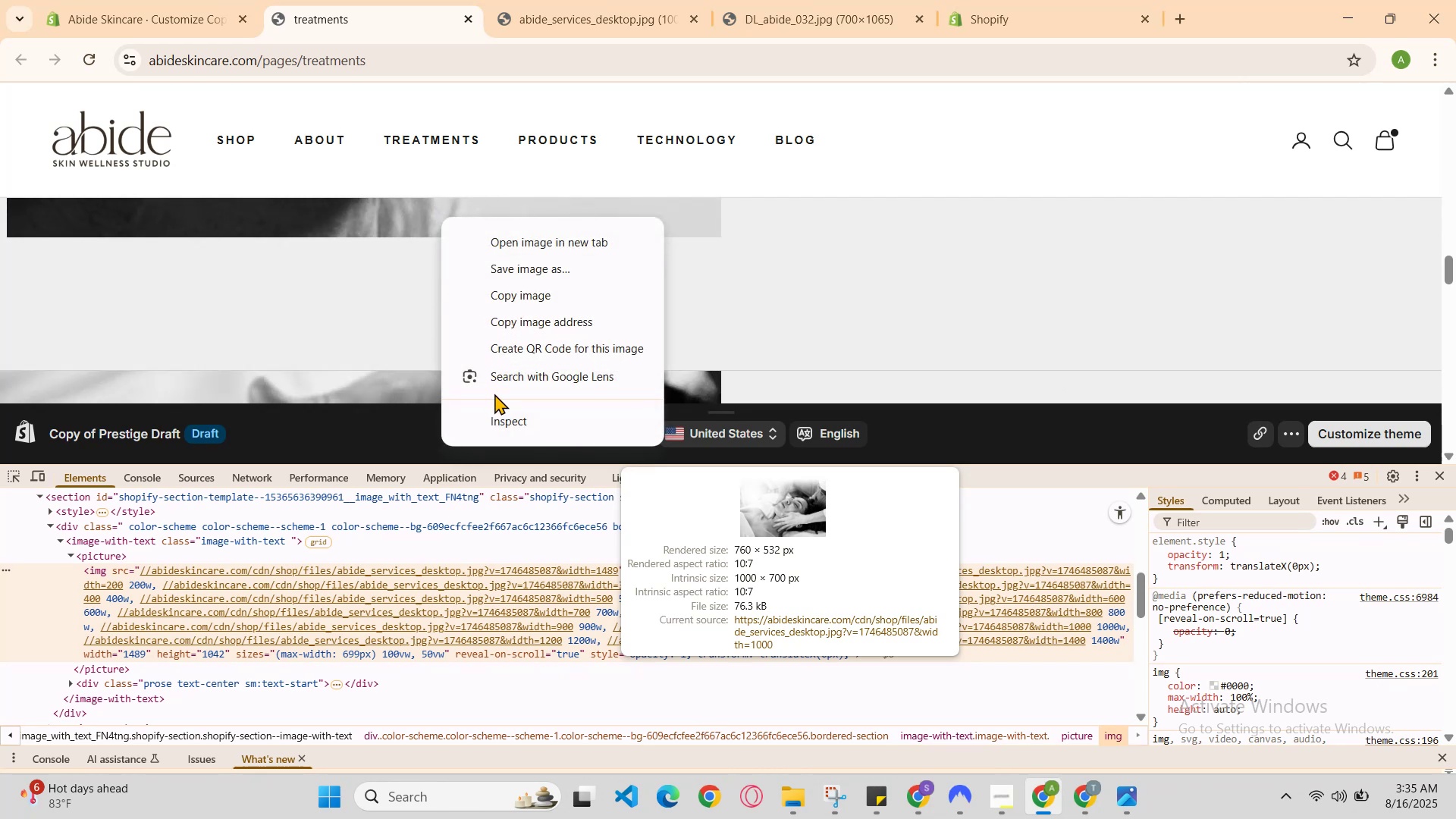 
left_click([507, 425])
 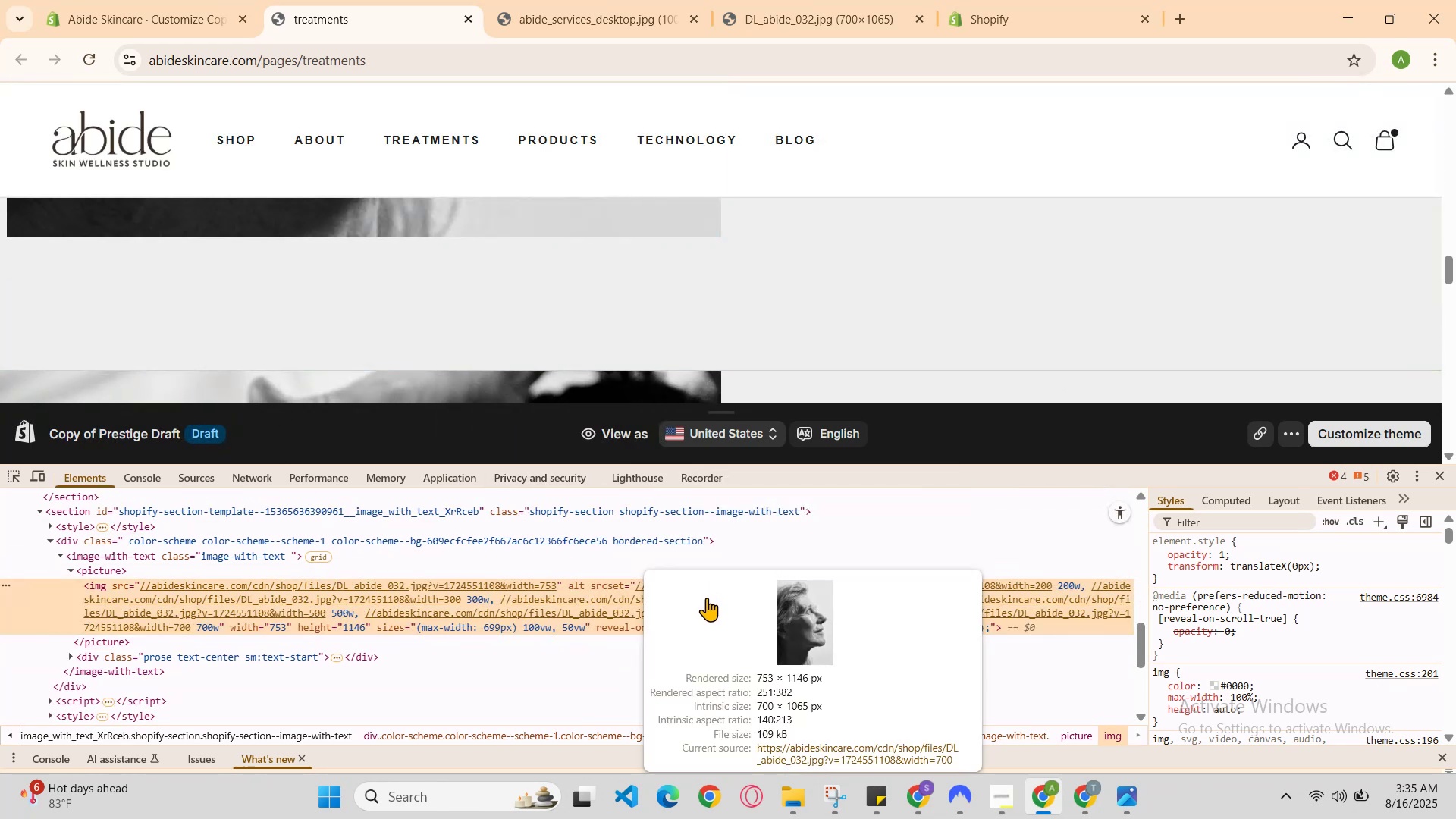 
left_click([618, 0])
 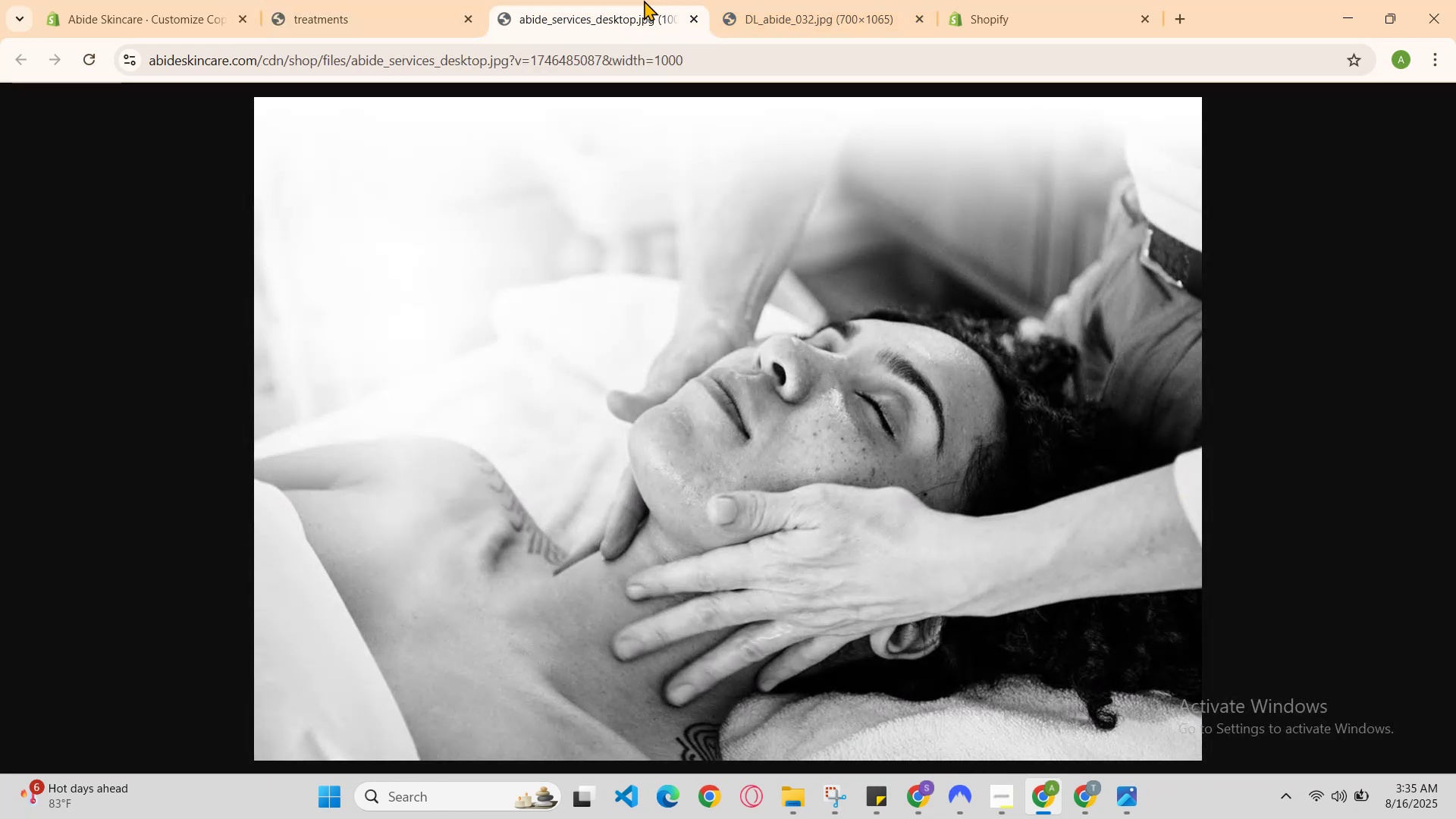 
left_click([354, 0])
 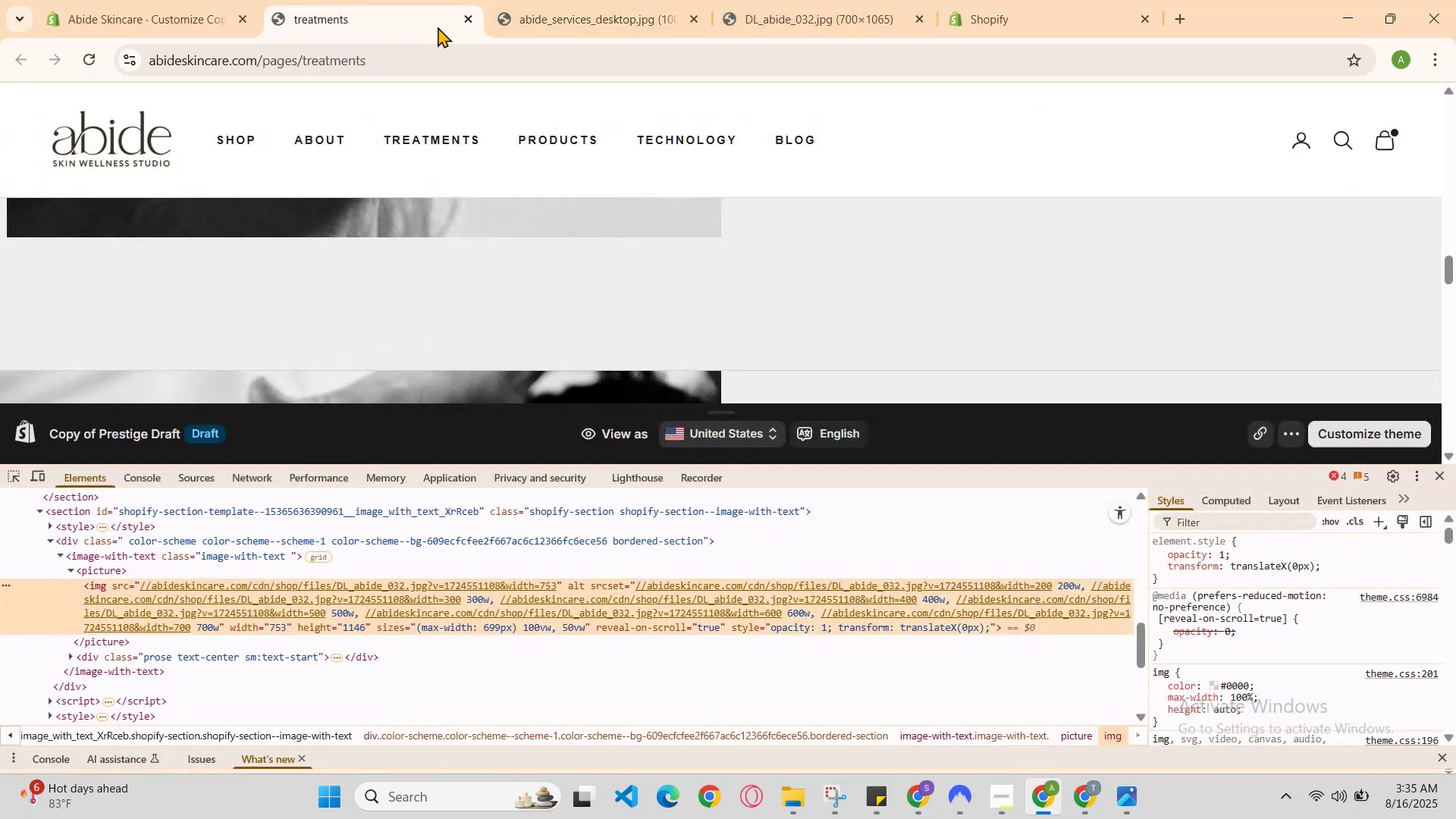 
scroll: coordinate [529, 422], scroll_direction: up, amount: 17.0
 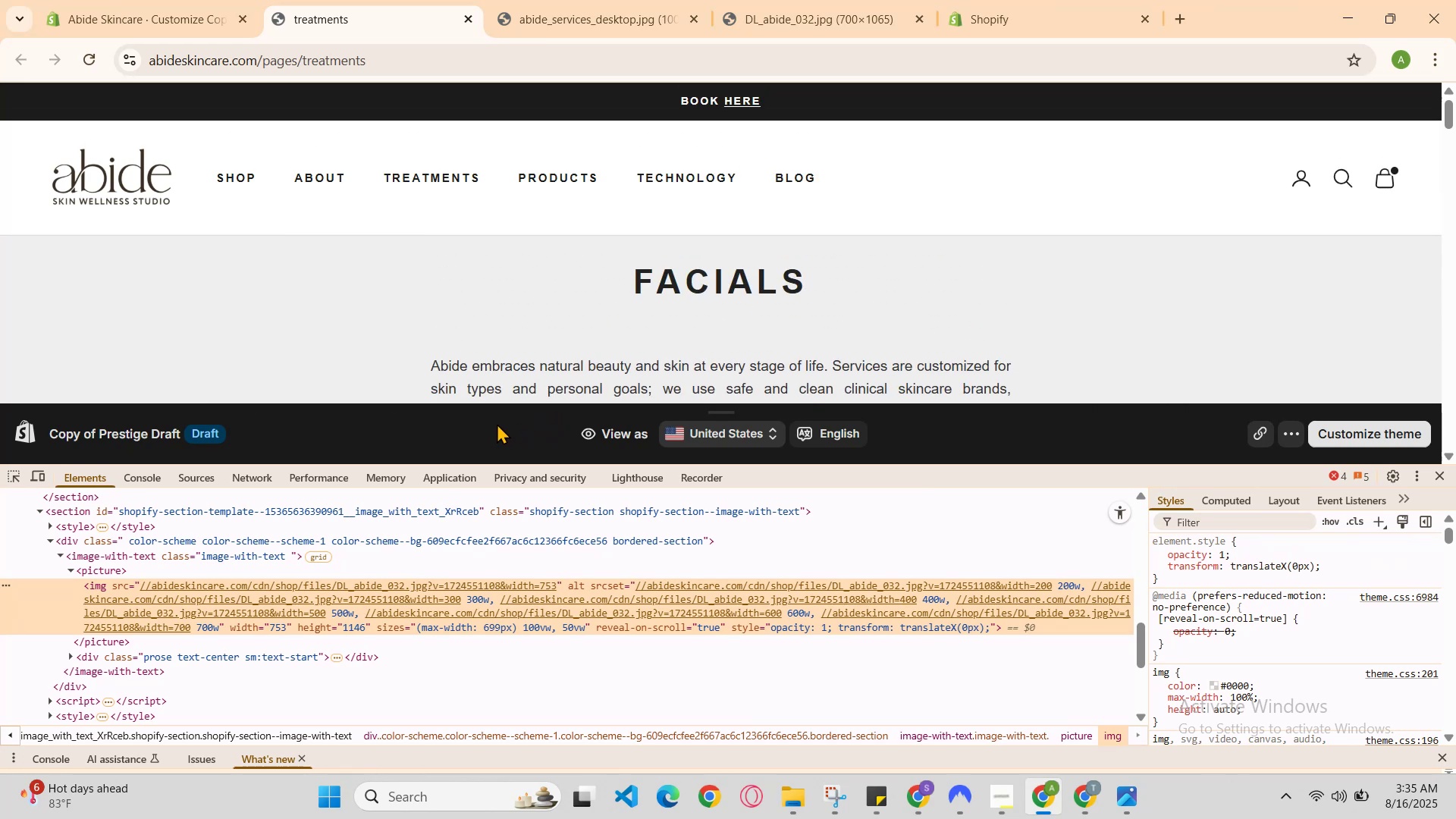 
scroll: coordinate [469, 408], scroll_direction: down, amount: 1.0
 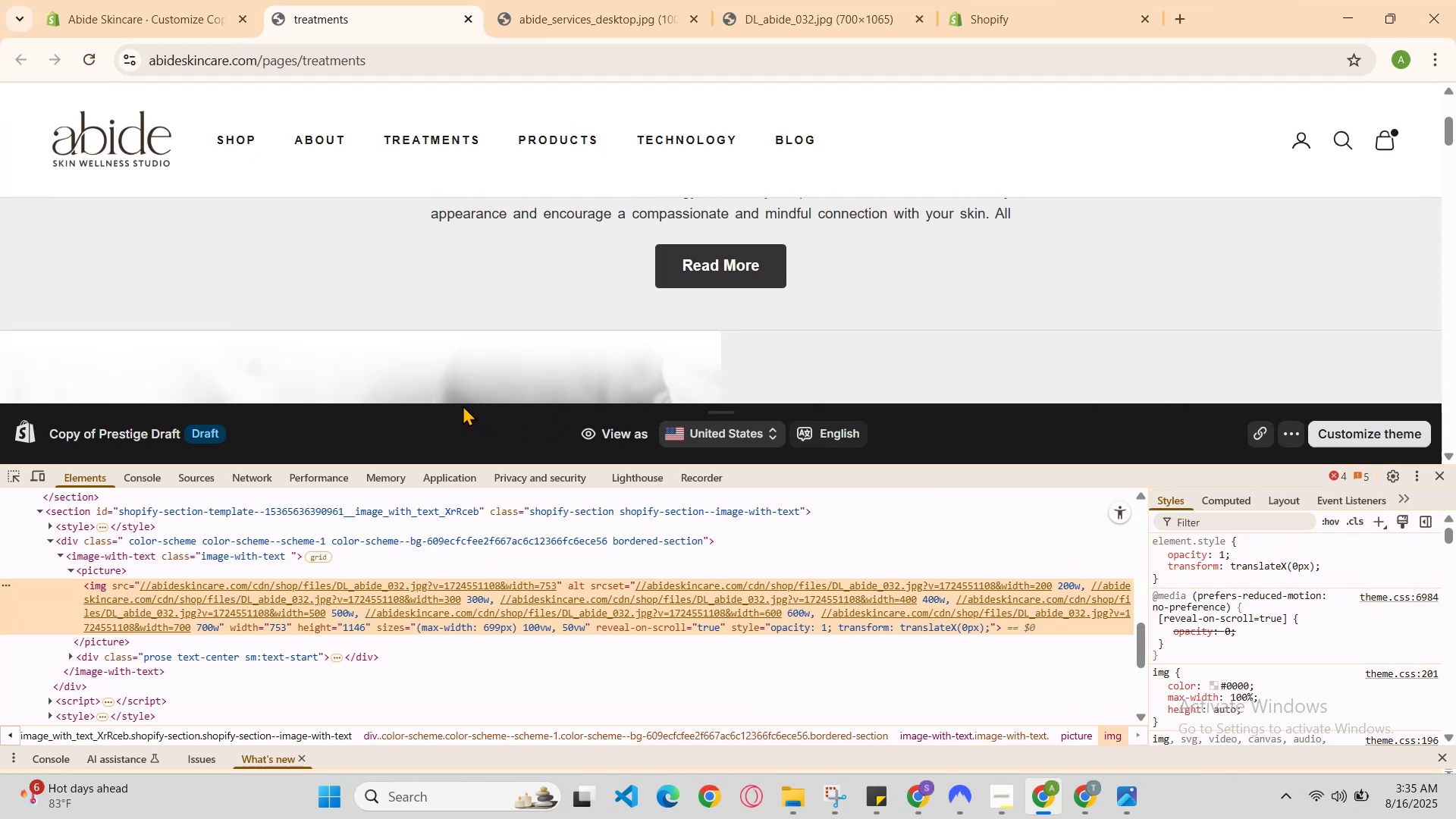 
scroll: coordinate [444, 315], scroll_direction: up, amount: 17.0
 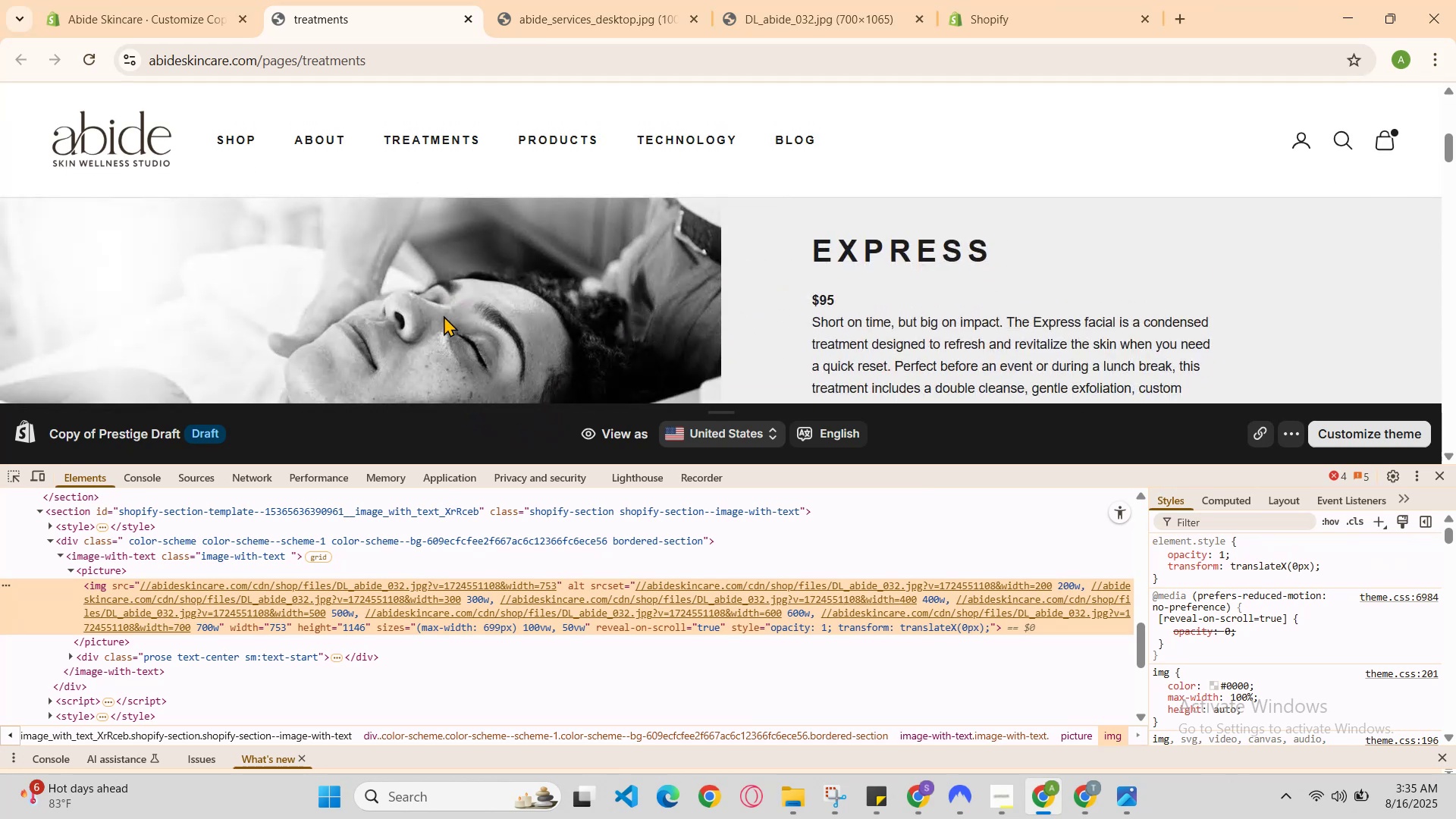 
scroll: coordinate [523, 176], scroll_direction: none, amount: 0.0
 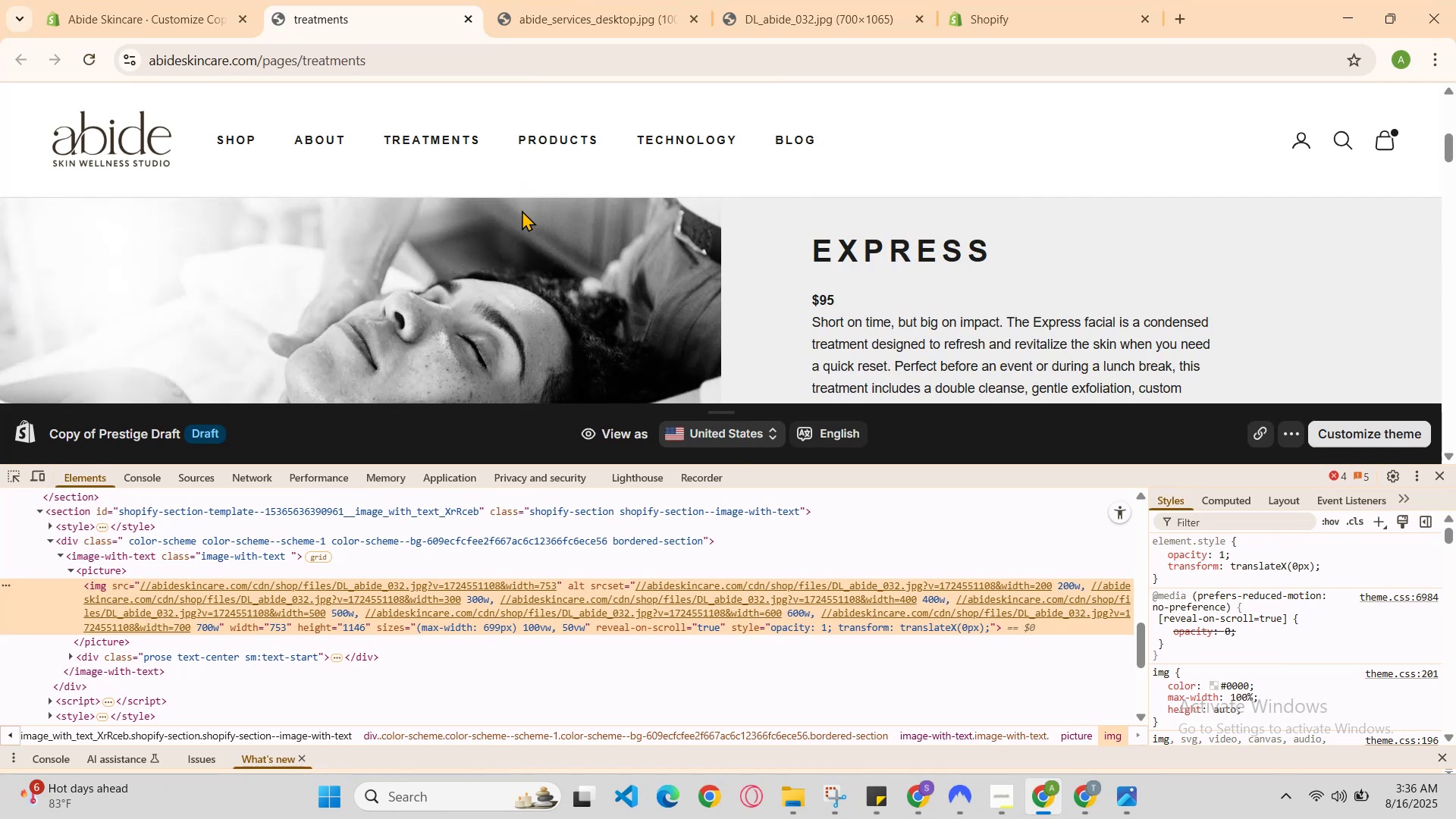 
scroll: coordinate [578, 237], scroll_direction: down, amount: 5.0
 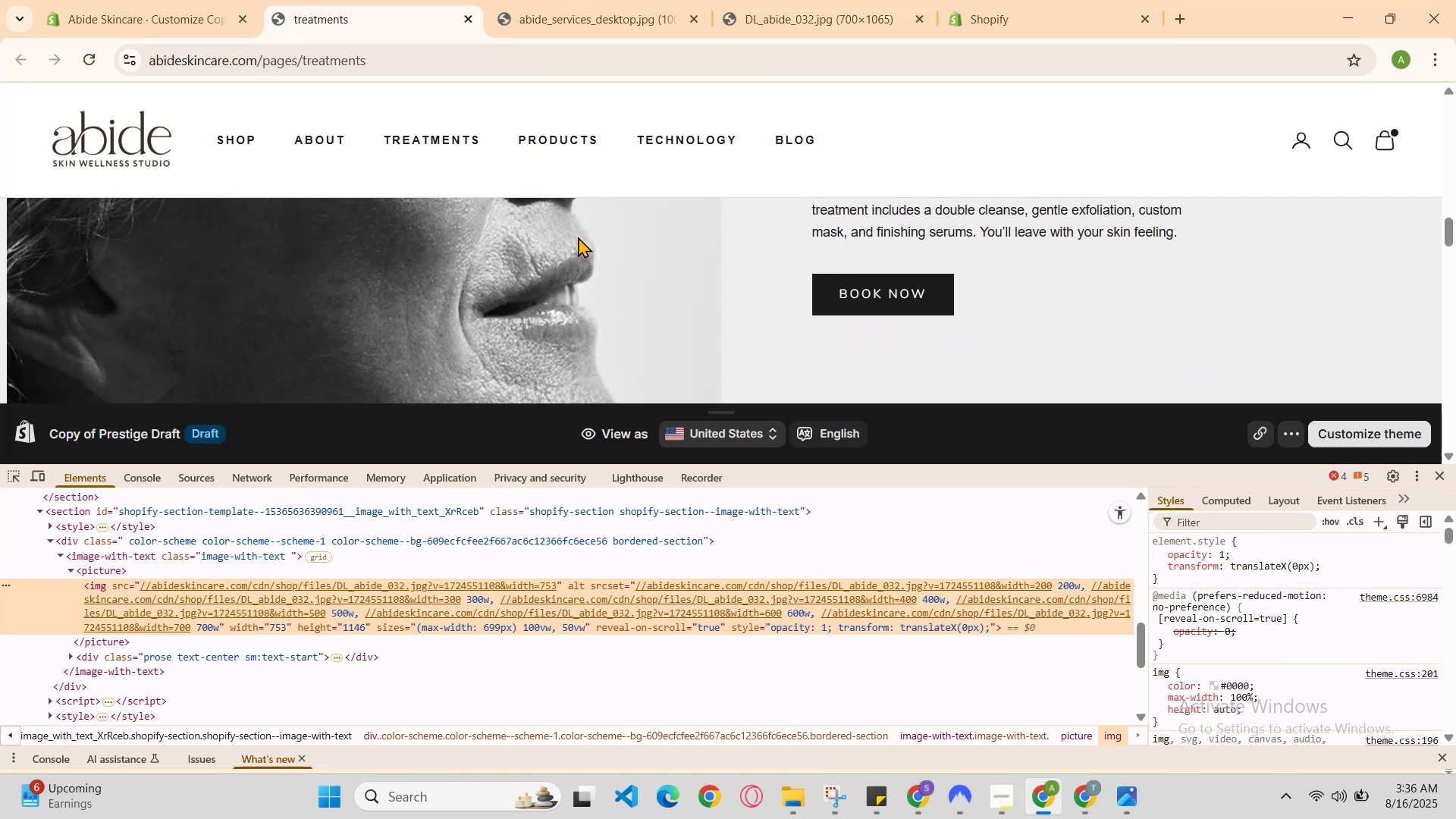 
scroll: coordinate [578, 237], scroll_direction: up, amount: 1.0
 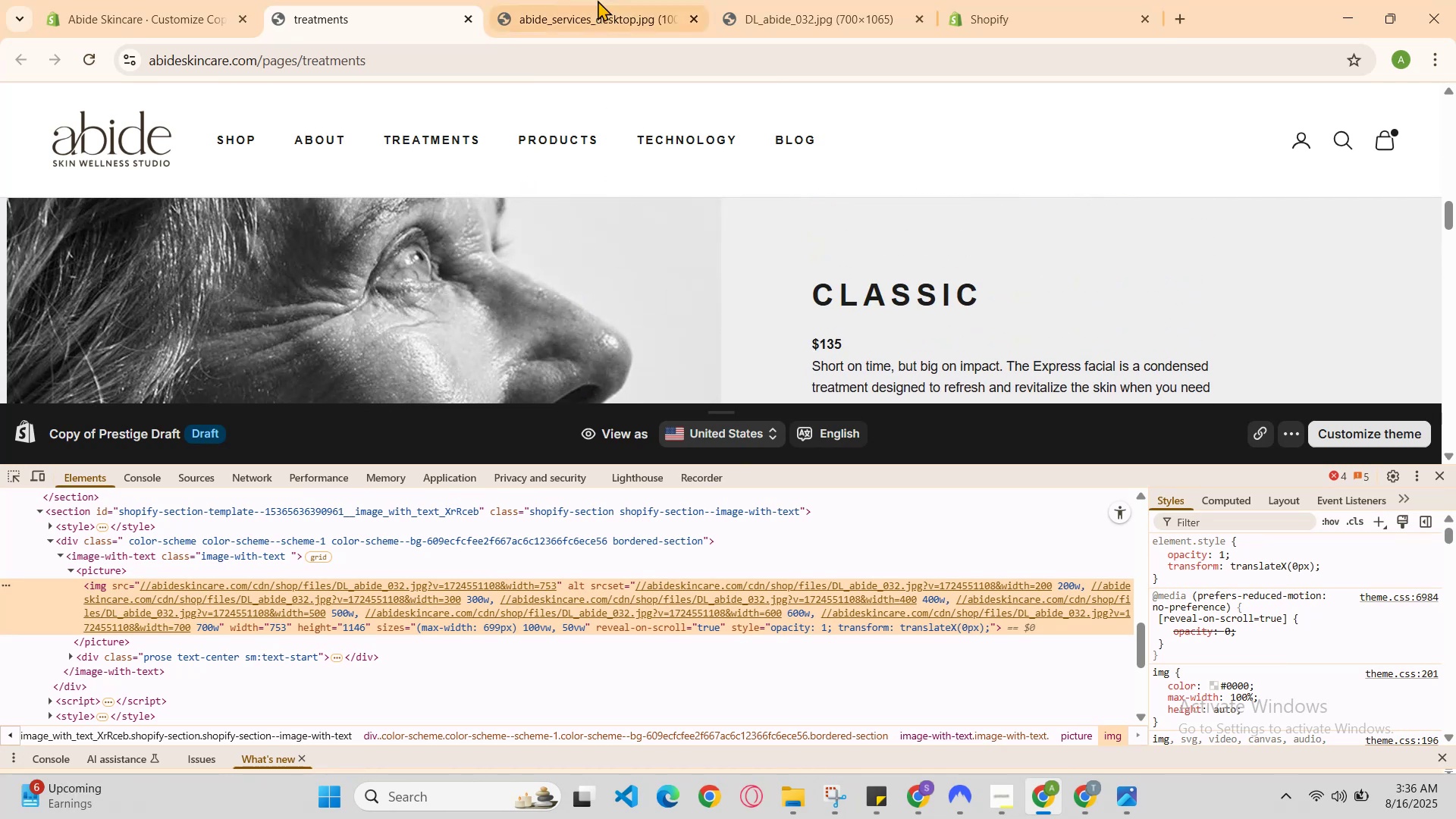 
left_click([590, 0])
 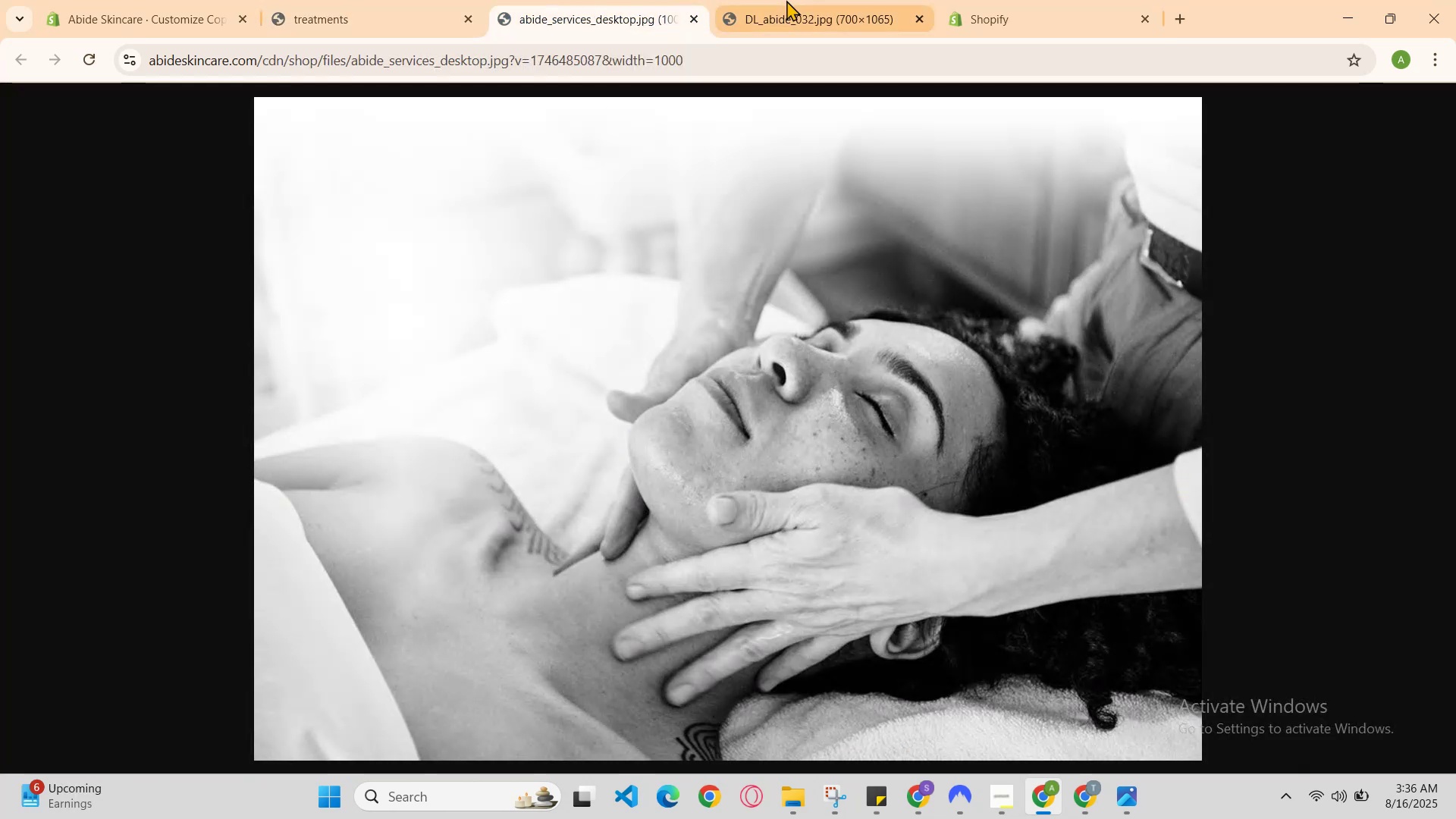 
left_click([786, 0])
 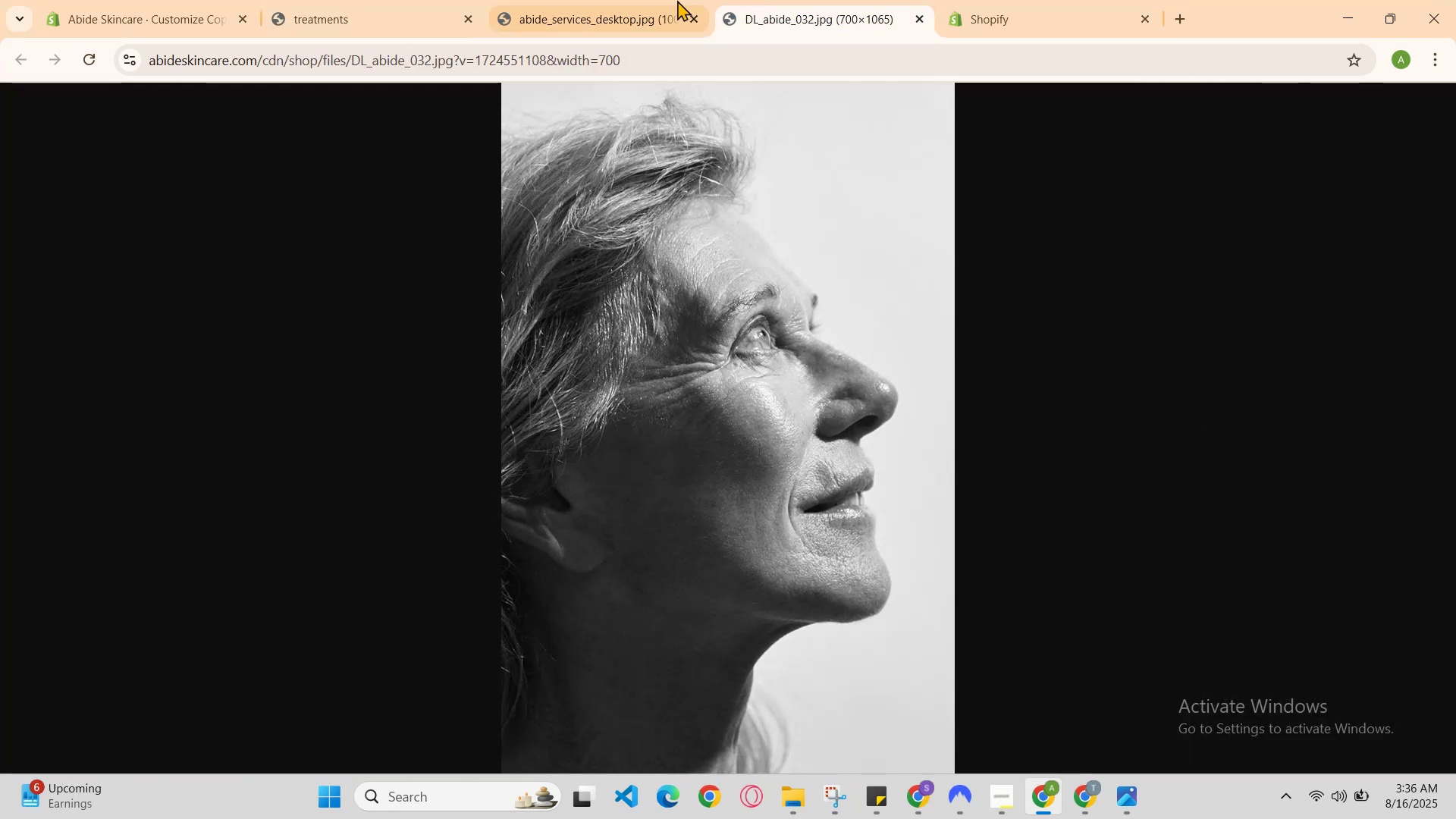 
left_click([645, 0])
 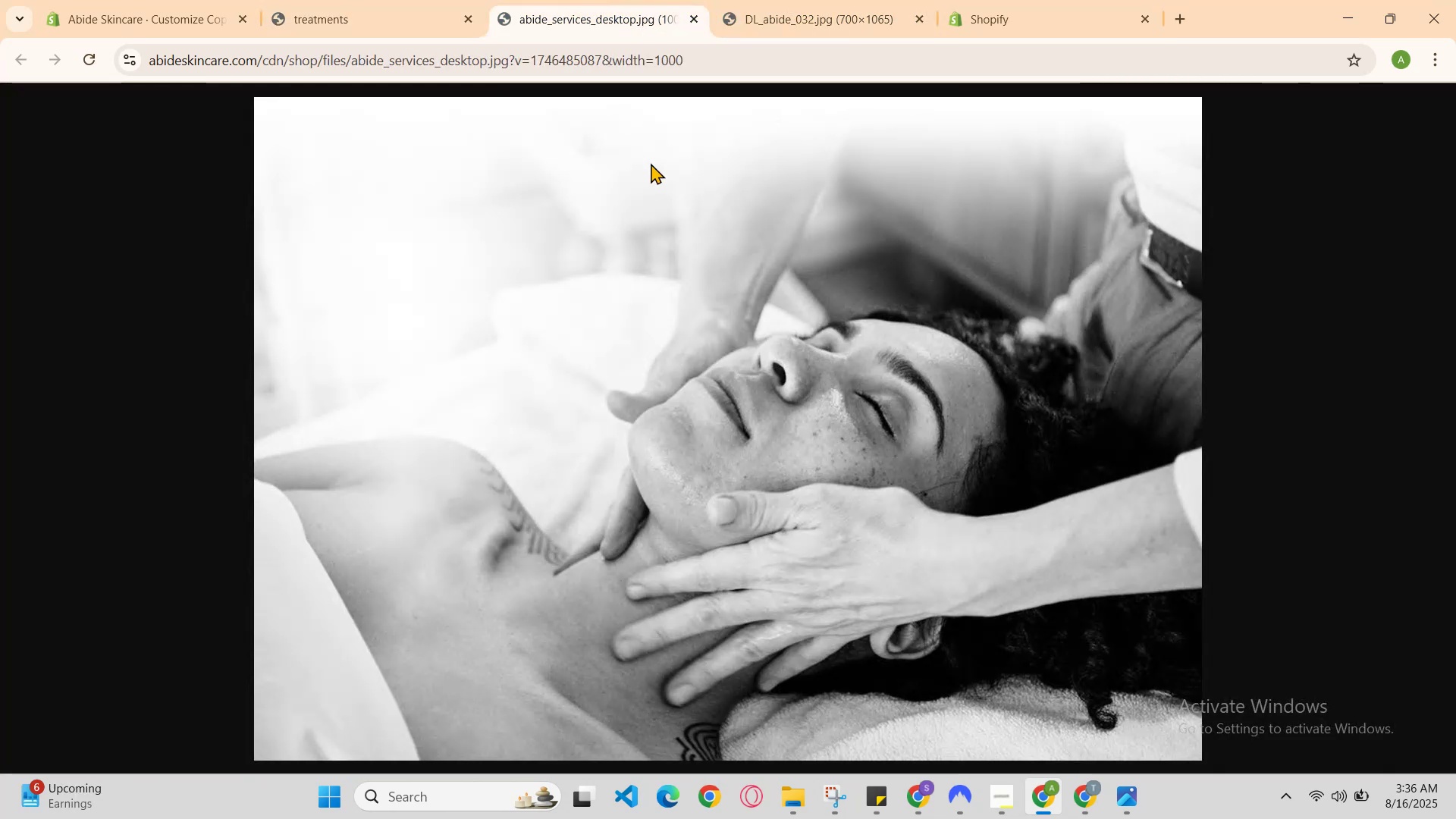 
scroll: coordinate [664, 229], scroll_direction: down, amount: 1.0
 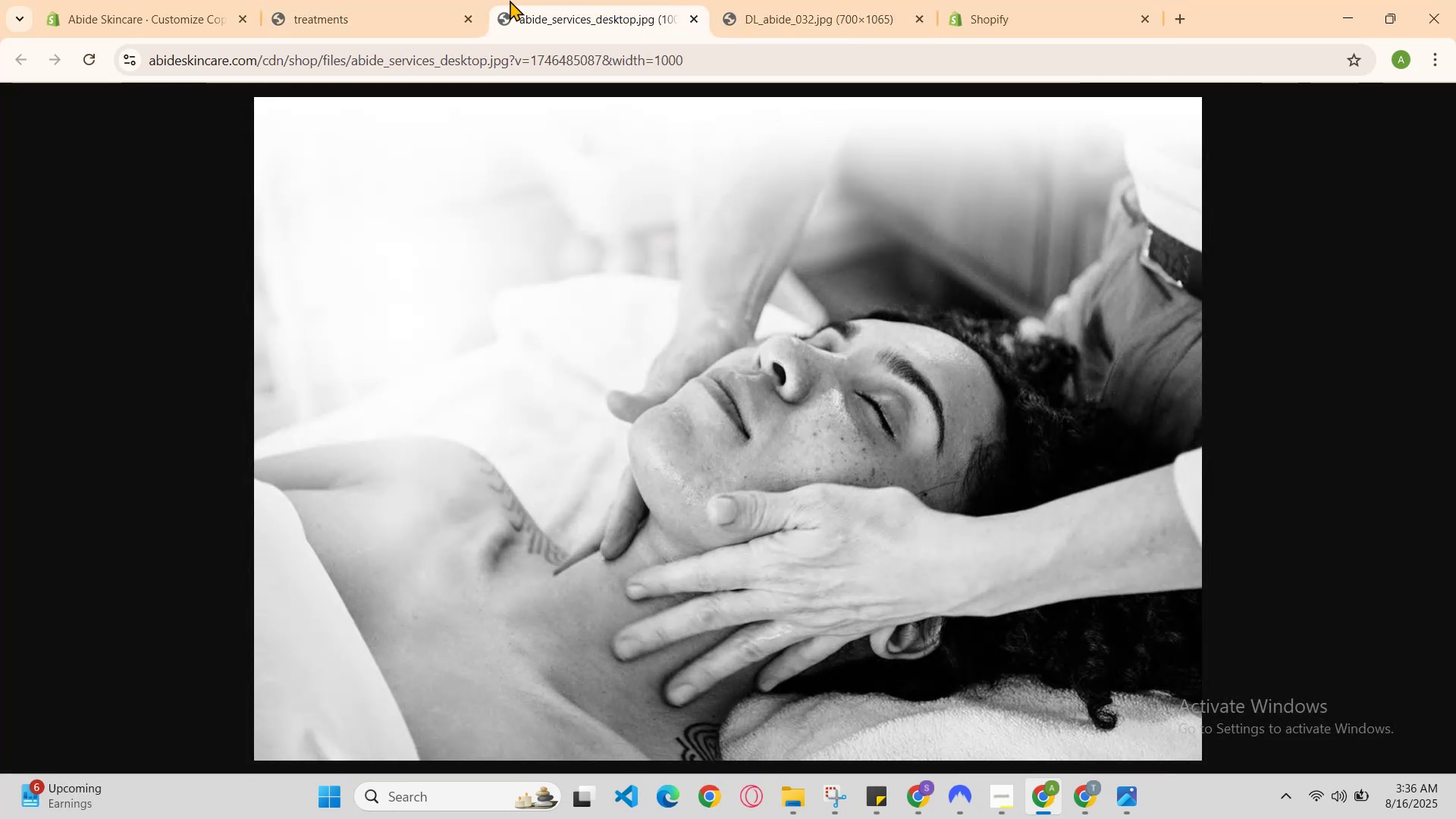 
left_click([328, 0])
 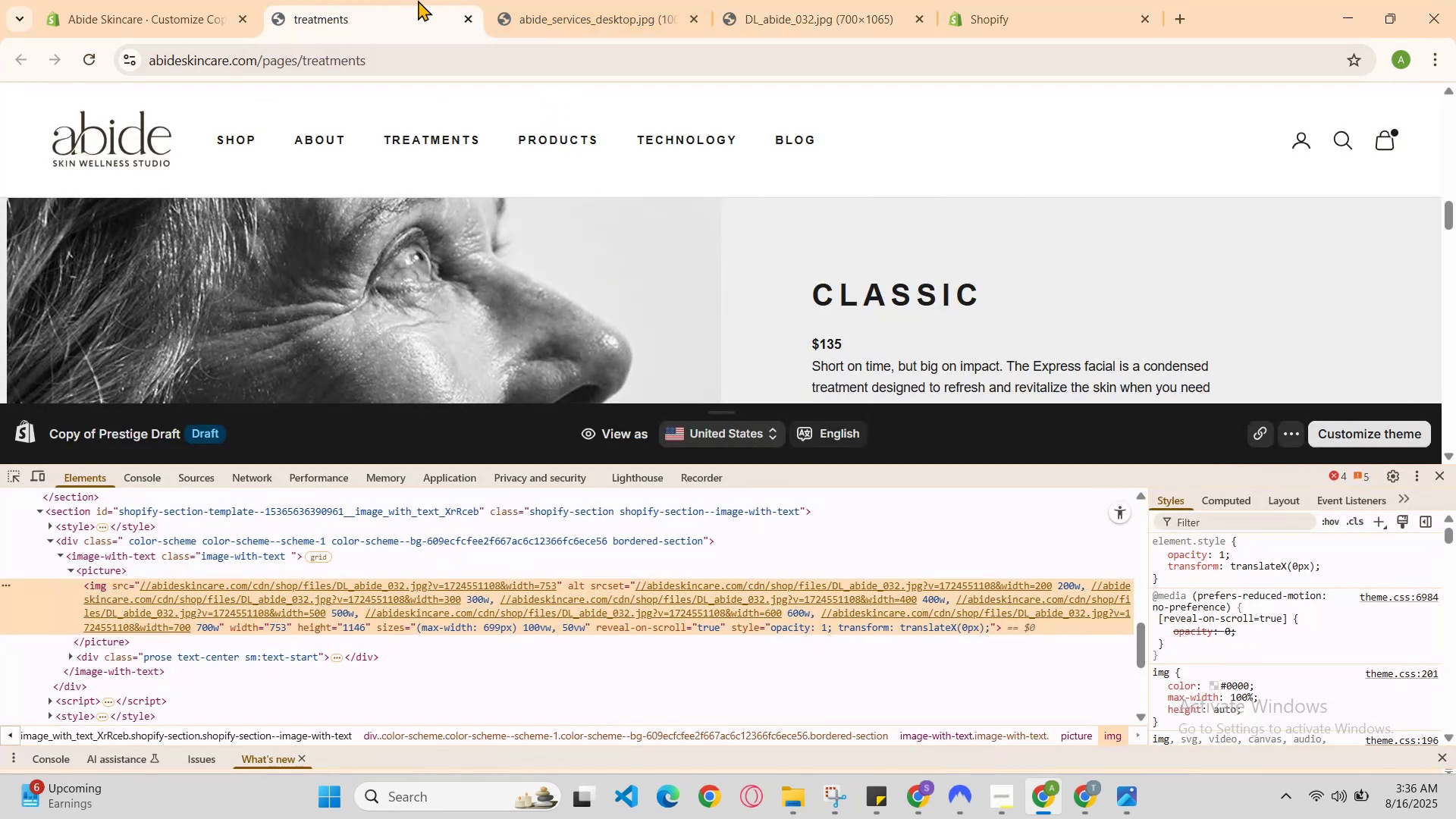 
left_click([418, 0])
 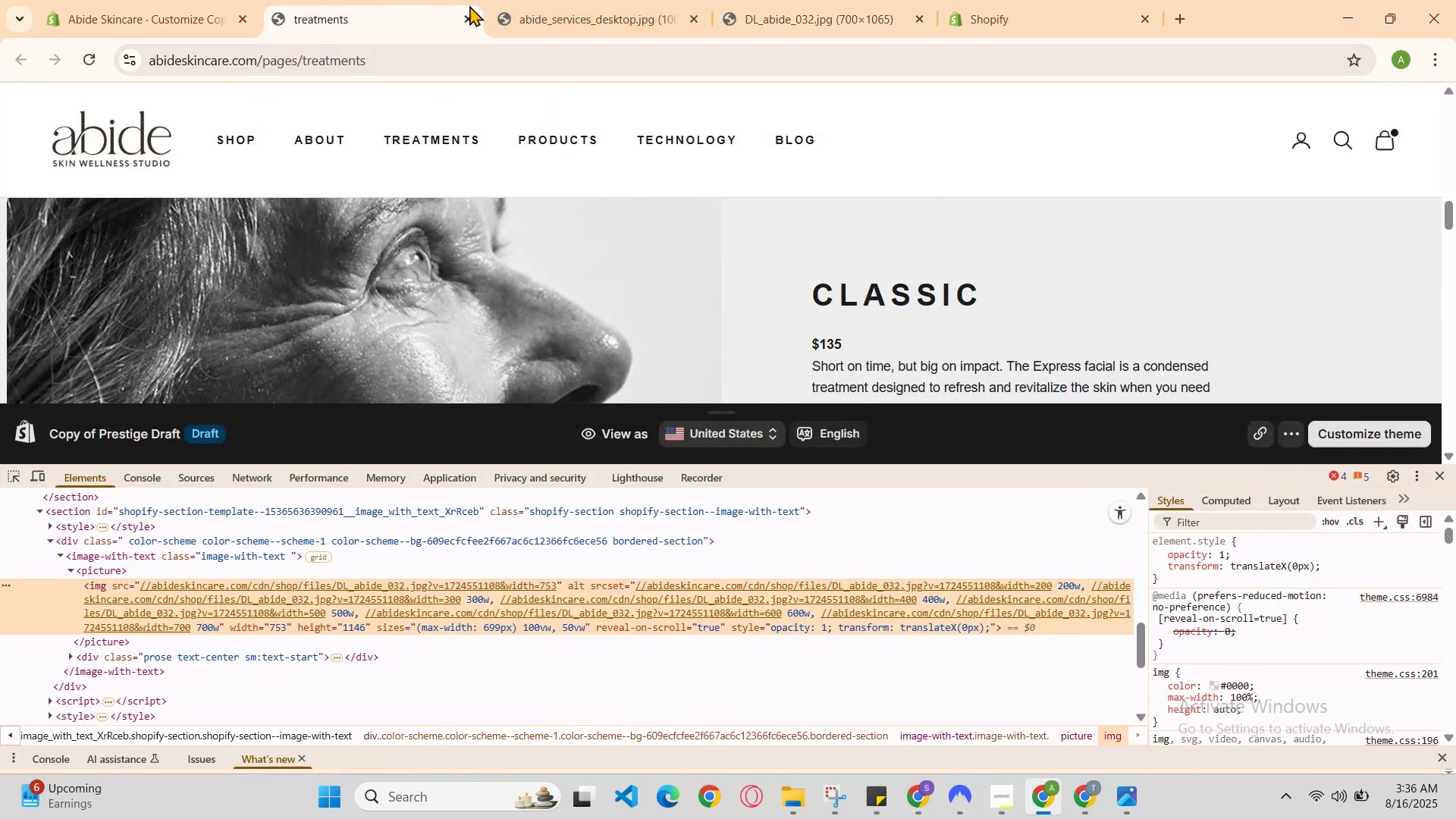 
left_click([482, 2])
 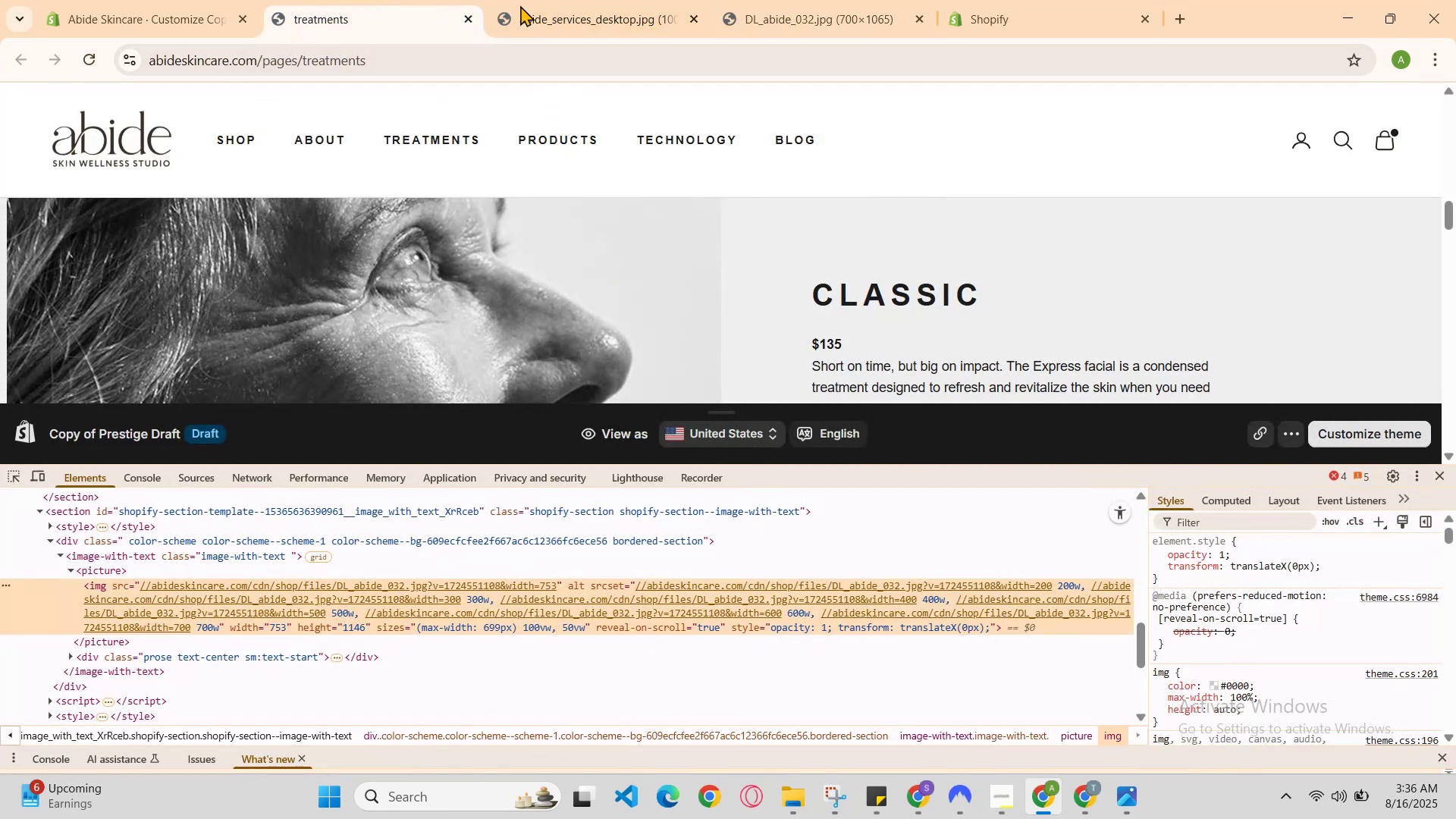 
left_click([552, 5])
 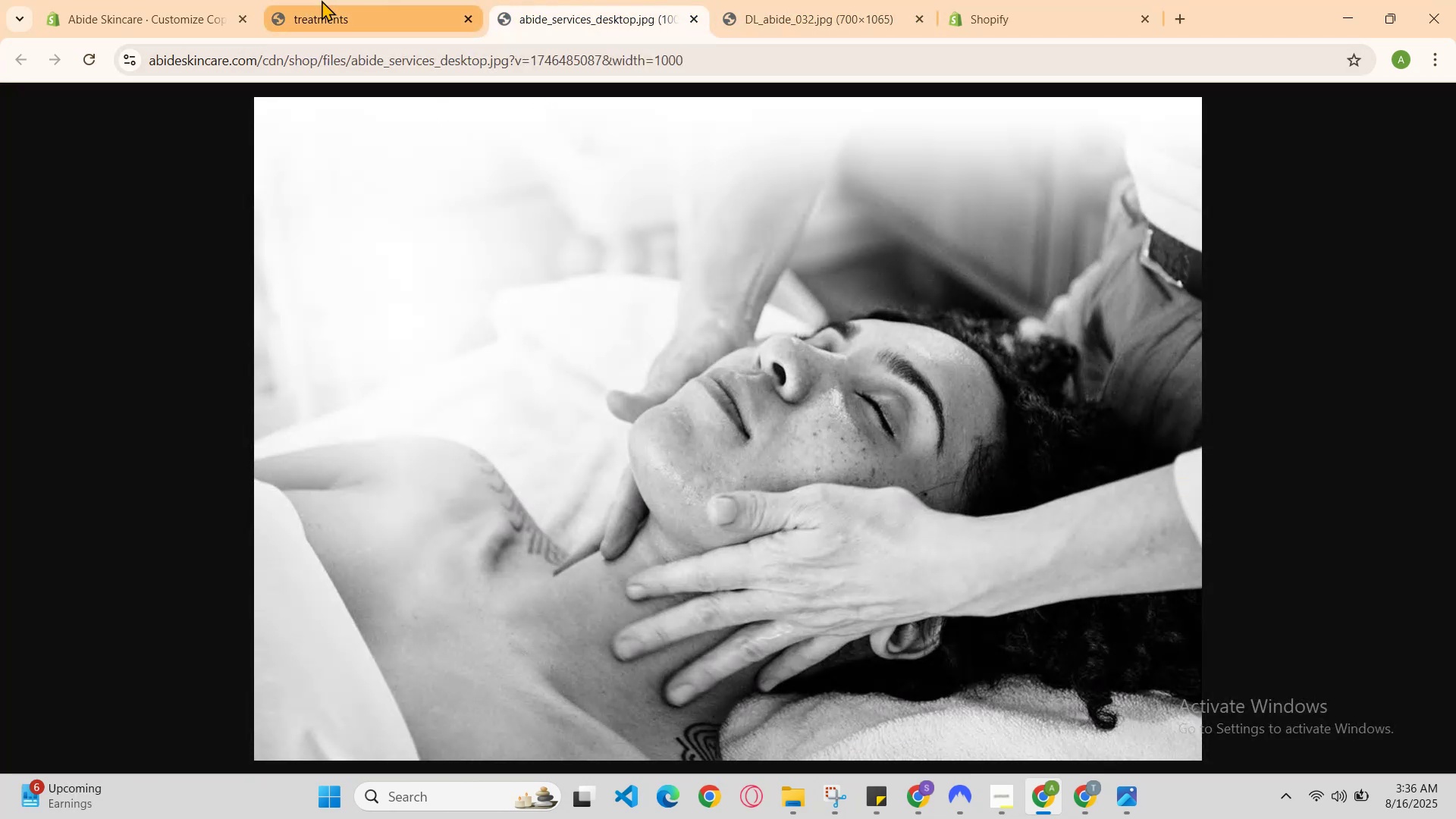 
left_click([322, 0])
 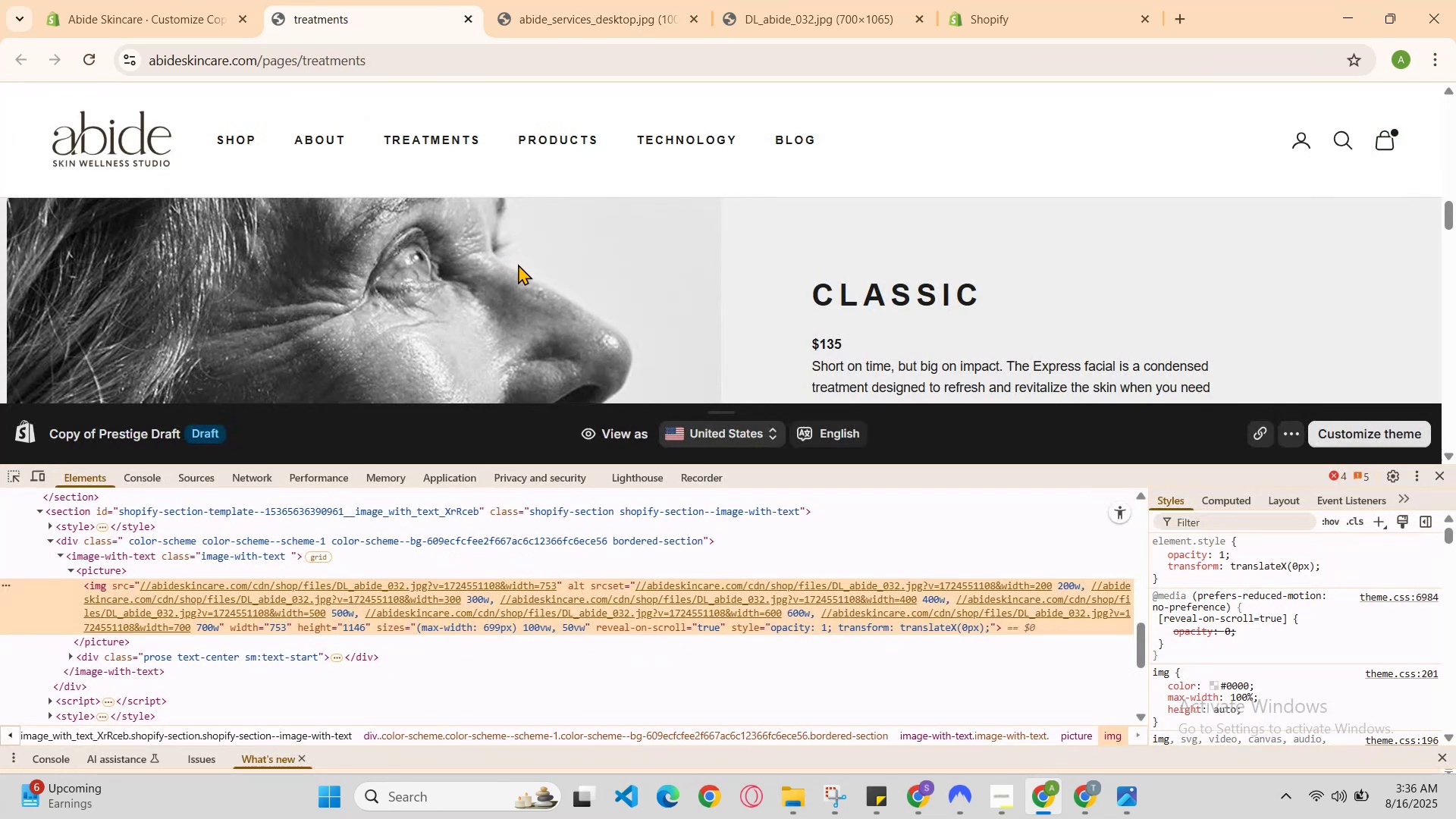 
scroll: coordinate [522, 309], scroll_direction: down, amount: 1.0
 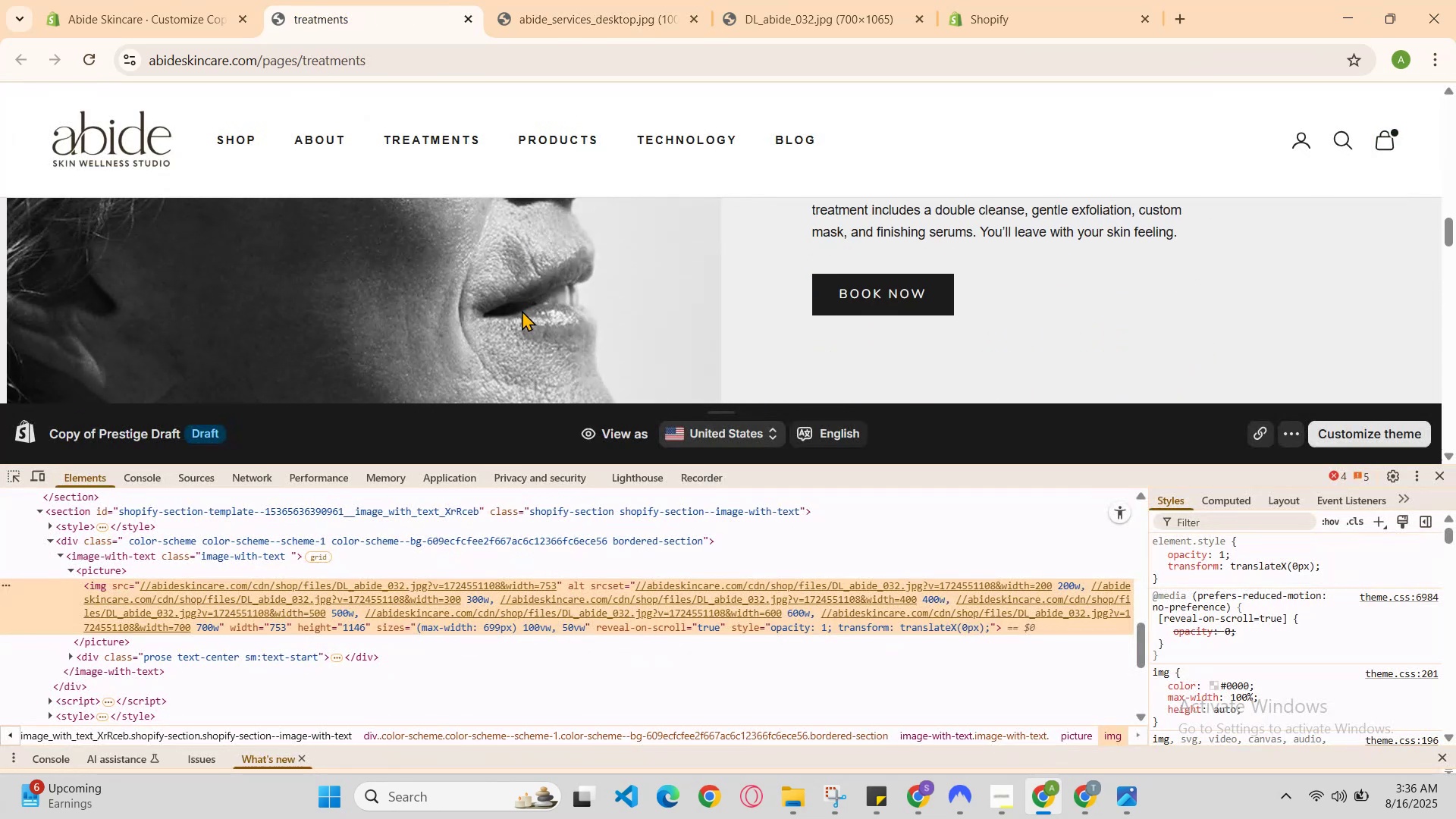 
scroll: coordinate [522, 316], scroll_direction: up, amount: 2.0
 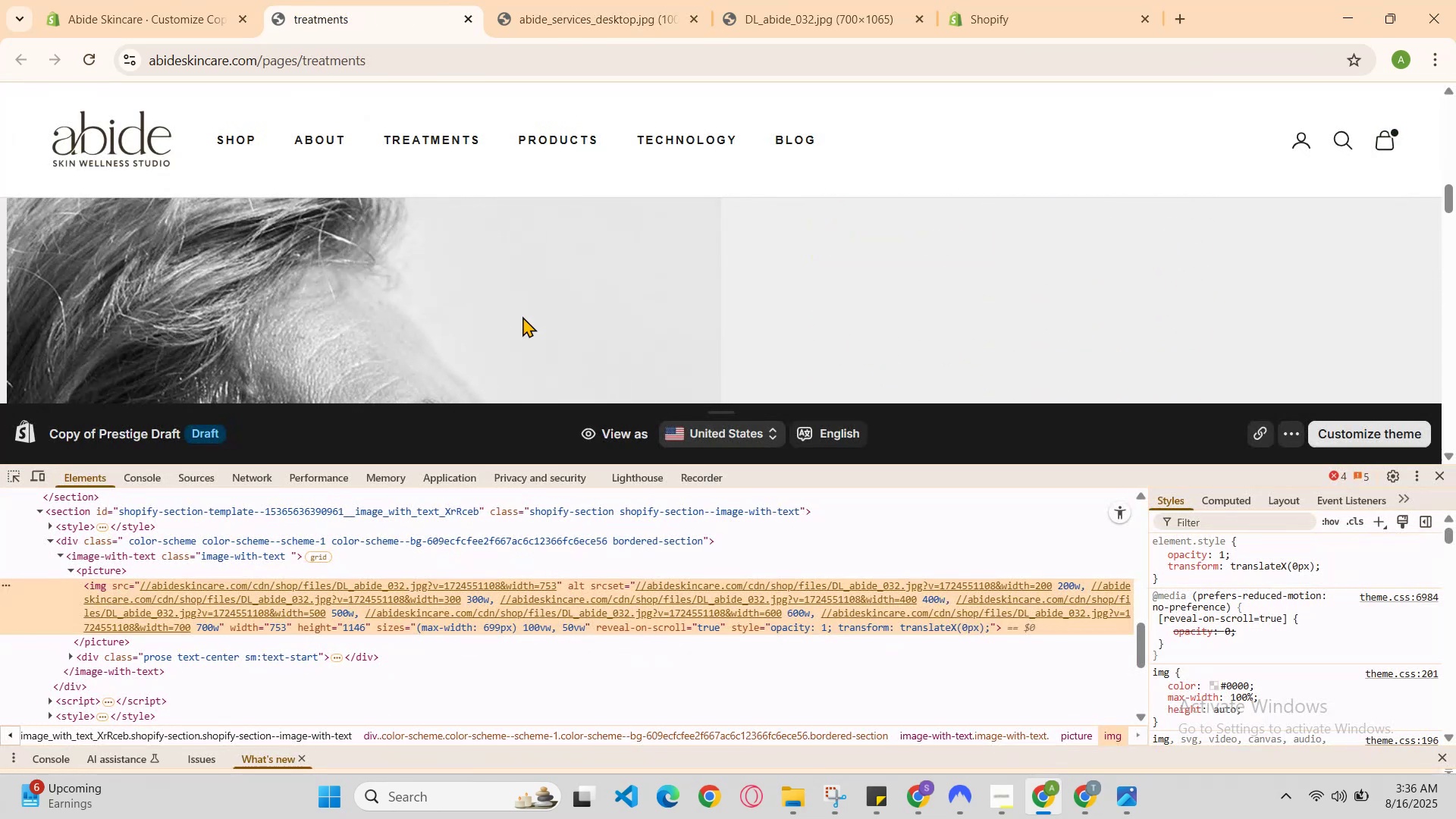 
scroll: coordinate [522, 316], scroll_direction: down, amount: 1.0
 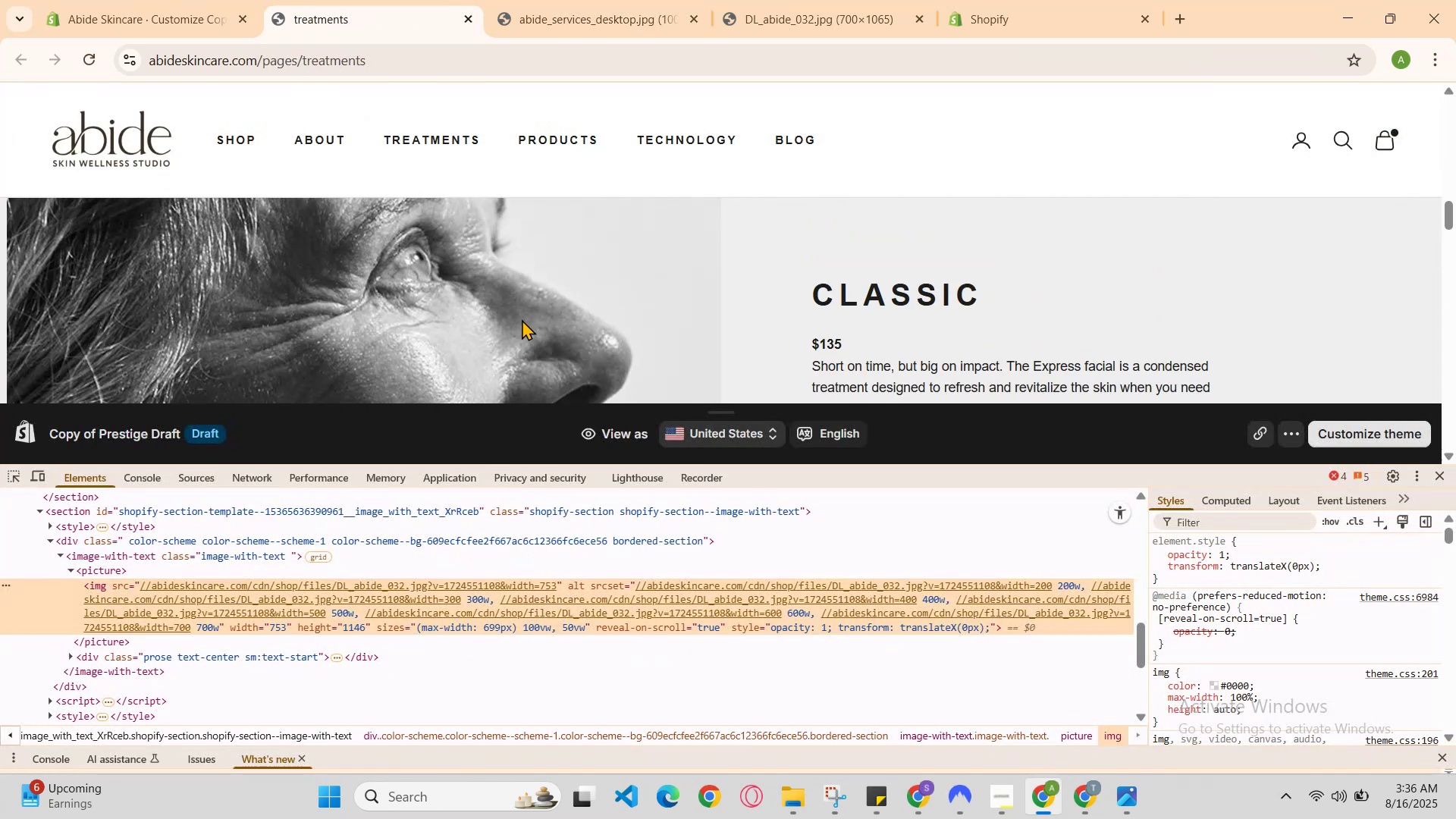 
scroll: coordinate [522, 319], scroll_direction: up, amount: 2.0
 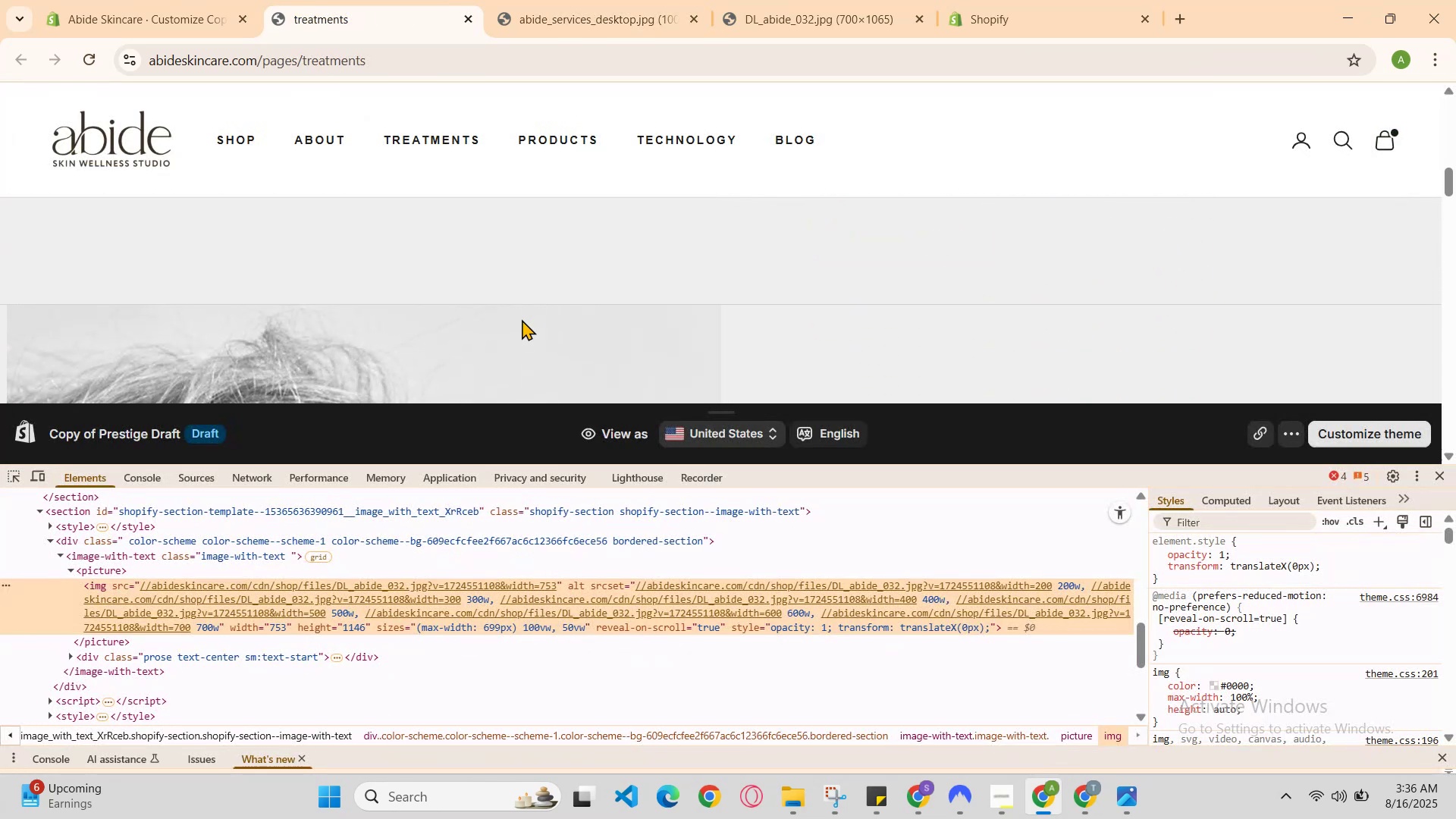 
scroll: coordinate [541, 350], scroll_direction: down, amount: 1.0
 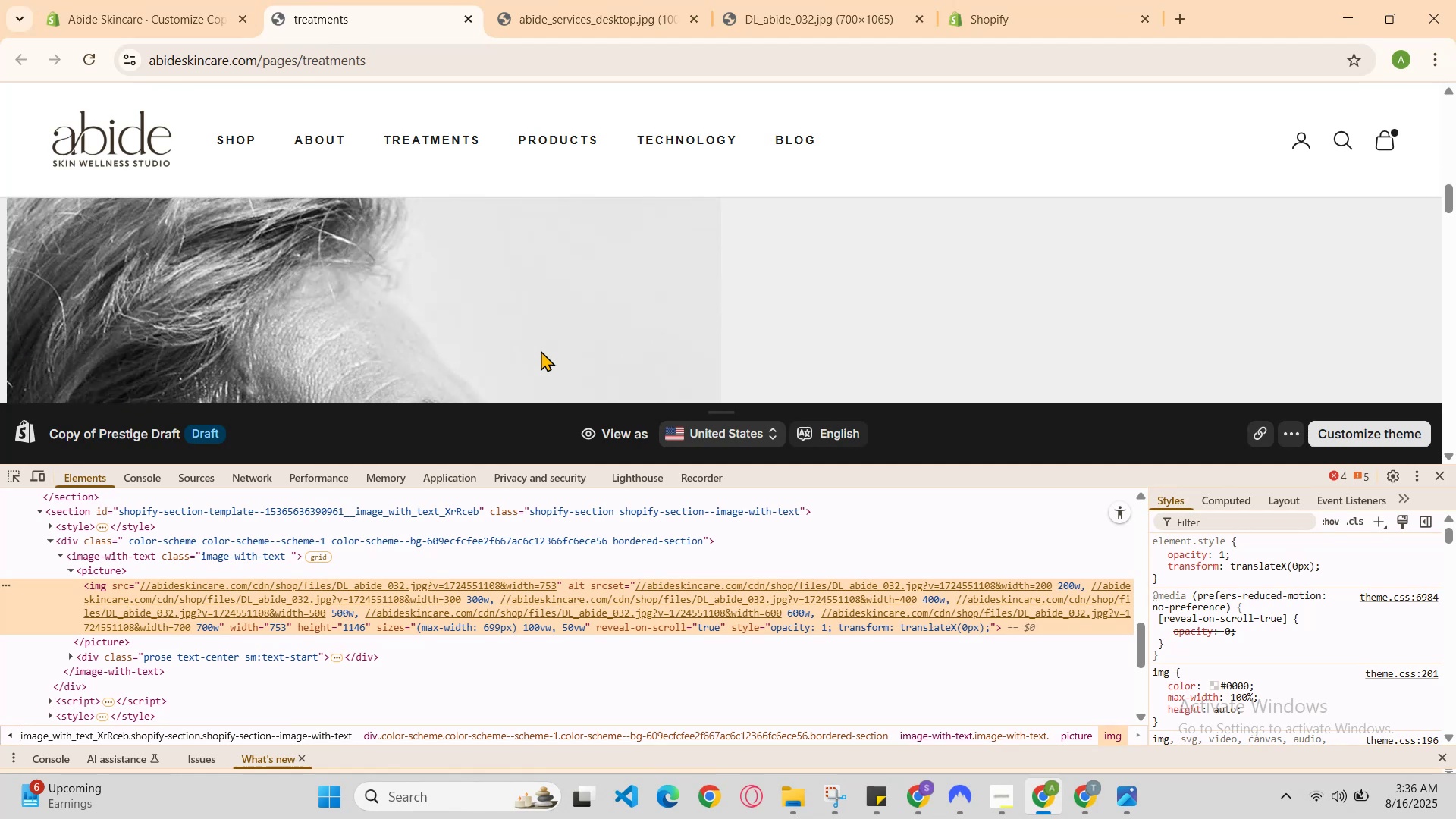 
scroll: coordinate [535, 356], scroll_direction: none, amount: 0.0
 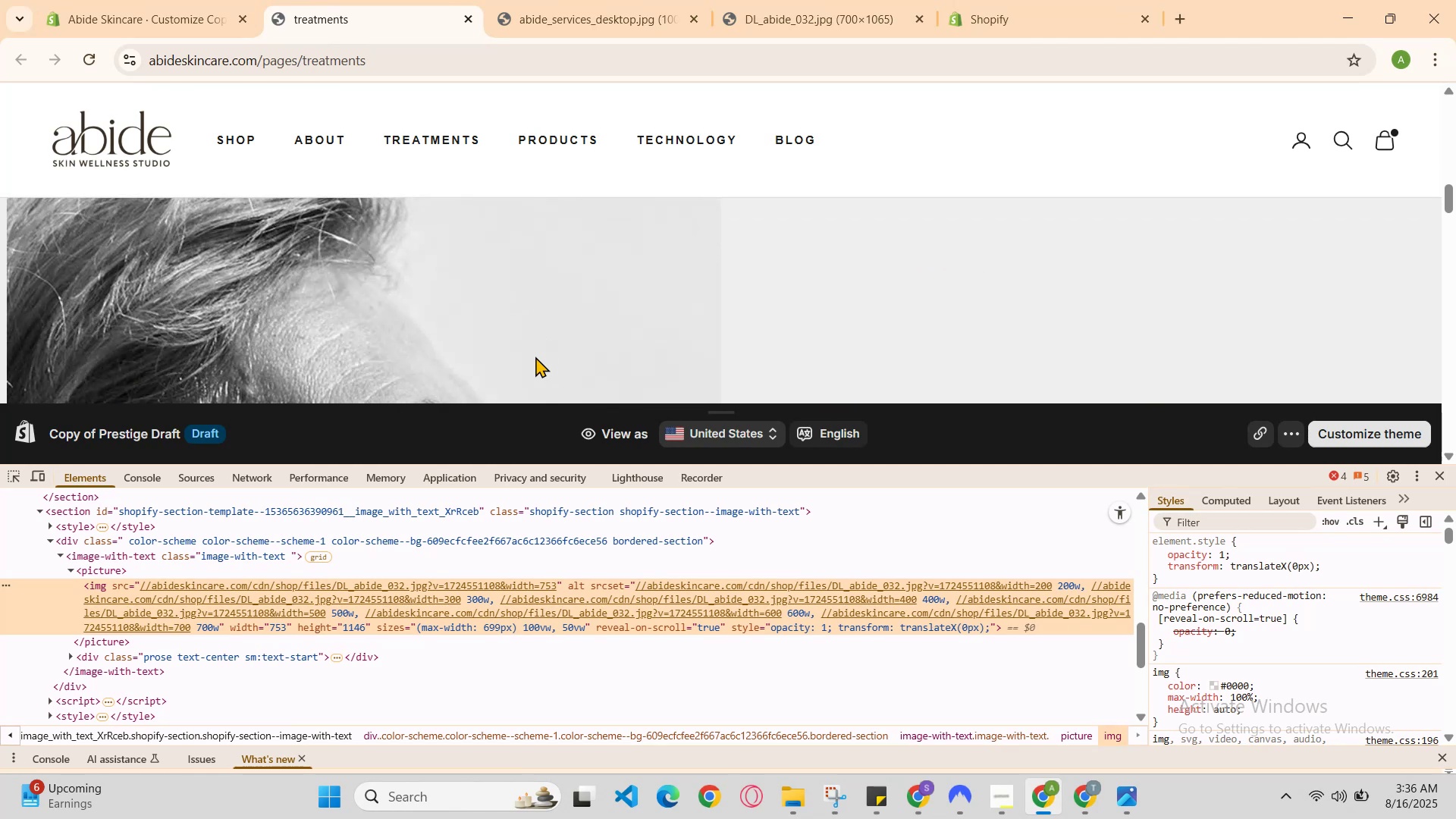 
scroll: coordinate [552, 328], scroll_direction: down, amount: 1.0
 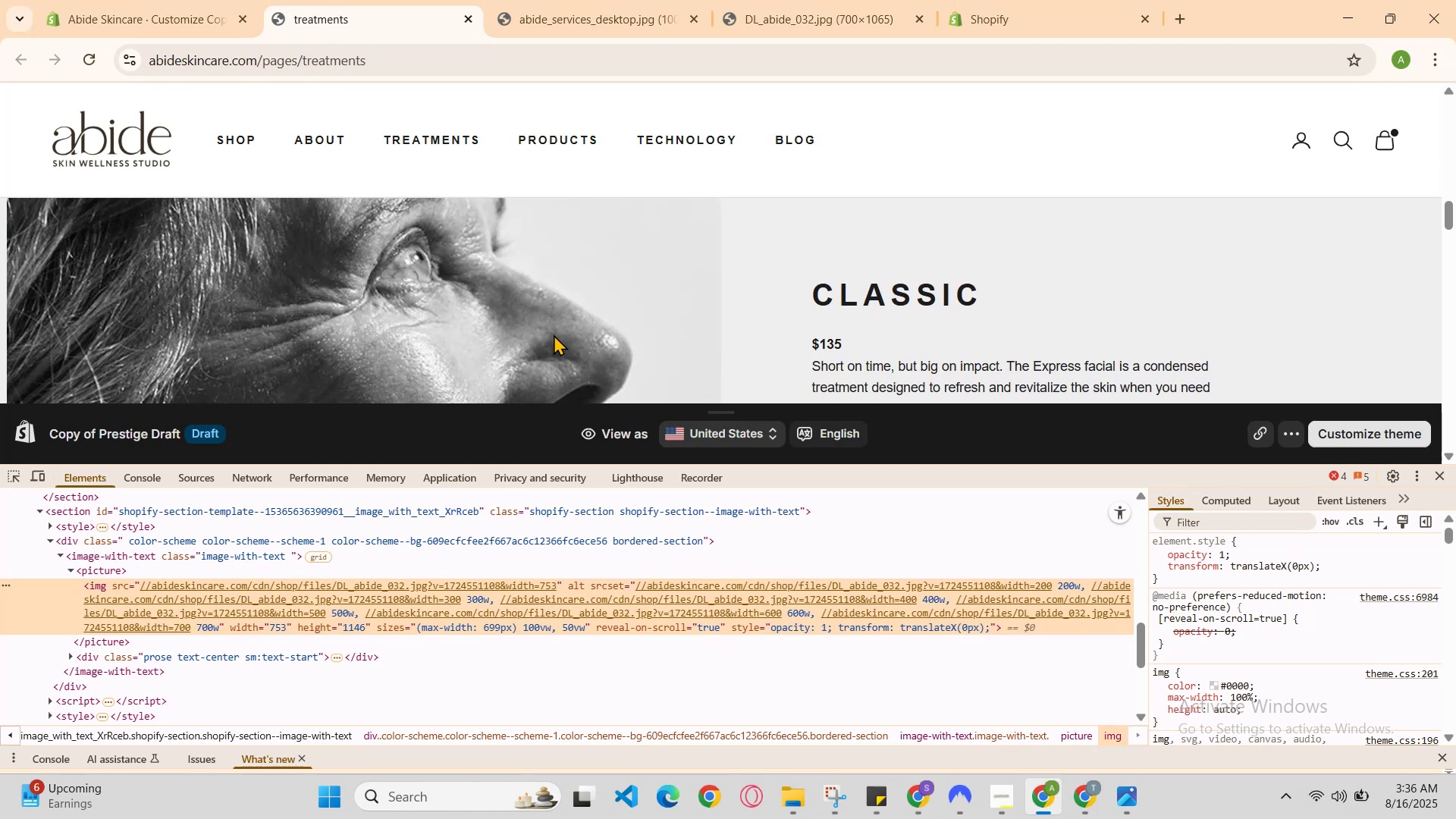 
scroll: coordinate [547, 332], scroll_direction: none, amount: 0.0
 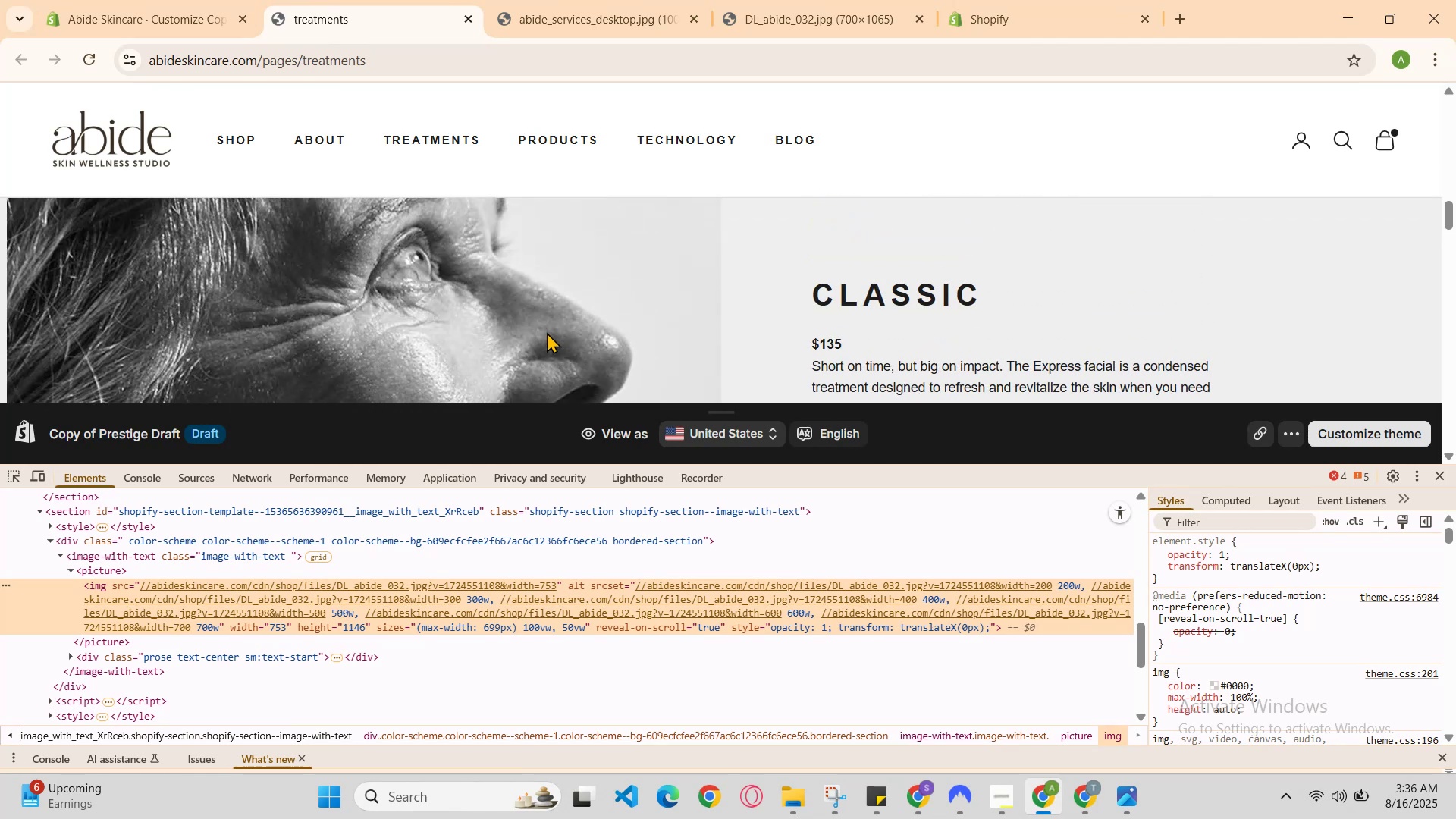 
scroll: coordinate [546, 341], scroll_direction: up, amount: 2.0
 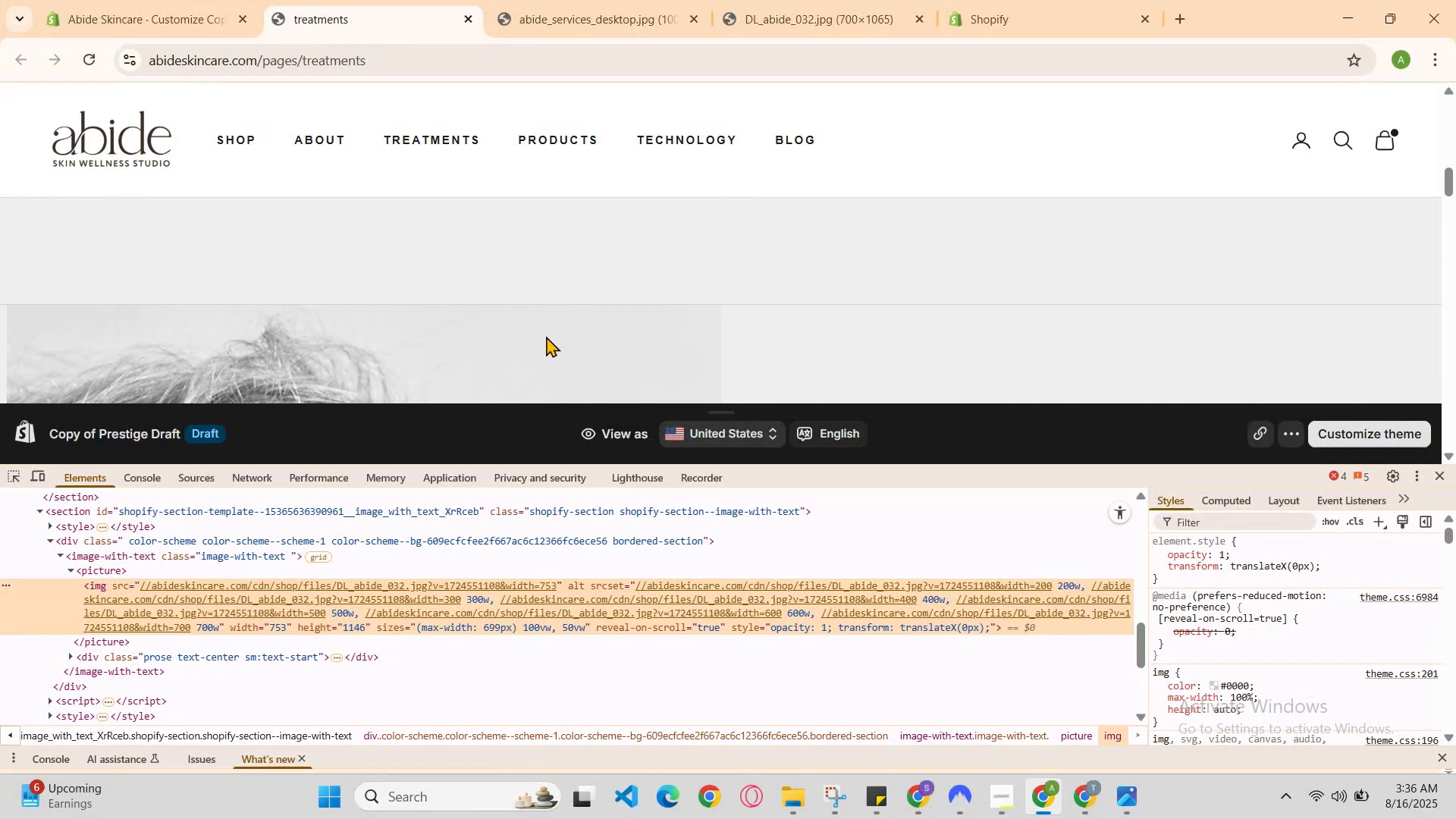 
scroll: coordinate [519, 376], scroll_direction: down, amount: 2.0
 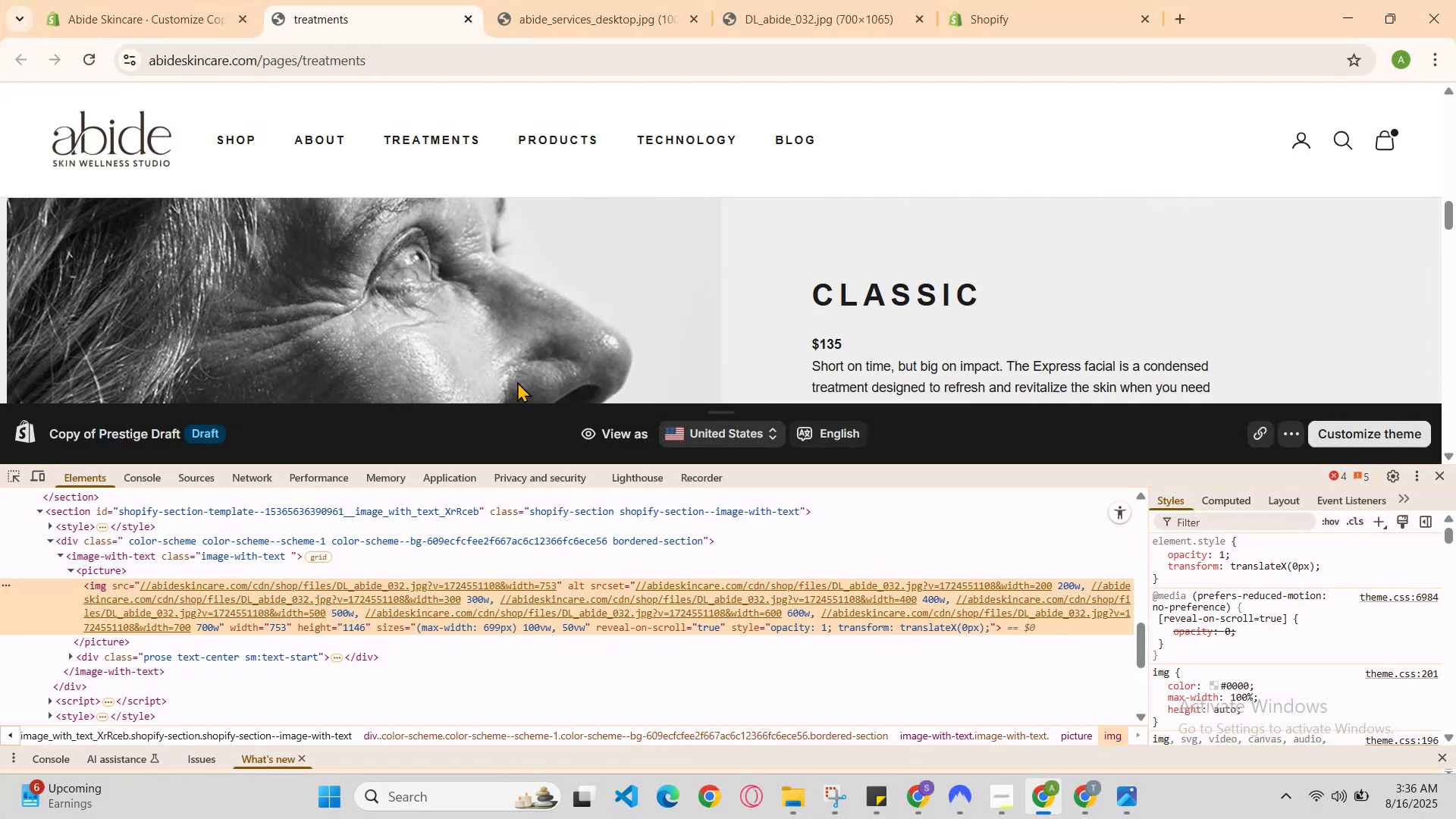 
right_click([520, 378])
 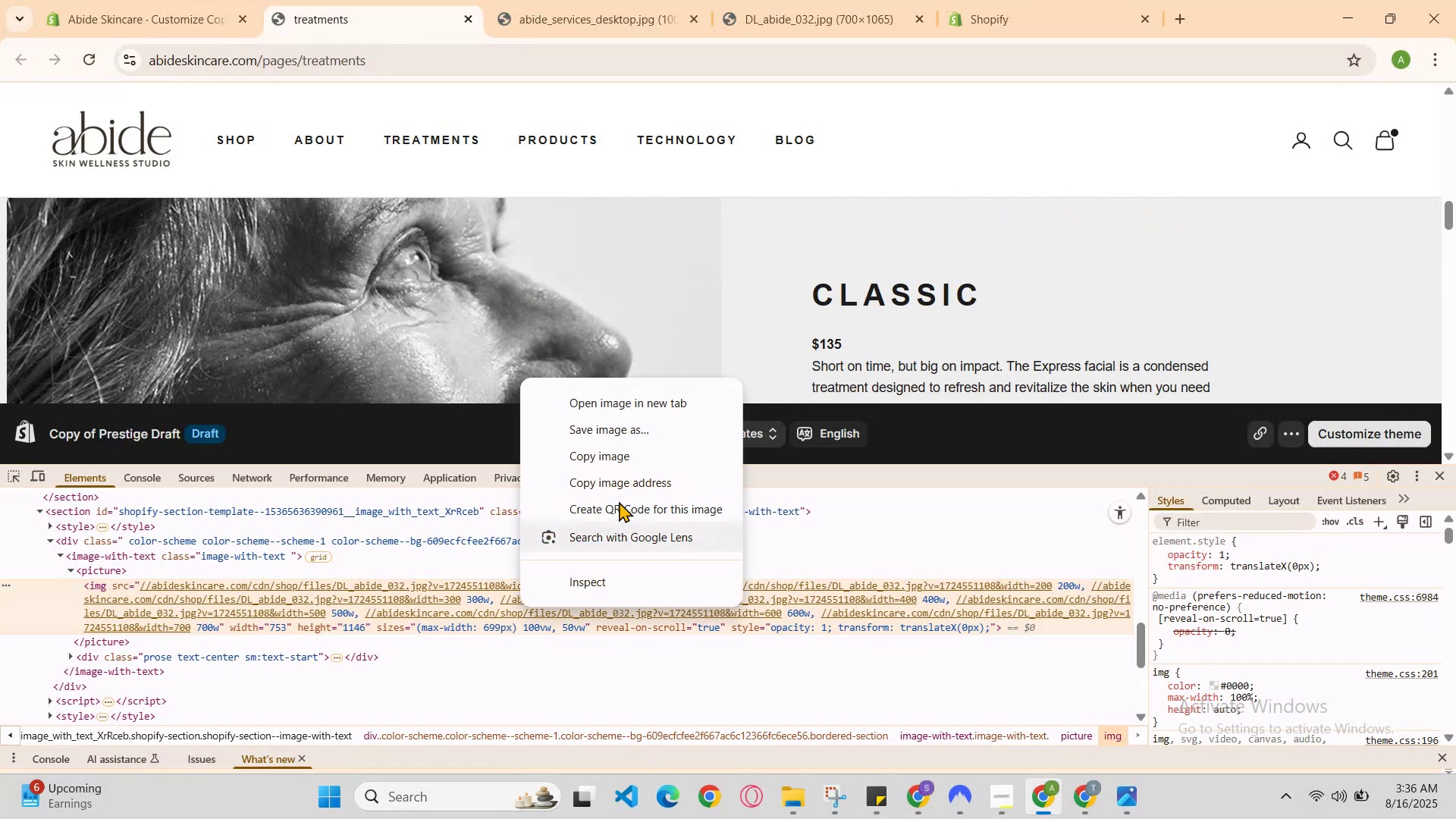 
left_click([795, 0])
 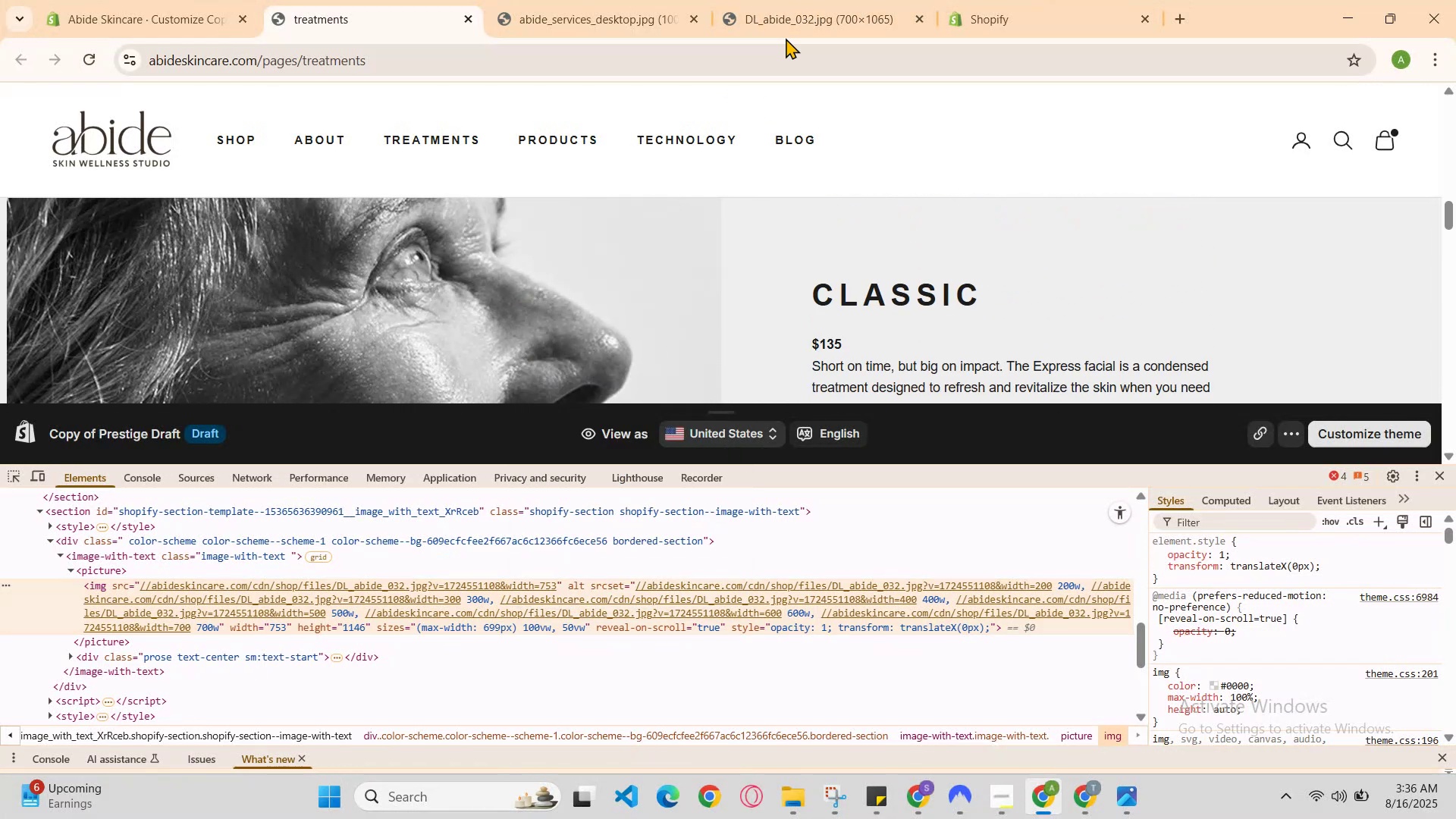 
left_click([803, 6])
 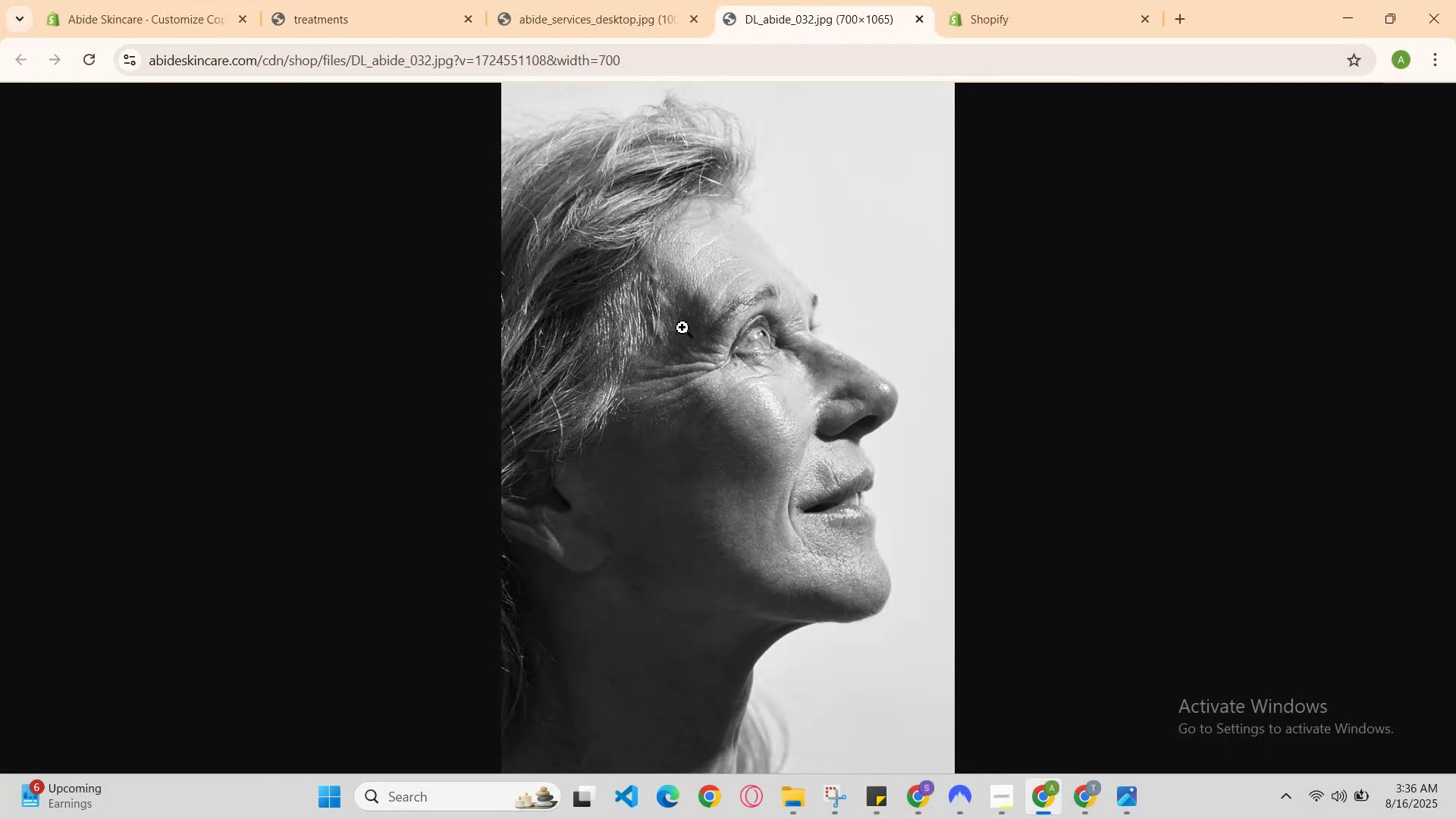 
right_click([701, 353])
 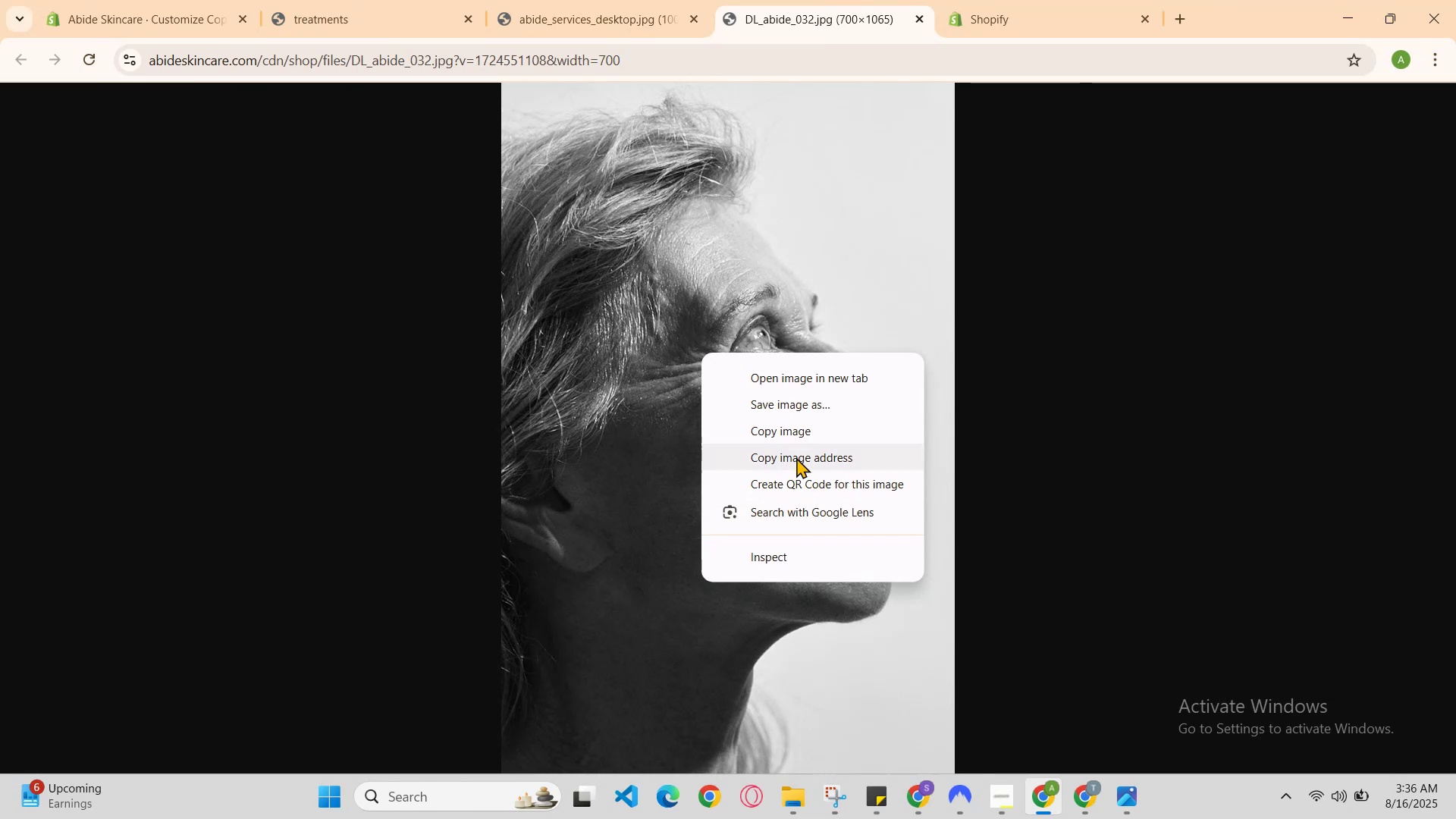 
double_click([790, 397])
 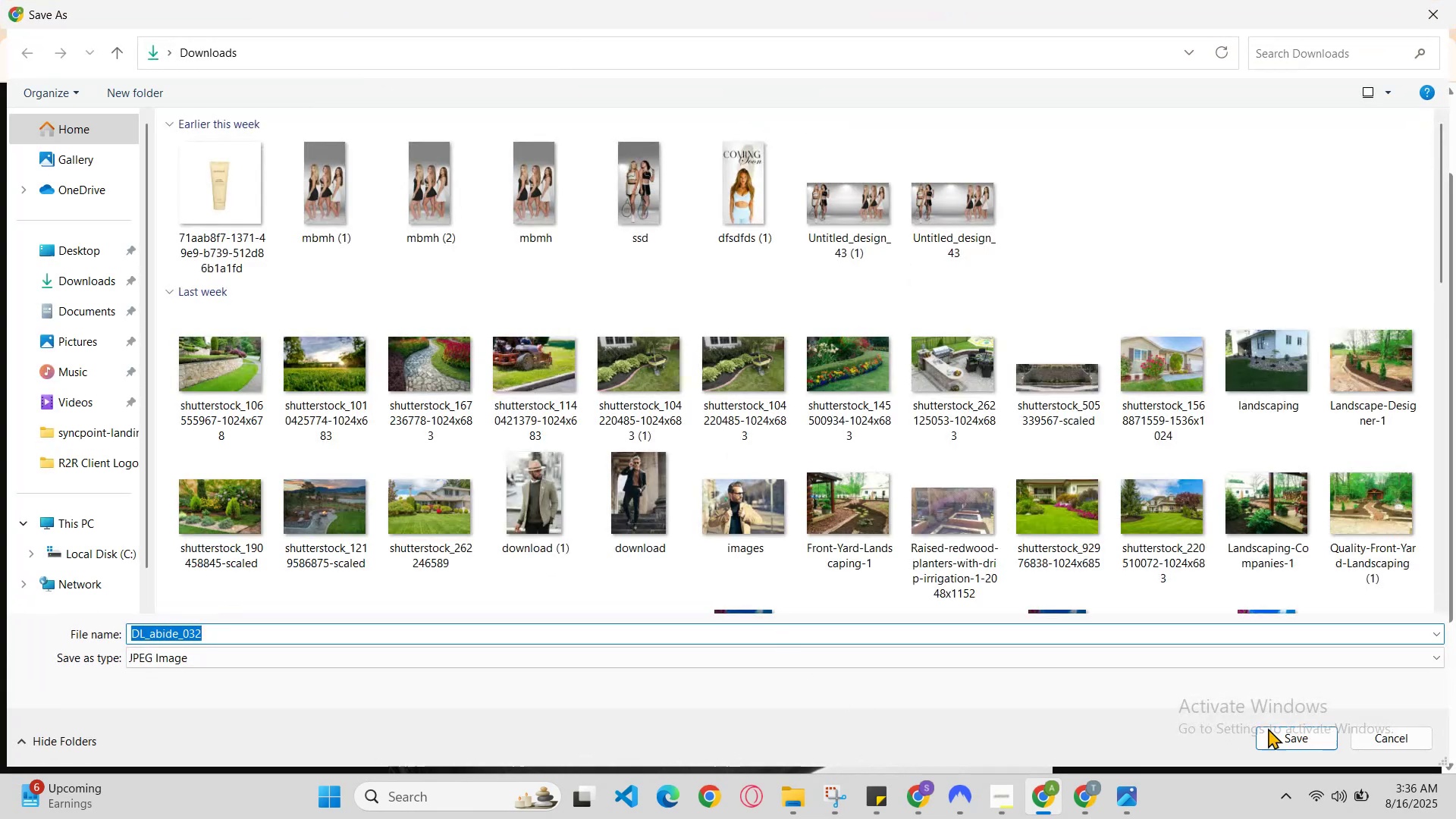 
left_click([1316, 742])
 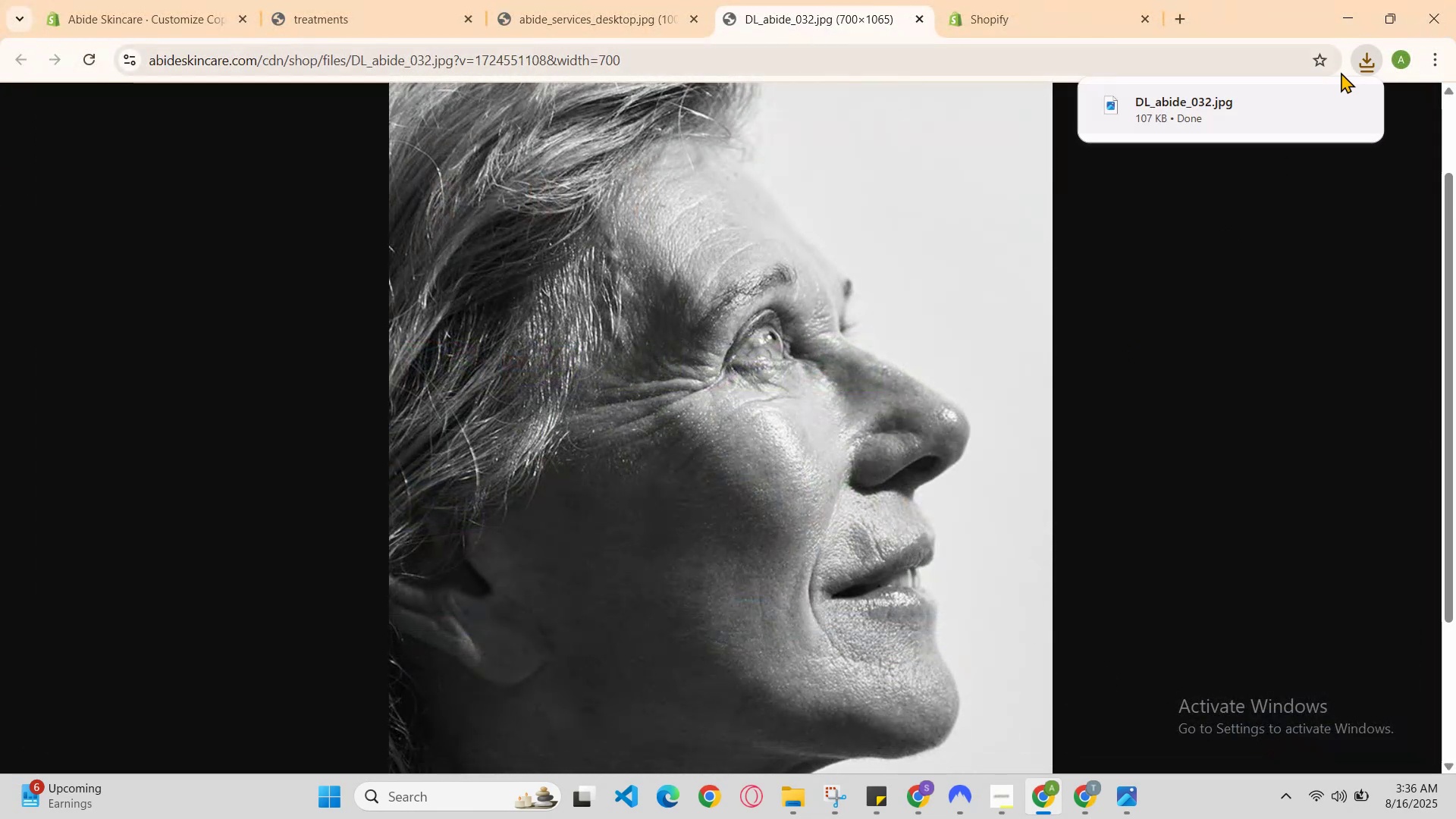 
left_click([1216, 111])
 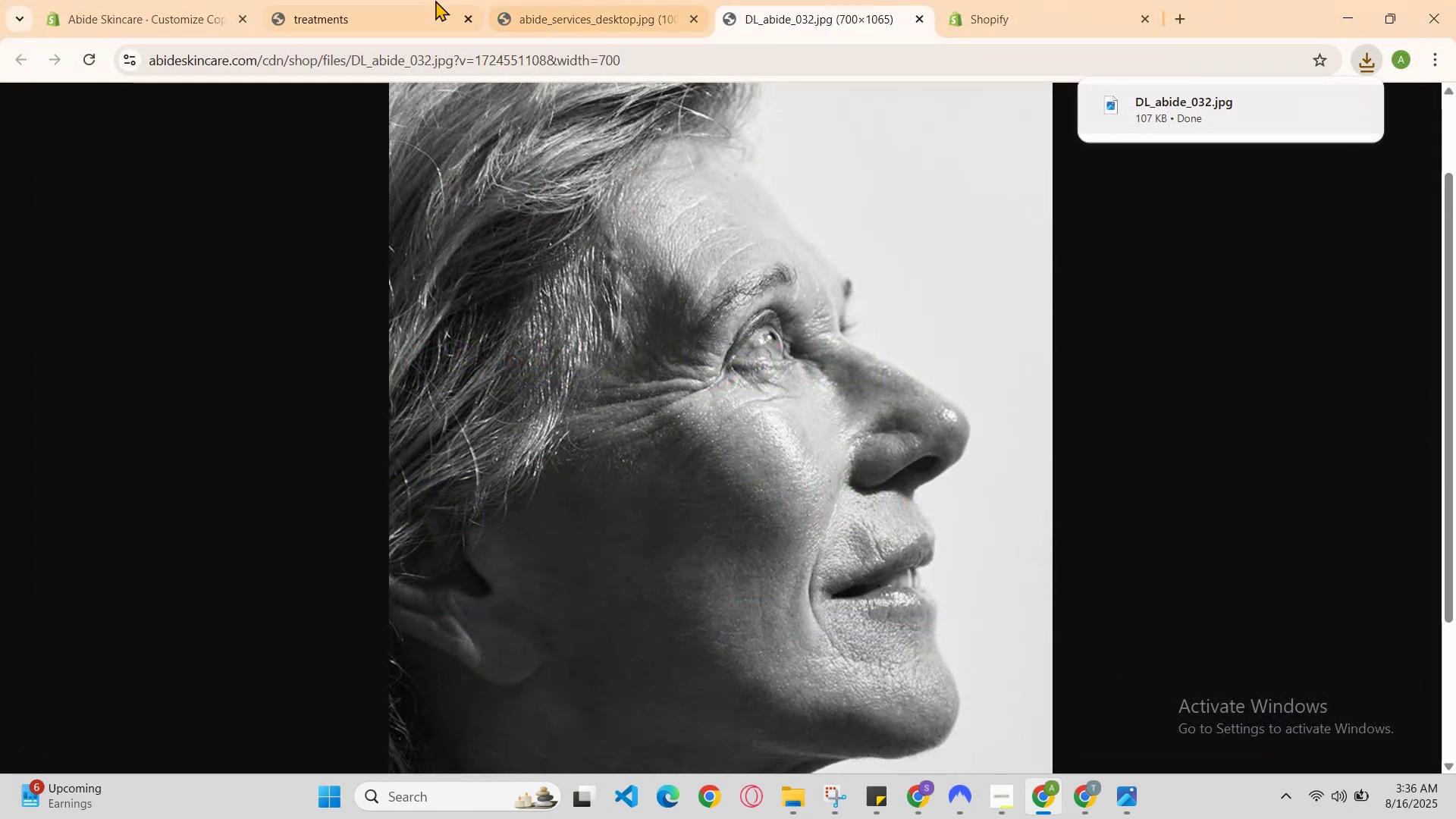 
left_click([413, 0])
 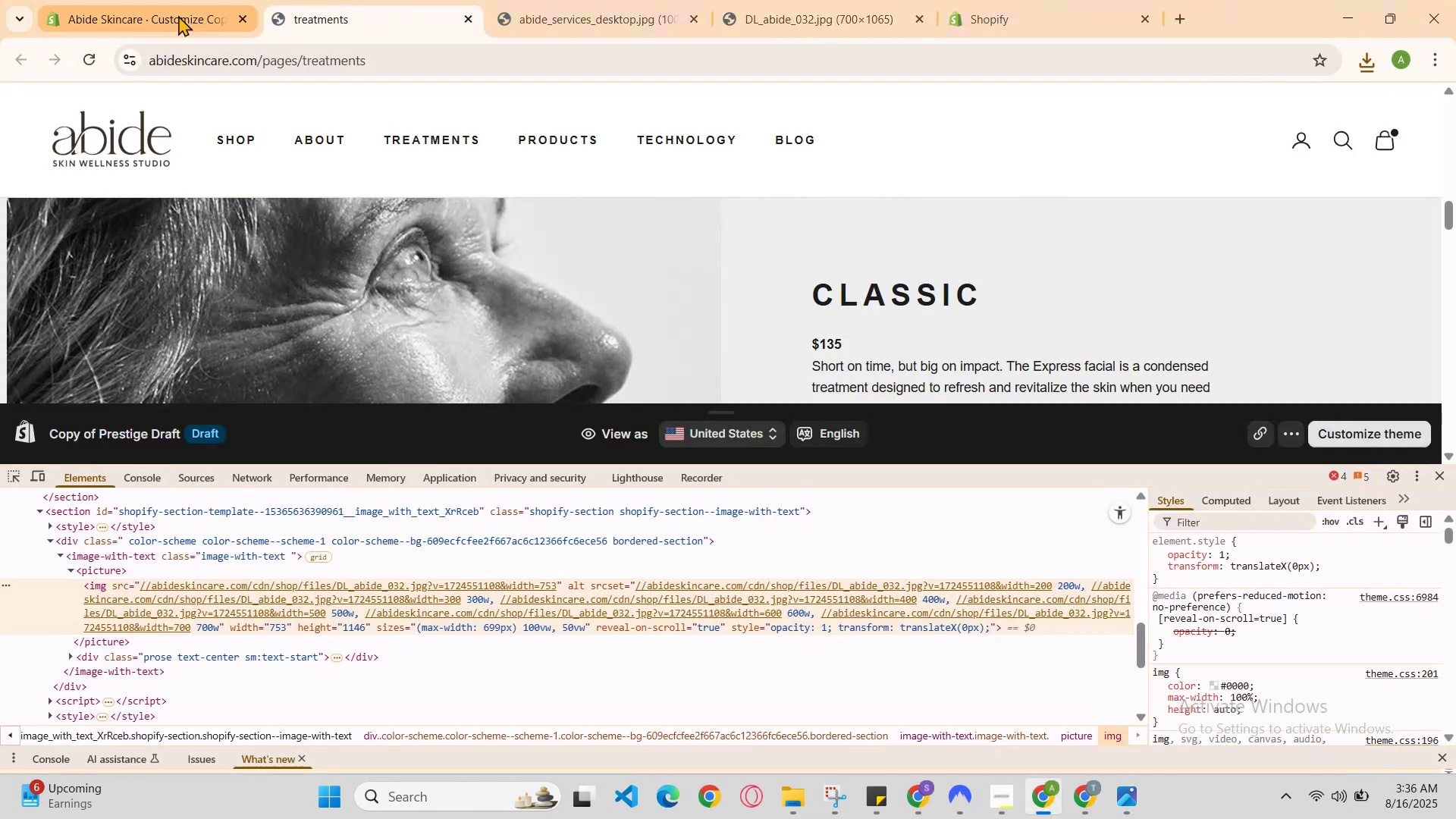 
left_click([151, 8])
 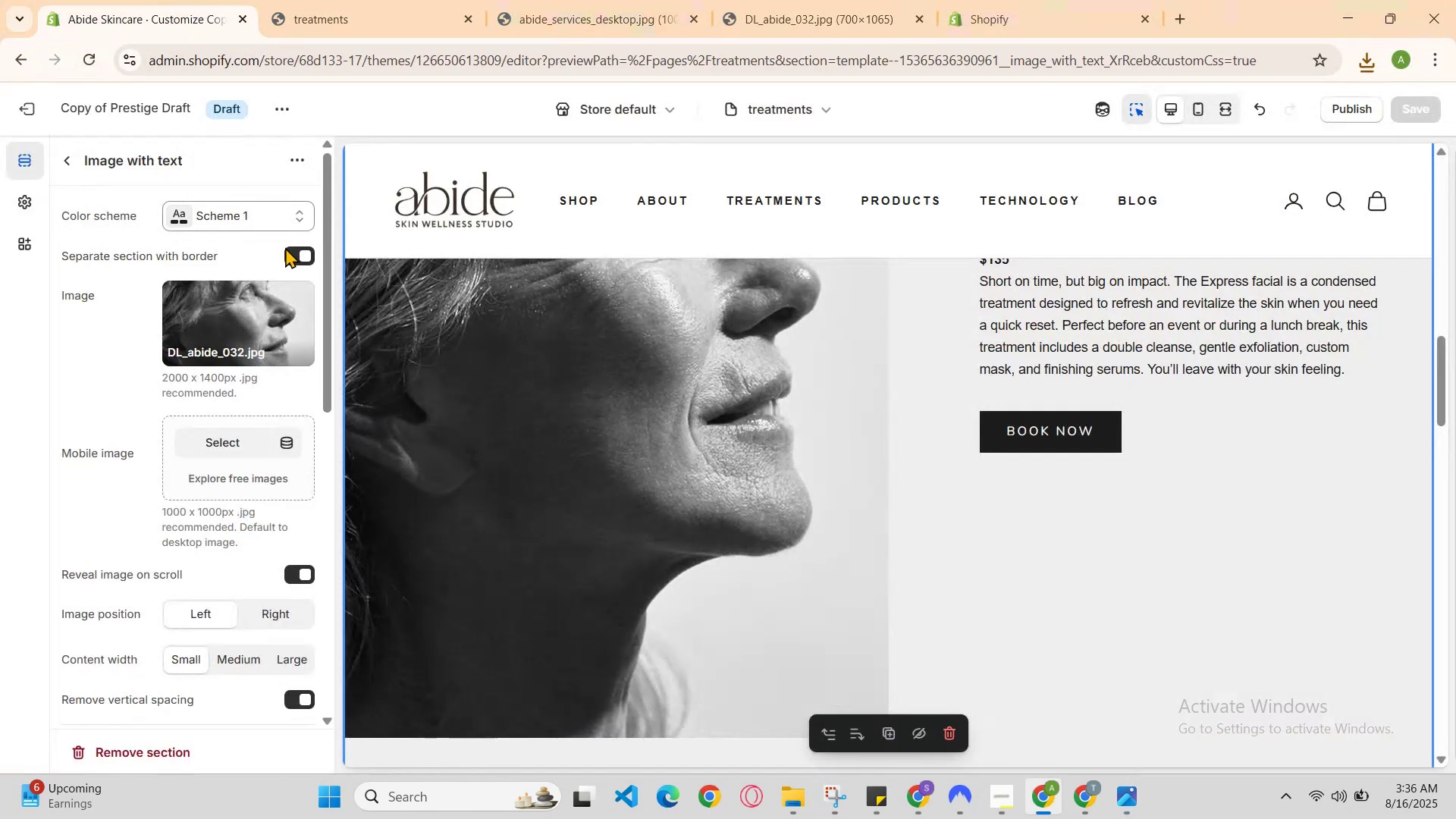 
scroll: coordinate [331, 262], scroll_direction: up, amount: 2.0
 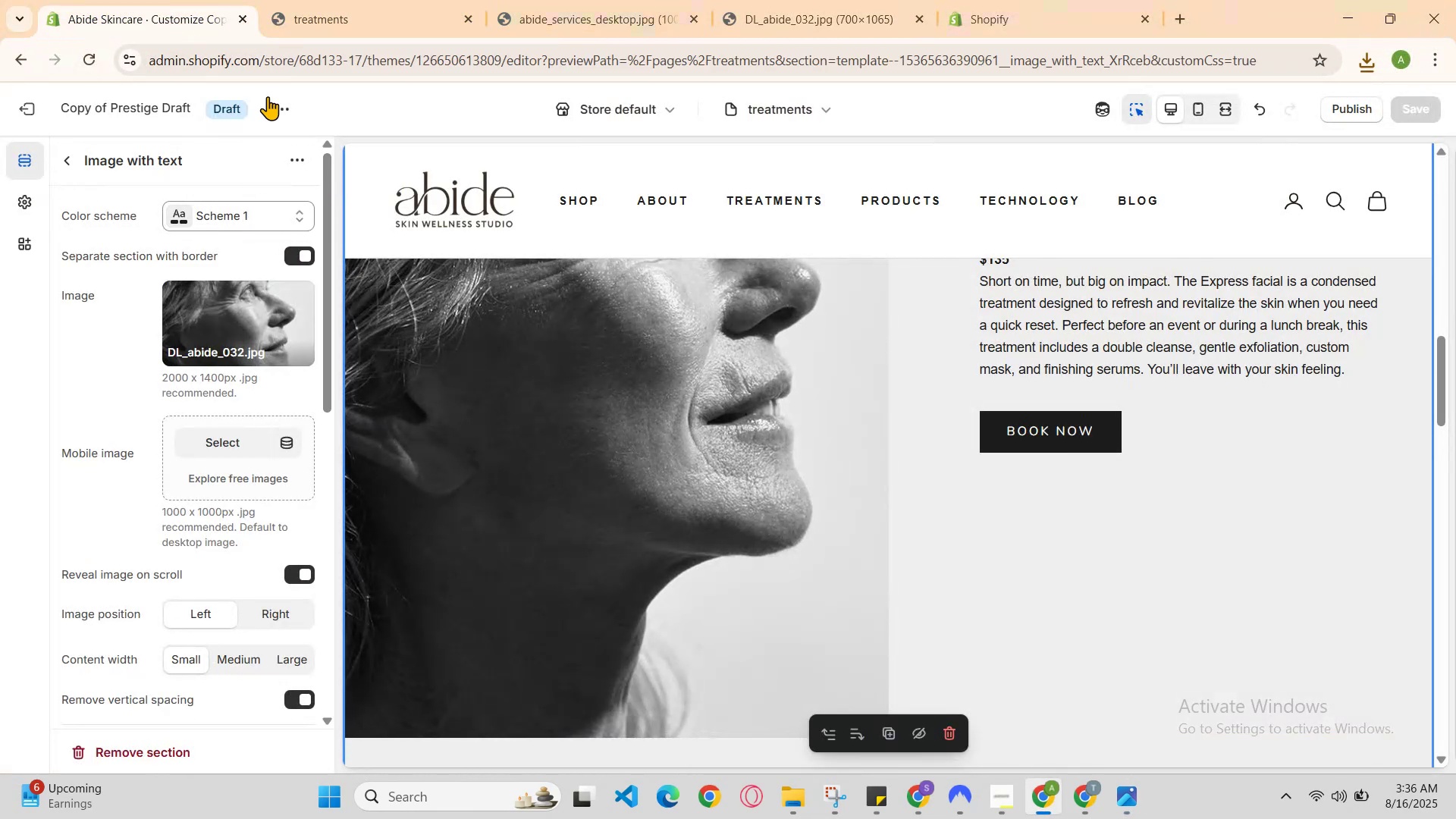 
scroll: coordinate [313, 94], scroll_direction: down, amount: 2.0
 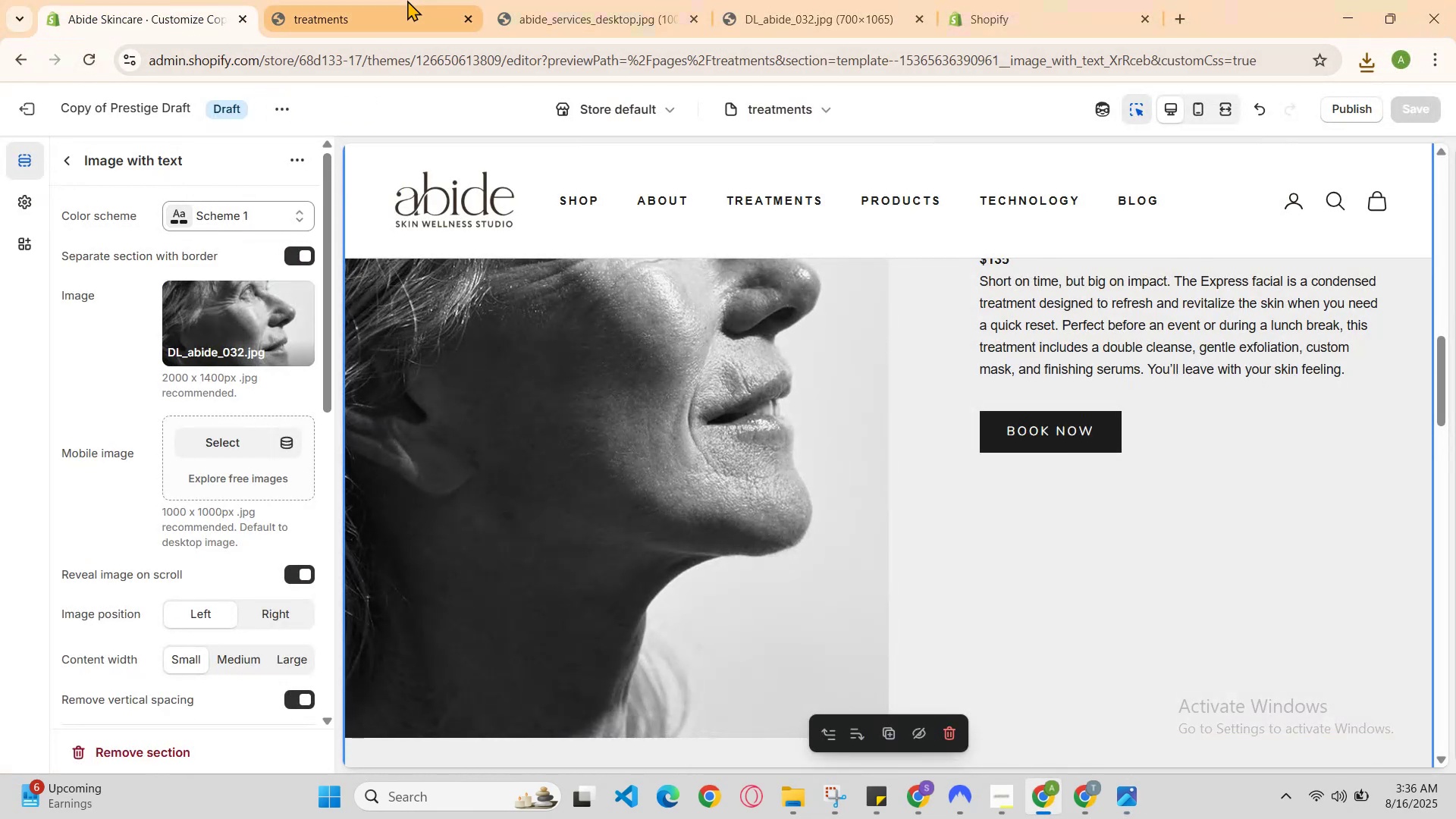 
left_click([407, 0])
 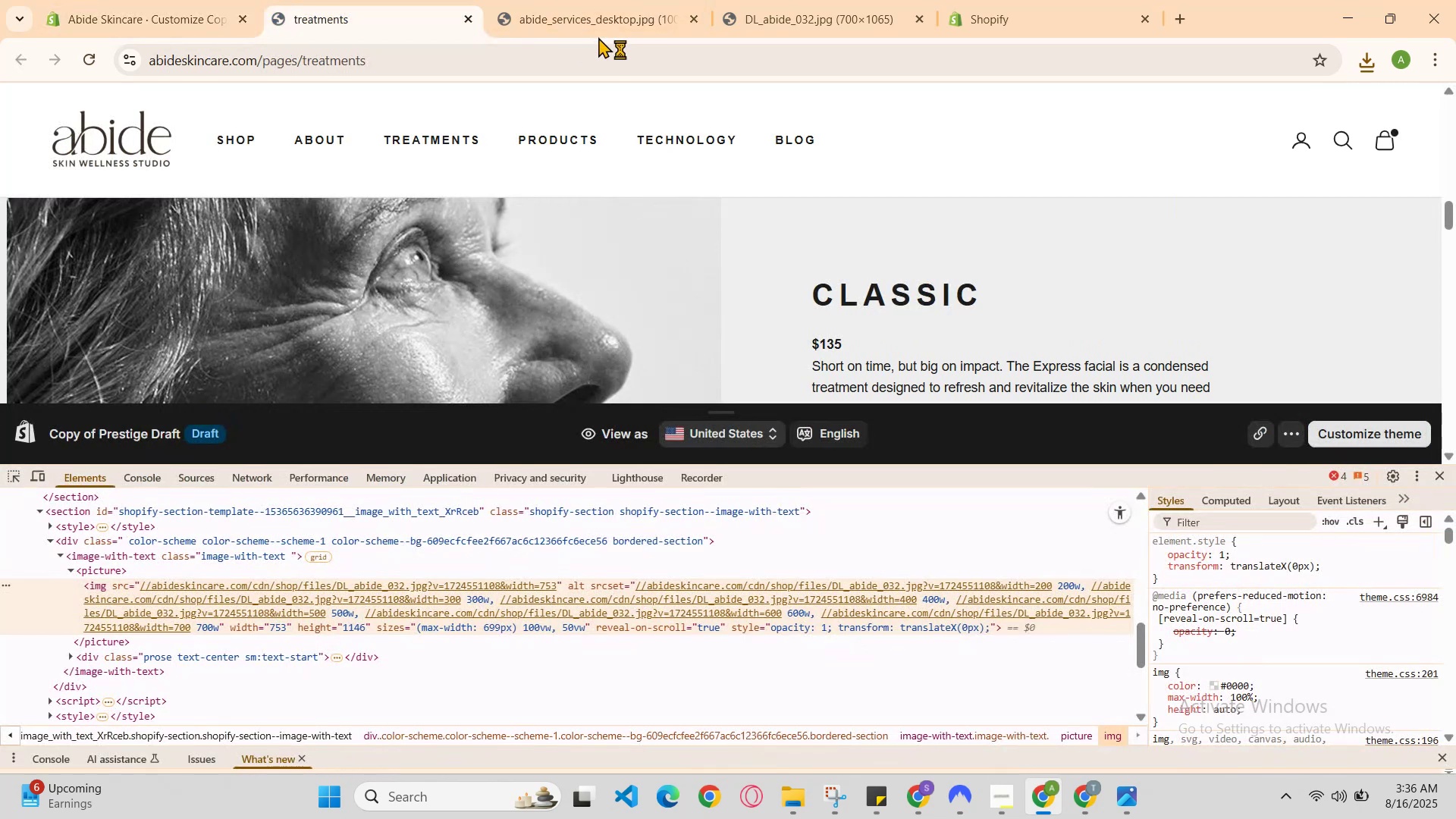 
left_click([607, 0])
 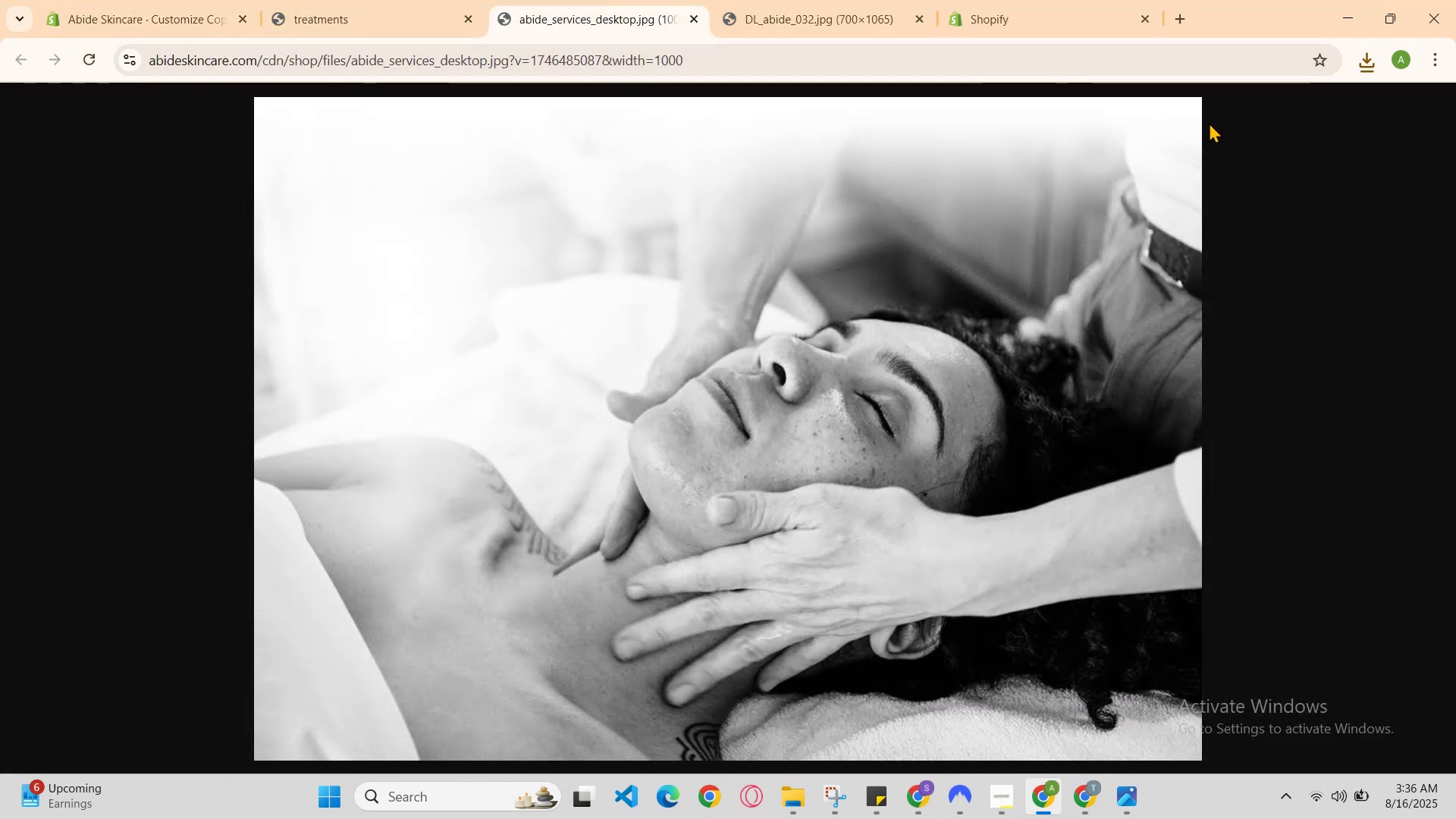 
scroll: coordinate [682, 316], scroll_direction: down, amount: 2.0
 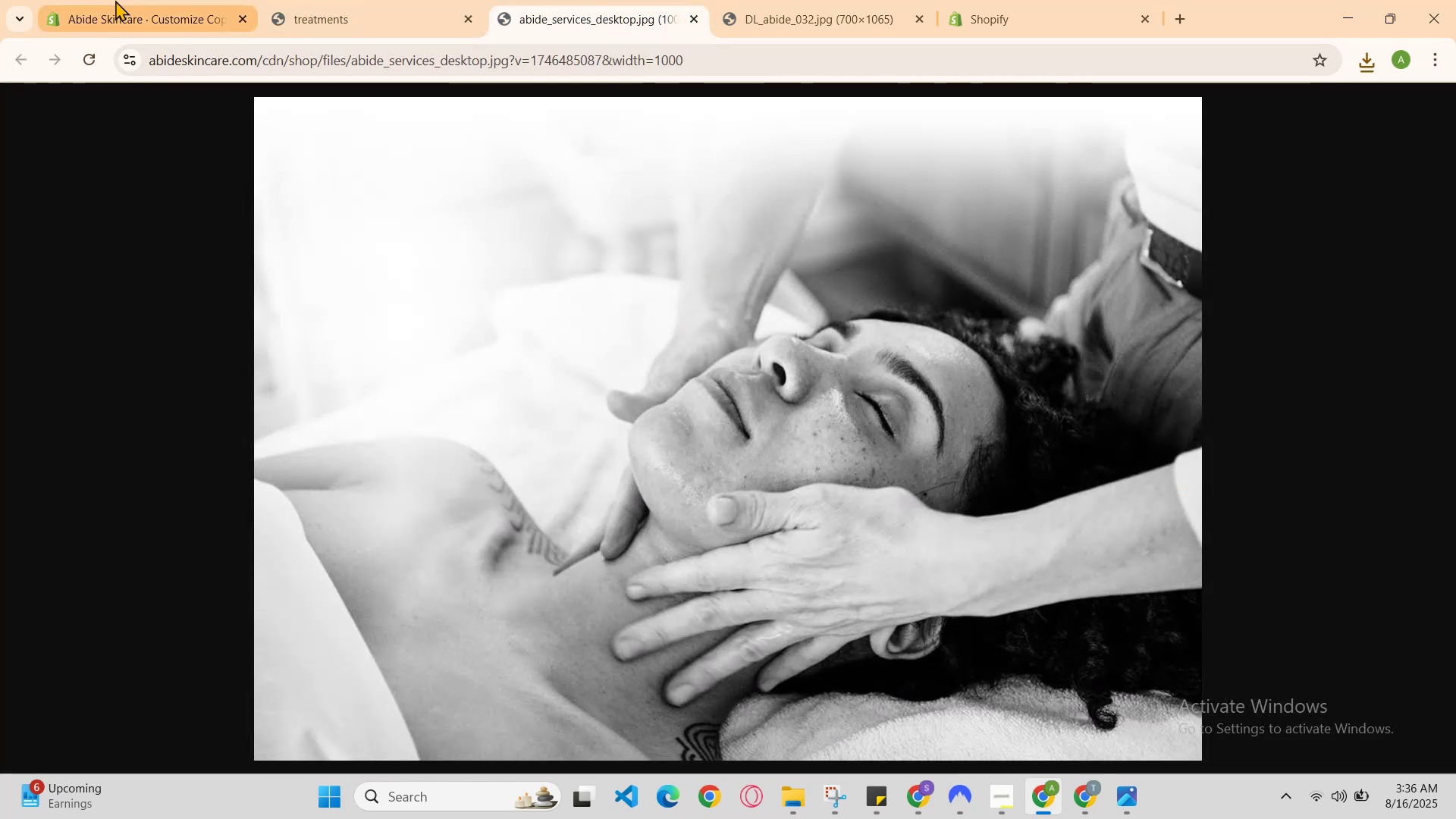 
left_click([118, 0])
 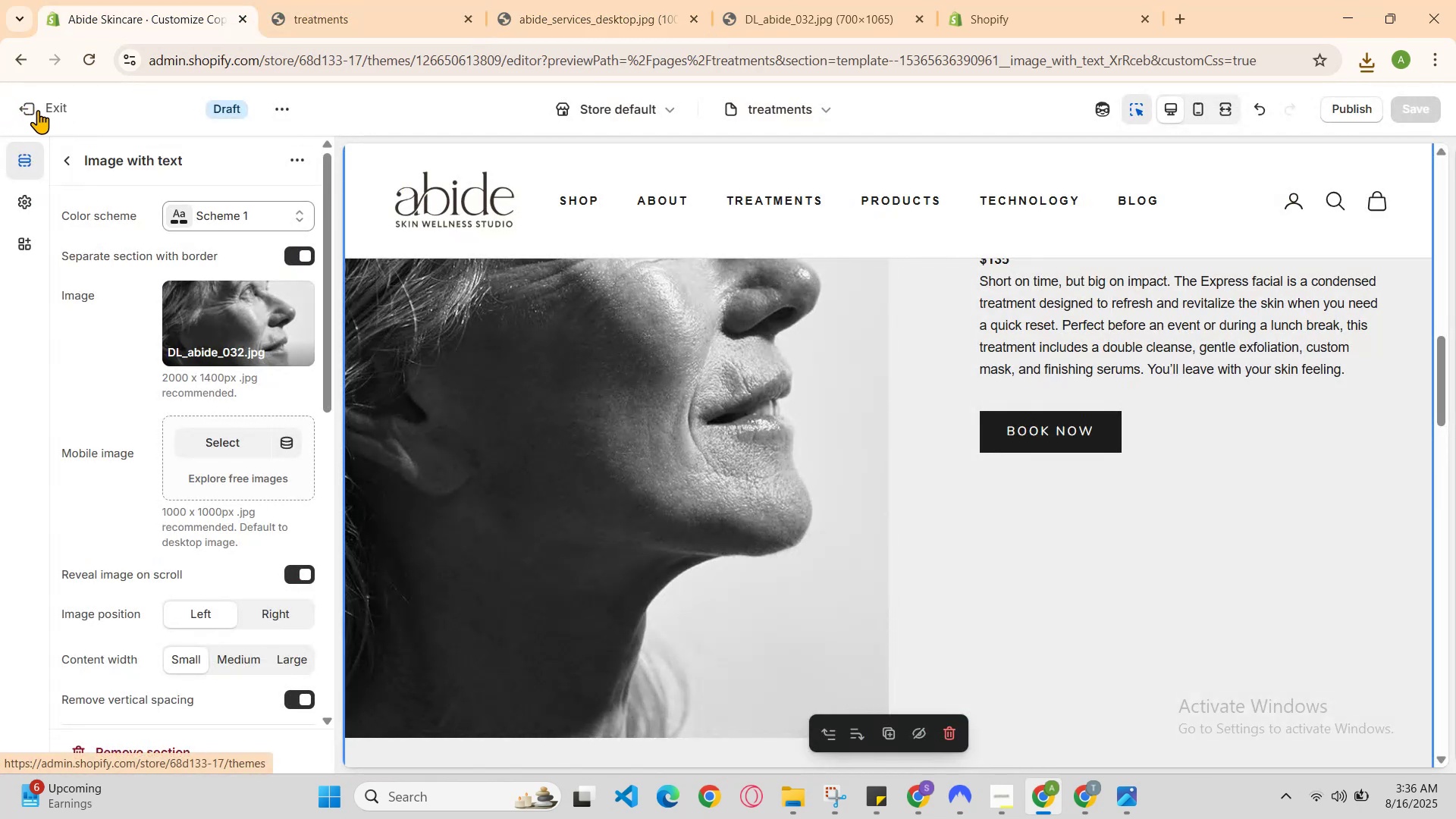 
left_click([293, 115])
 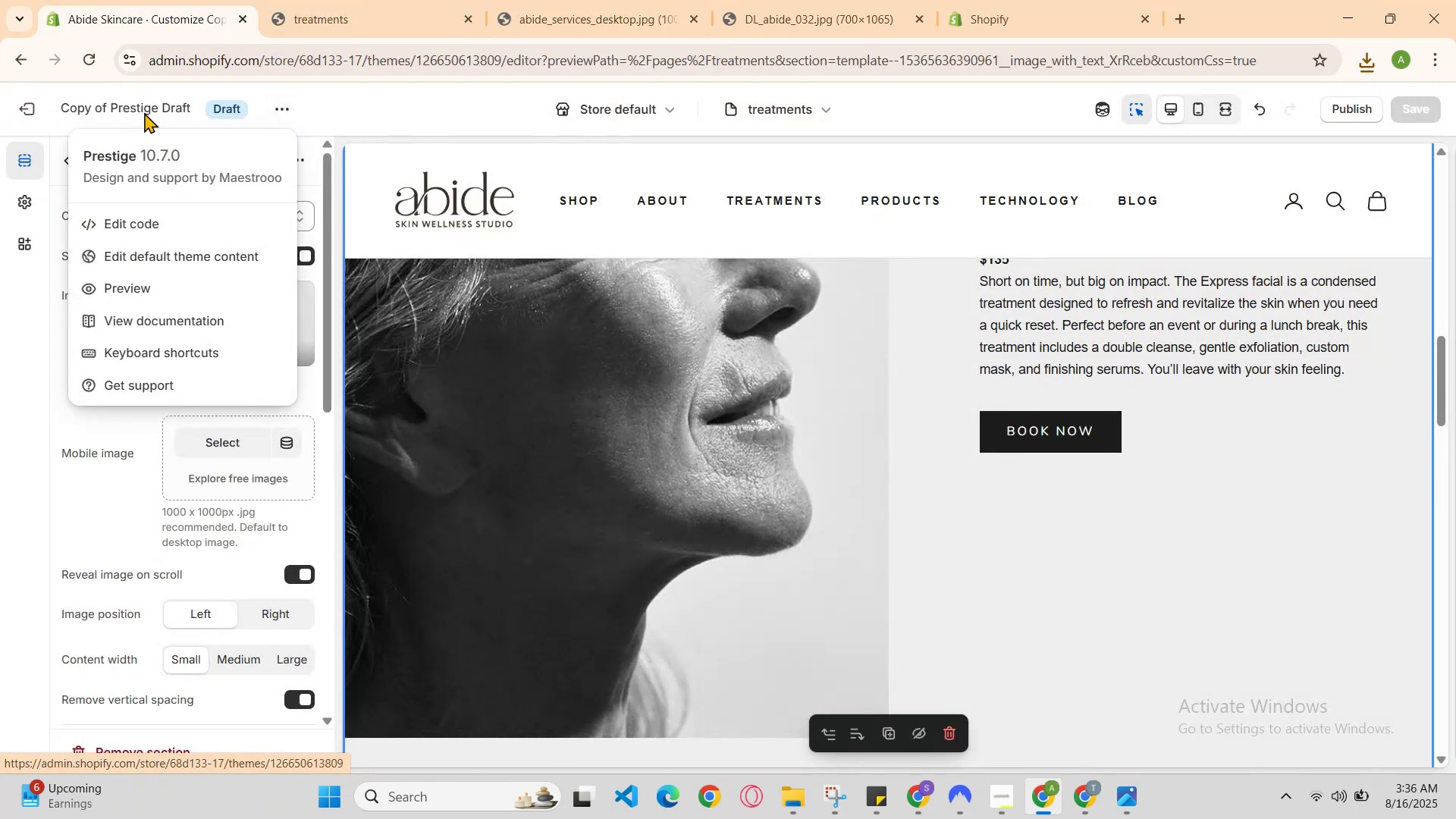 
left_click([390, 0])
 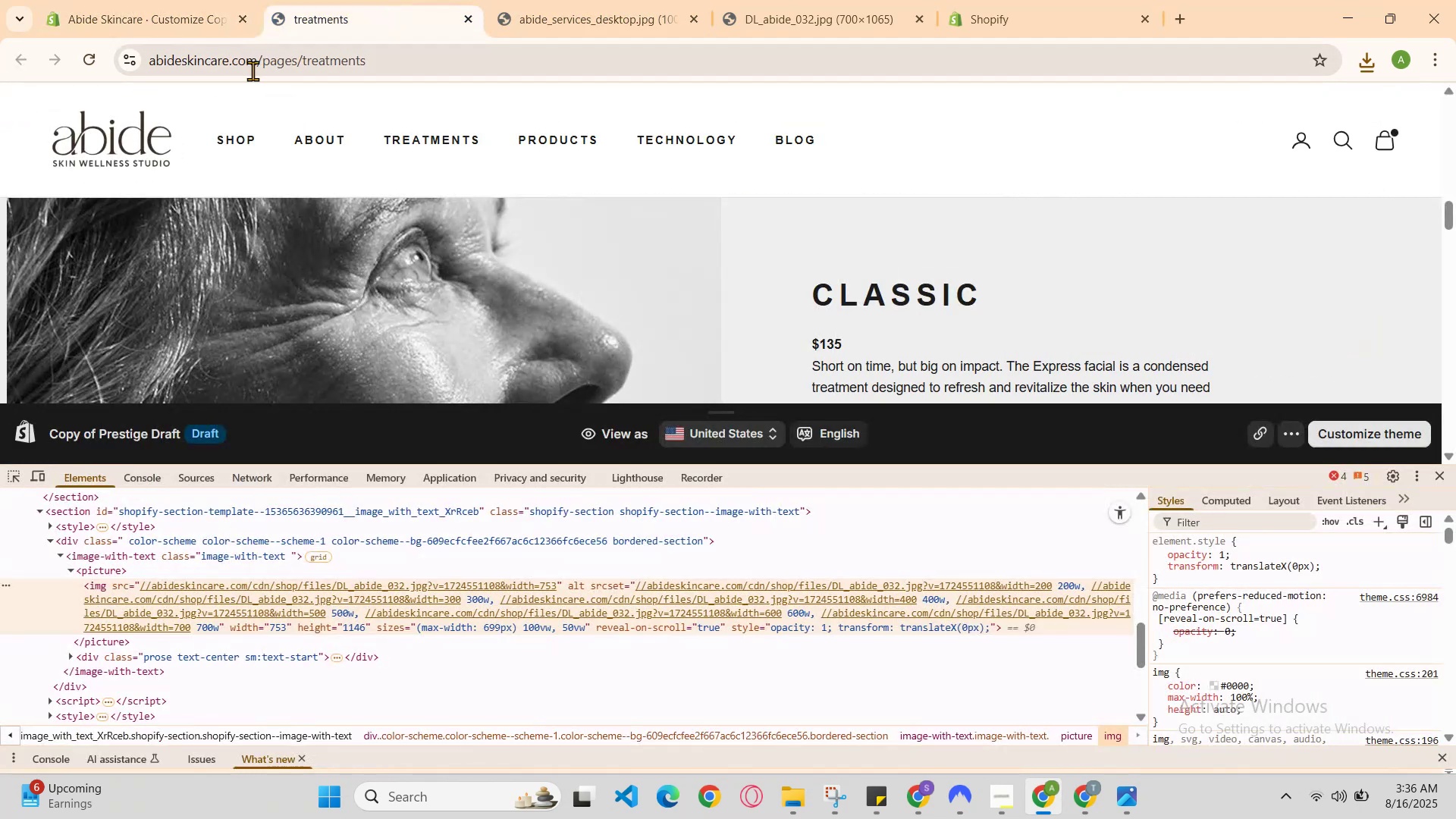 
scroll: coordinate [214, 162], scroll_direction: up, amount: 2.0
 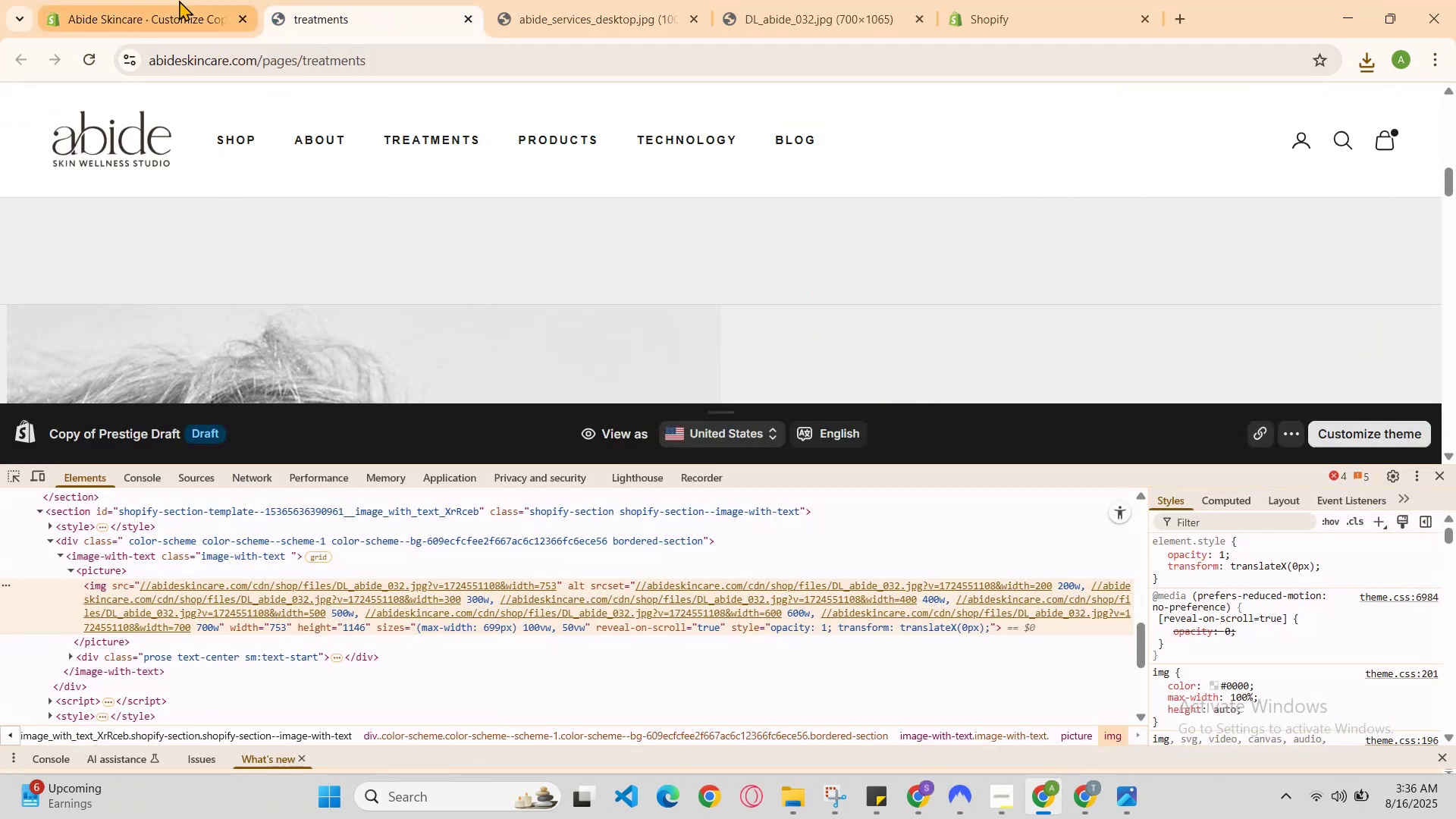 
left_click([179, 0])
 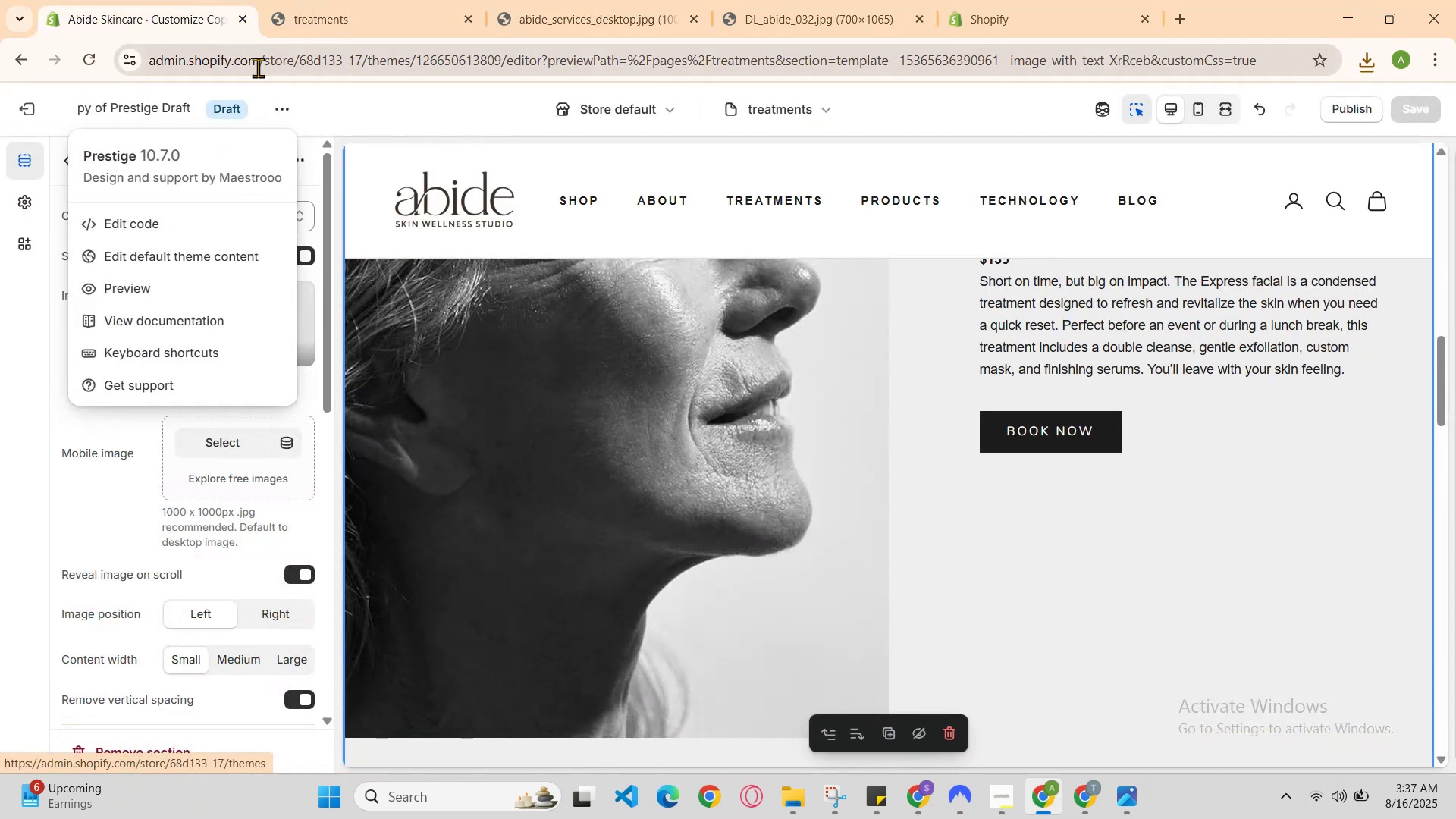 
left_click([458, 0])
 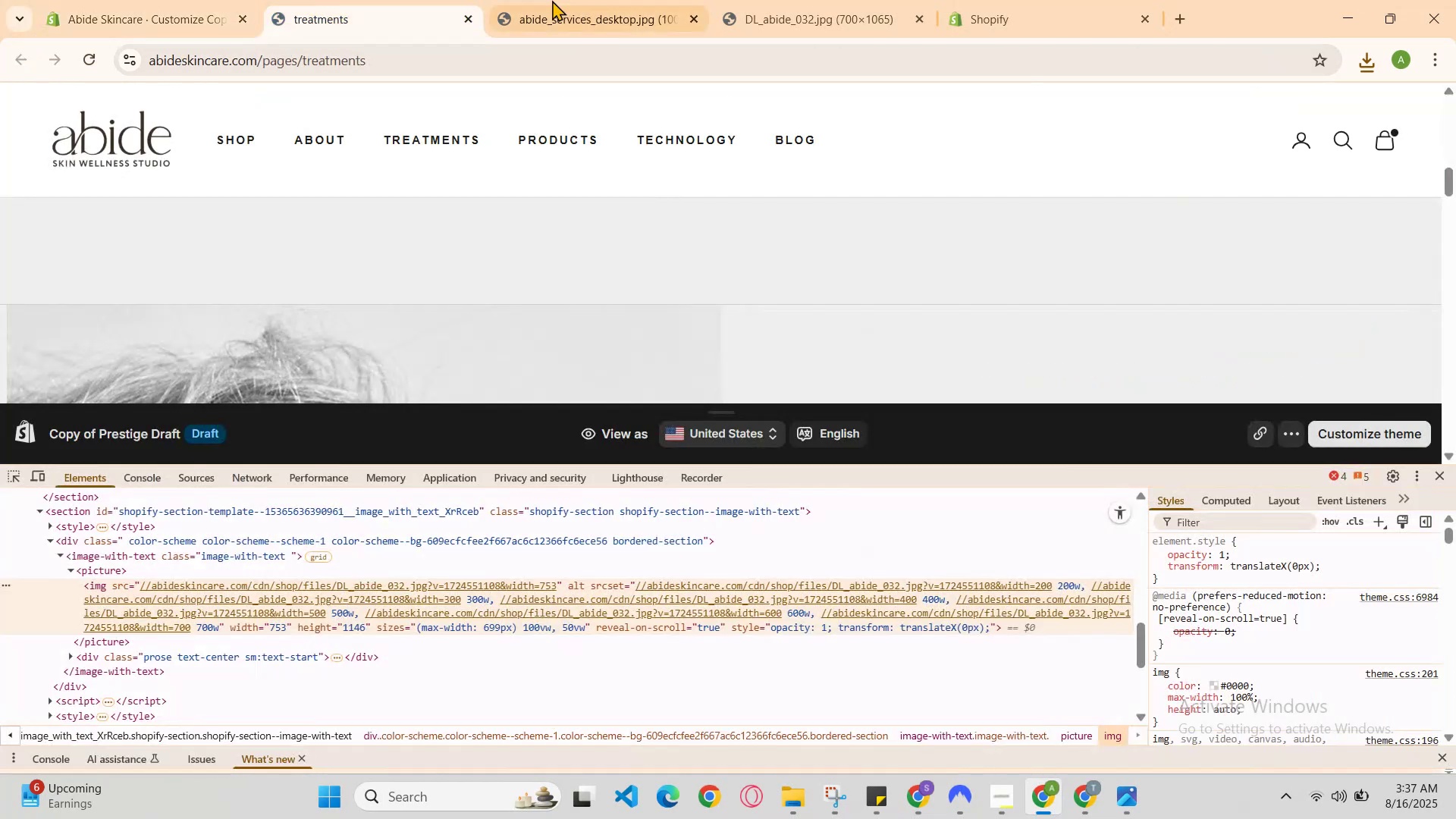 
left_click([607, 0])
 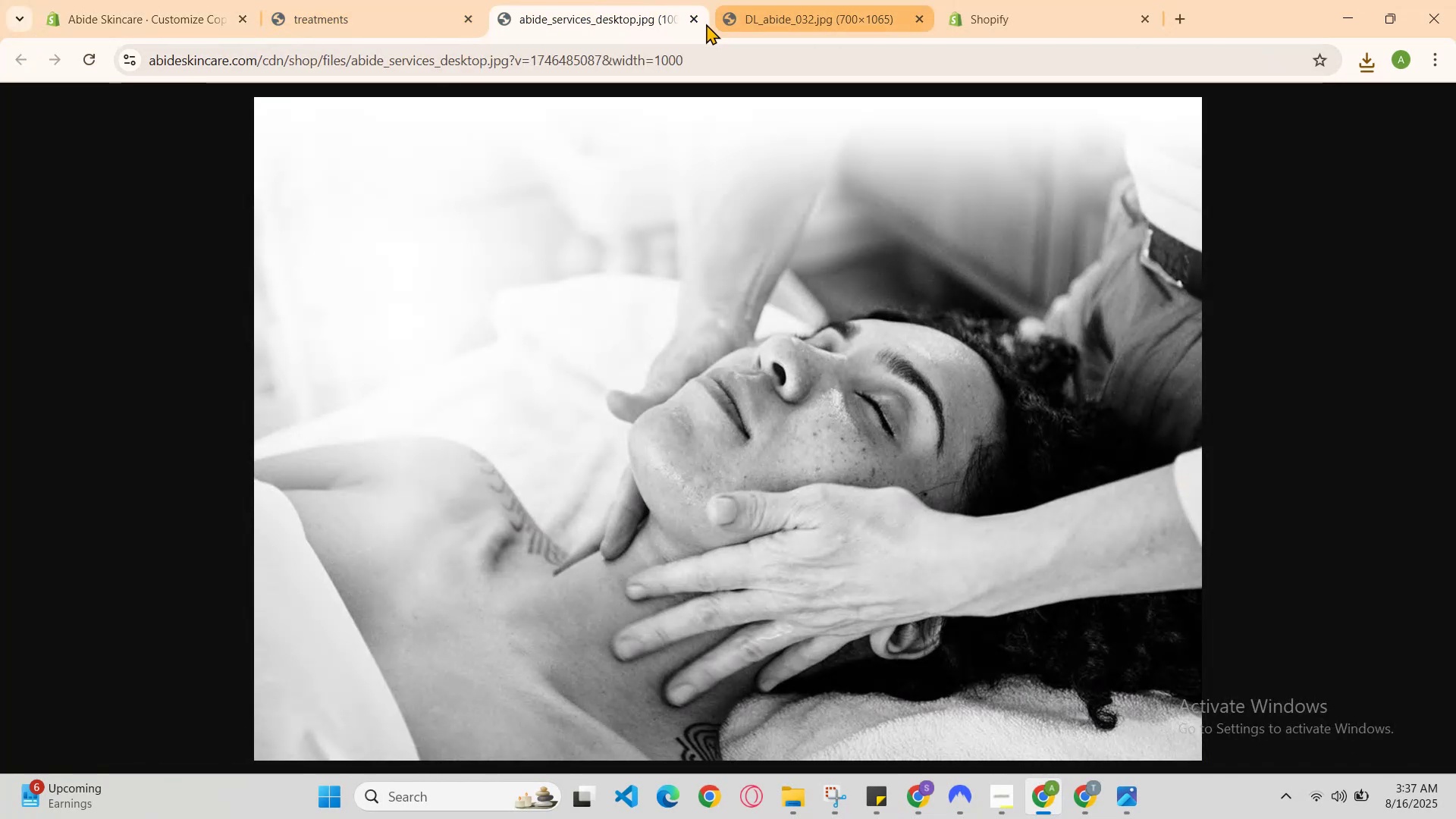 
left_click([695, 20])
 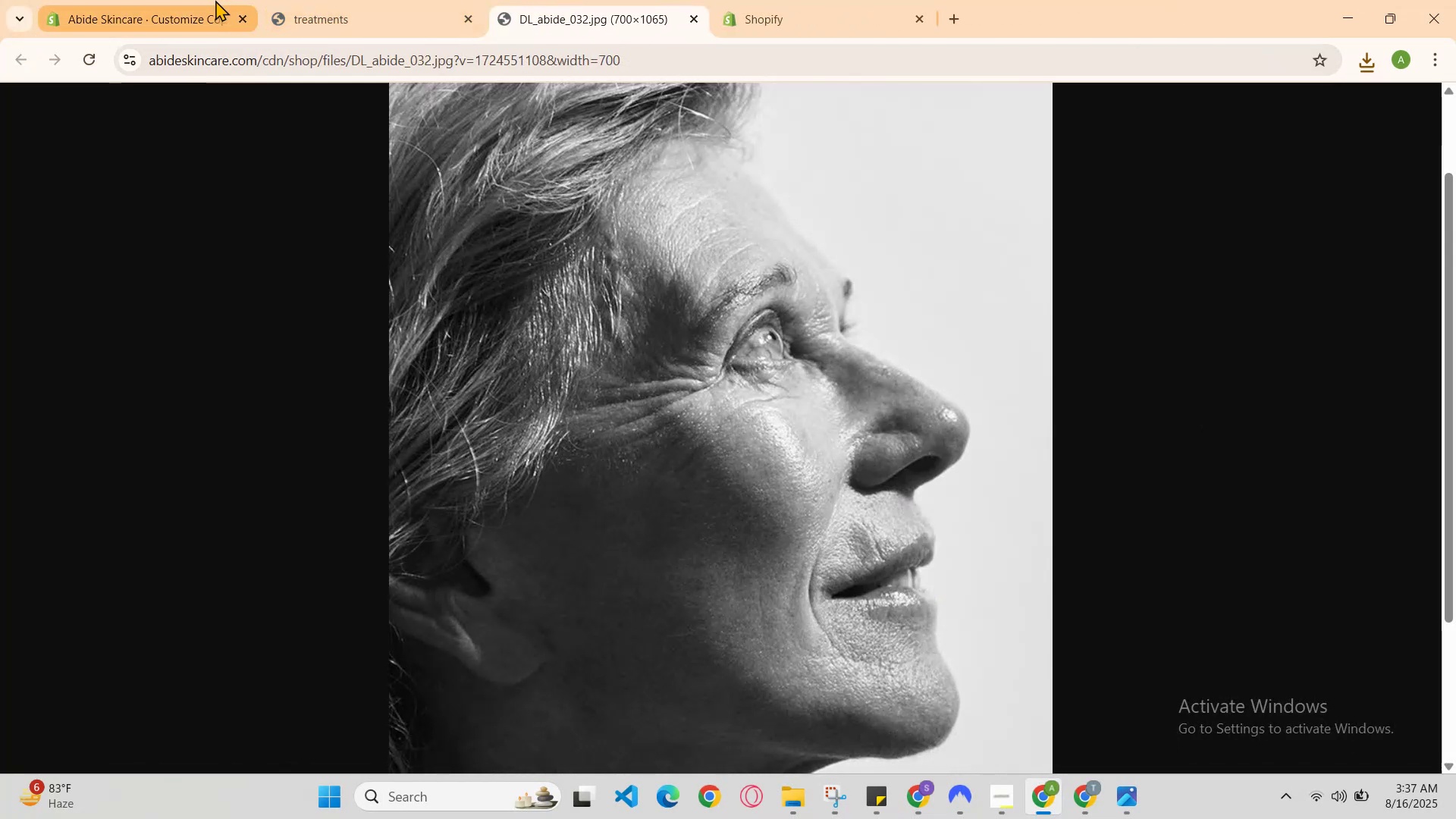 
left_click([215, 0])
 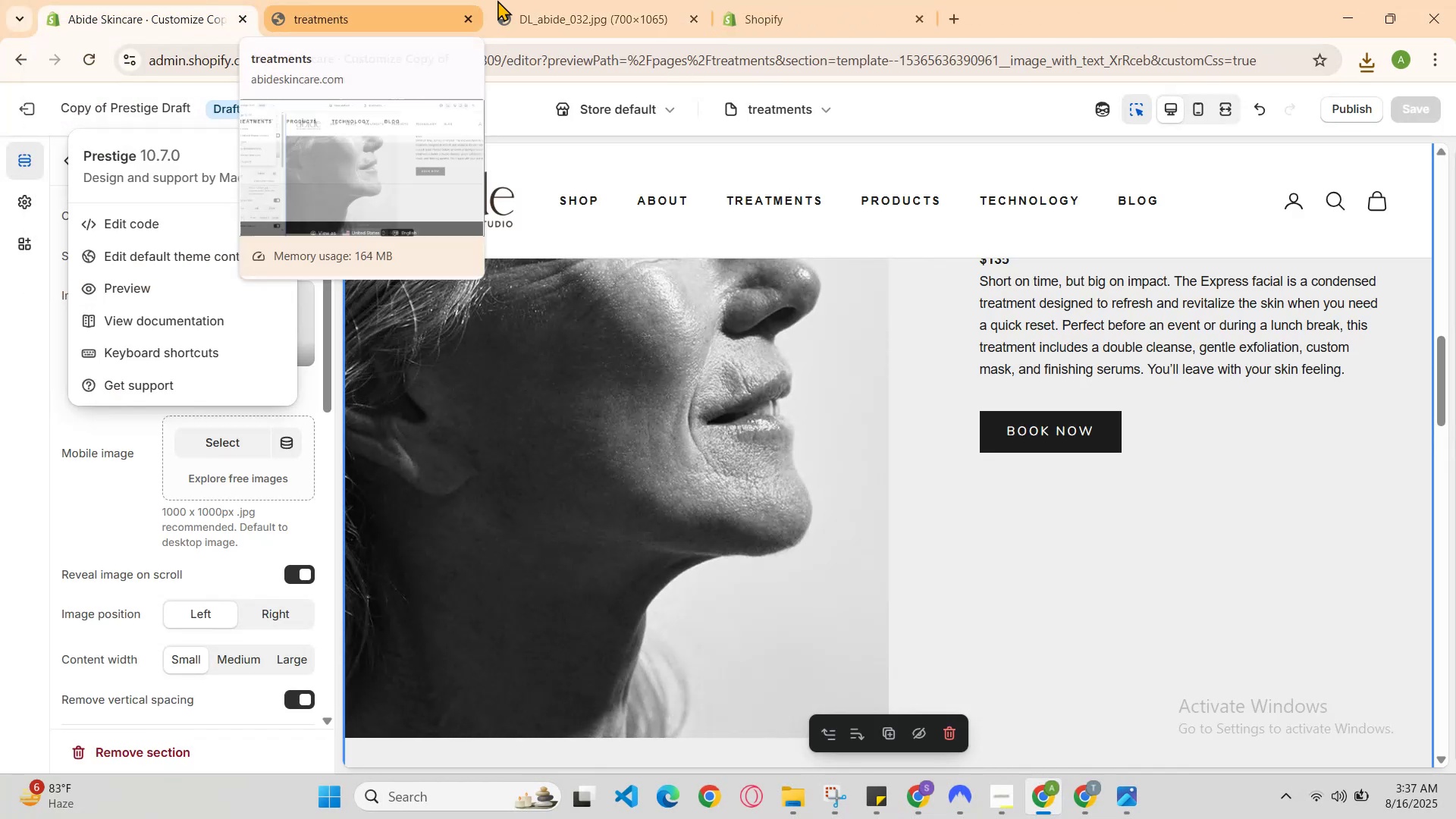 
left_click([575, 0])
 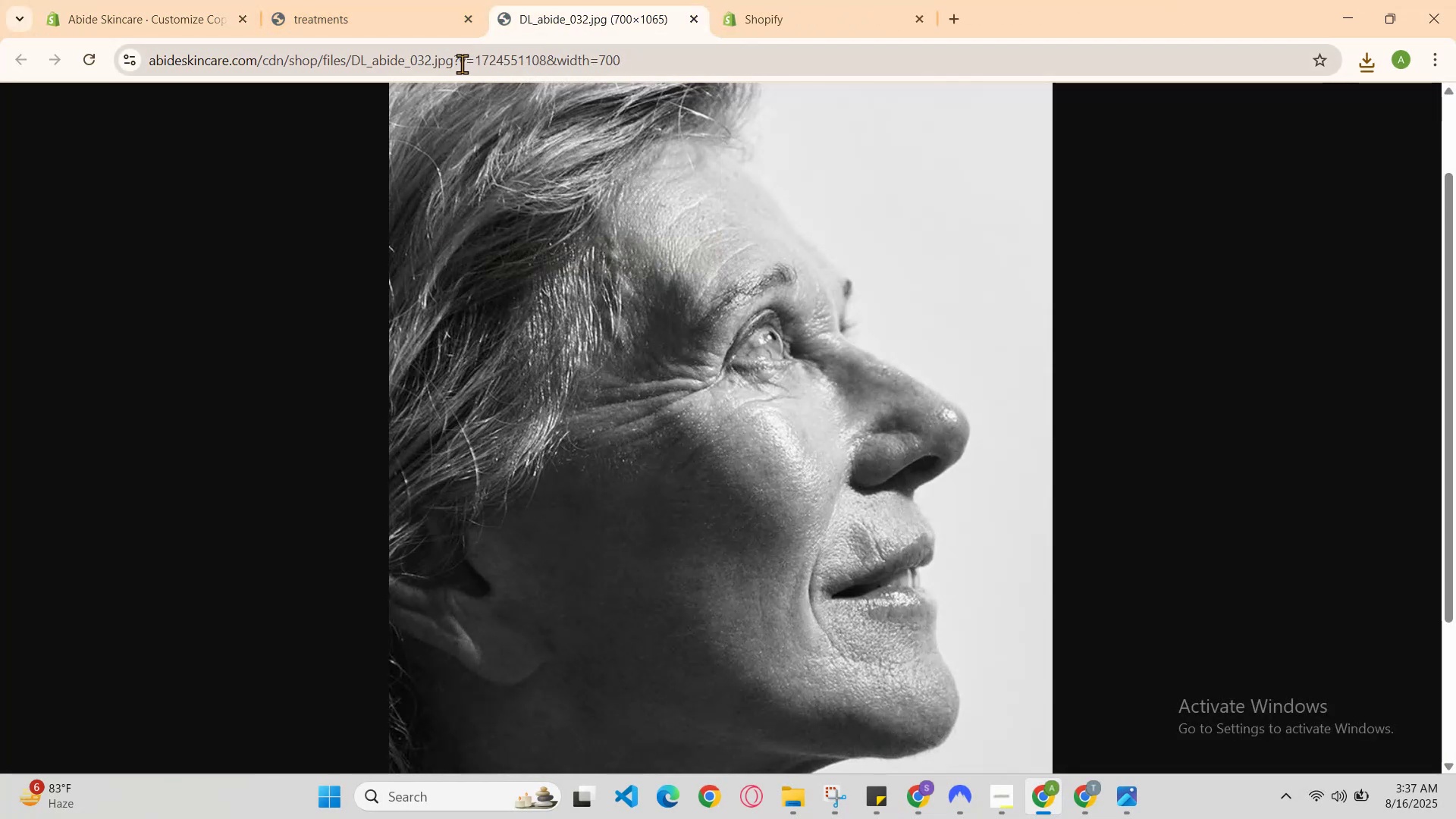 
left_click_drag(start_coordinate=[455, 64], to_coordinate=[449, 64])
 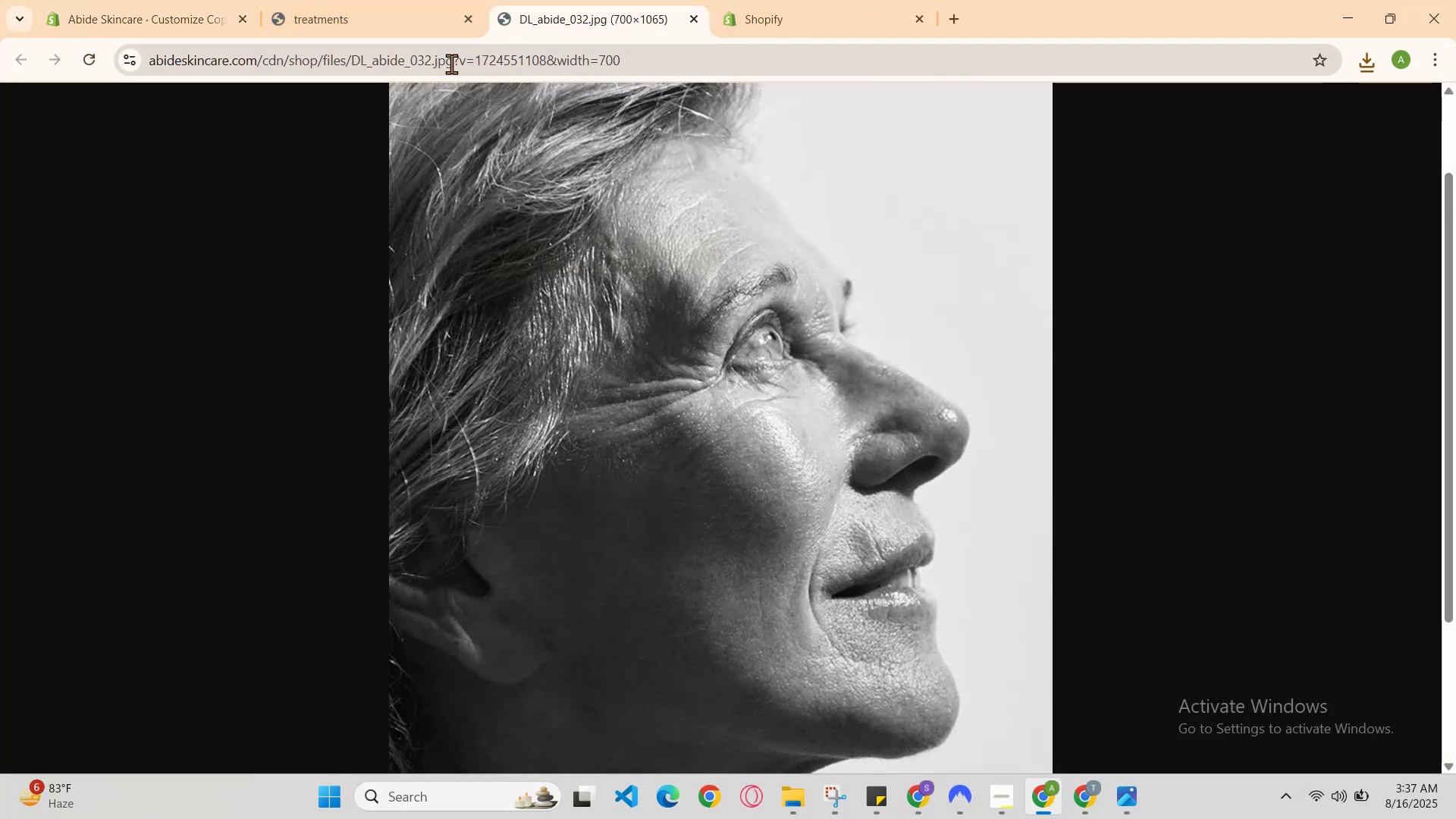 
left_click_drag(start_coordinate=[433, 63], to_coordinate=[381, 64])
 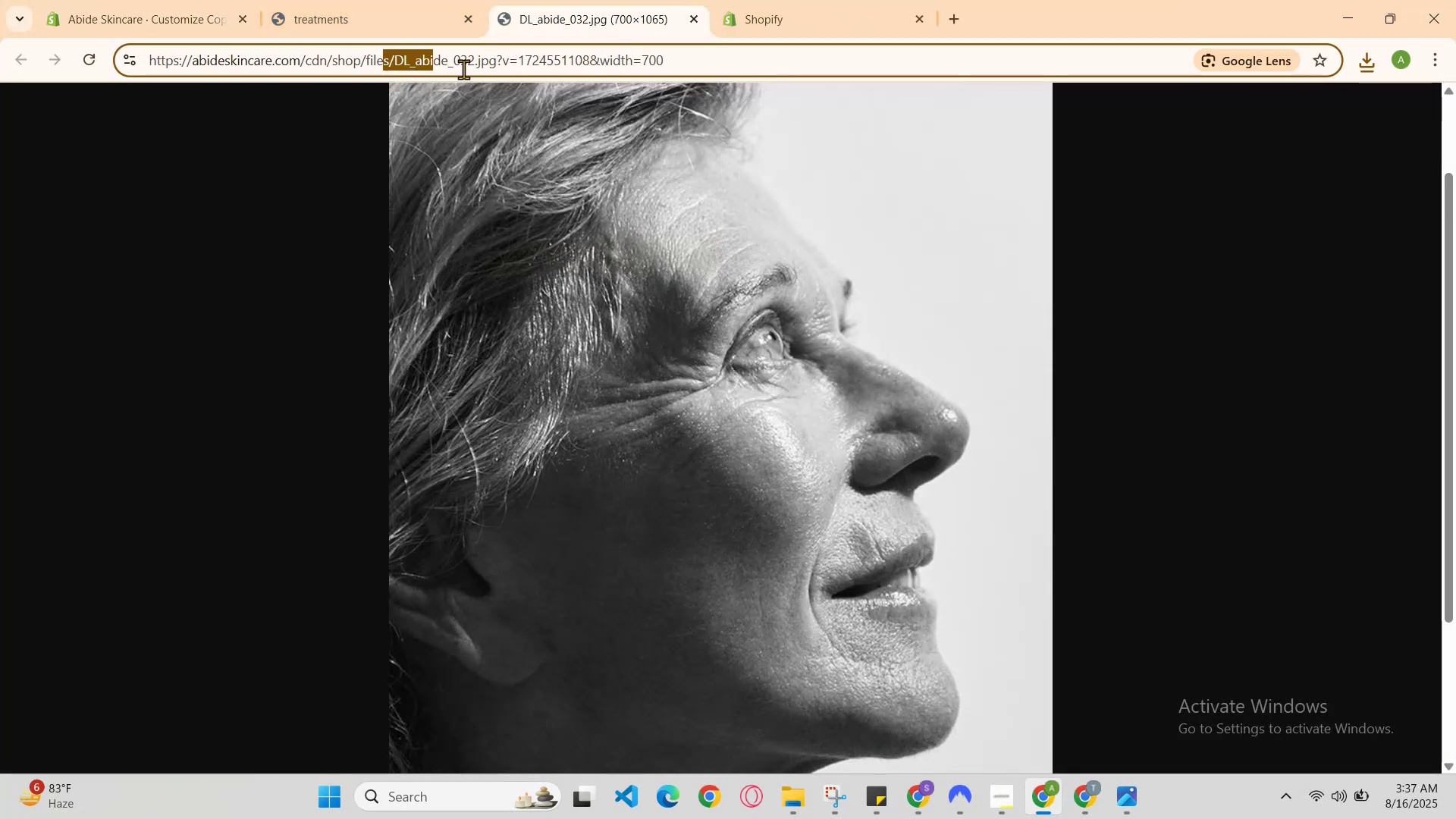 
left_click([473, 69])
 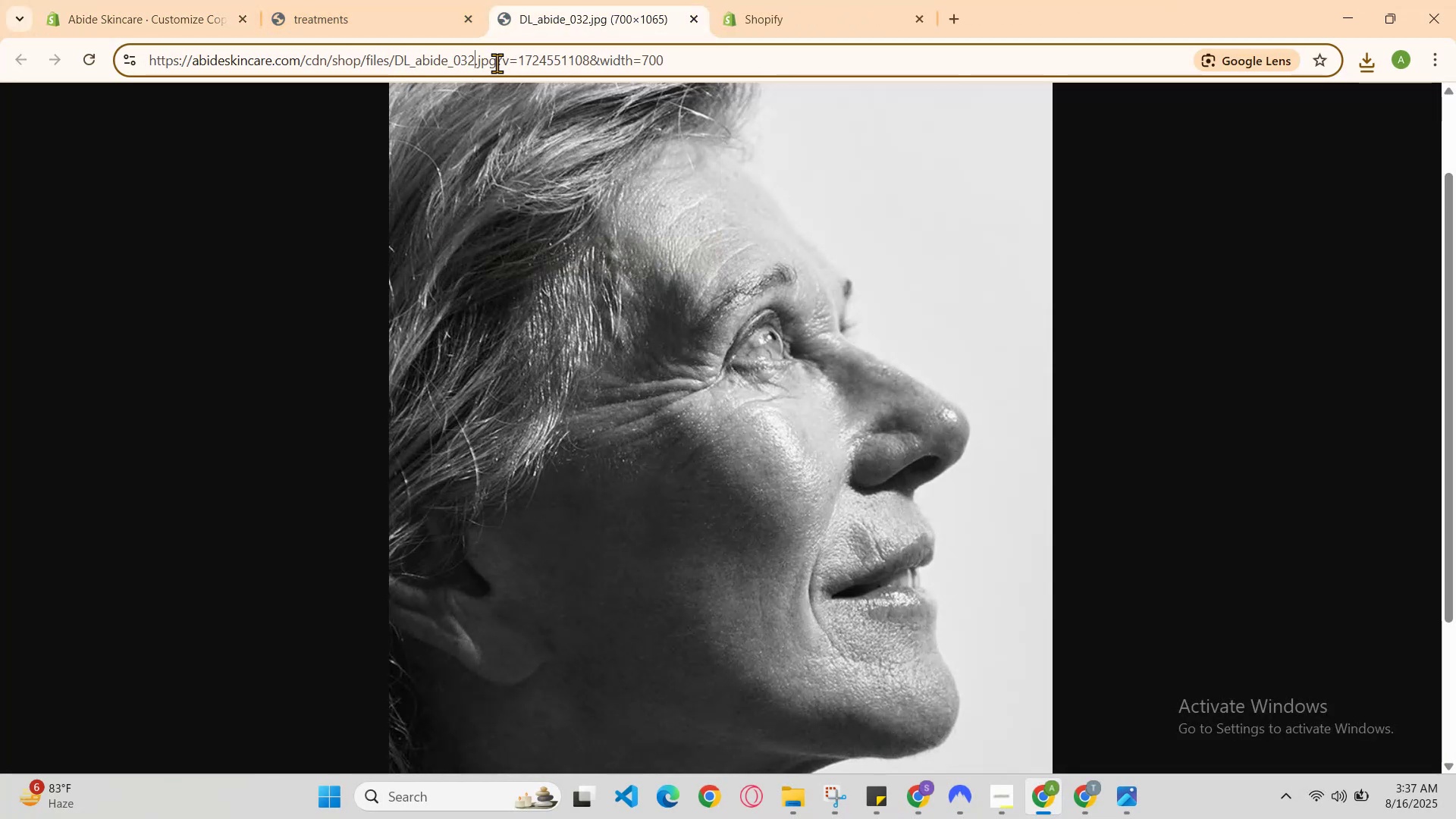 
left_click_drag(start_coordinate=[497, 63], to_coordinate=[406, 66])
 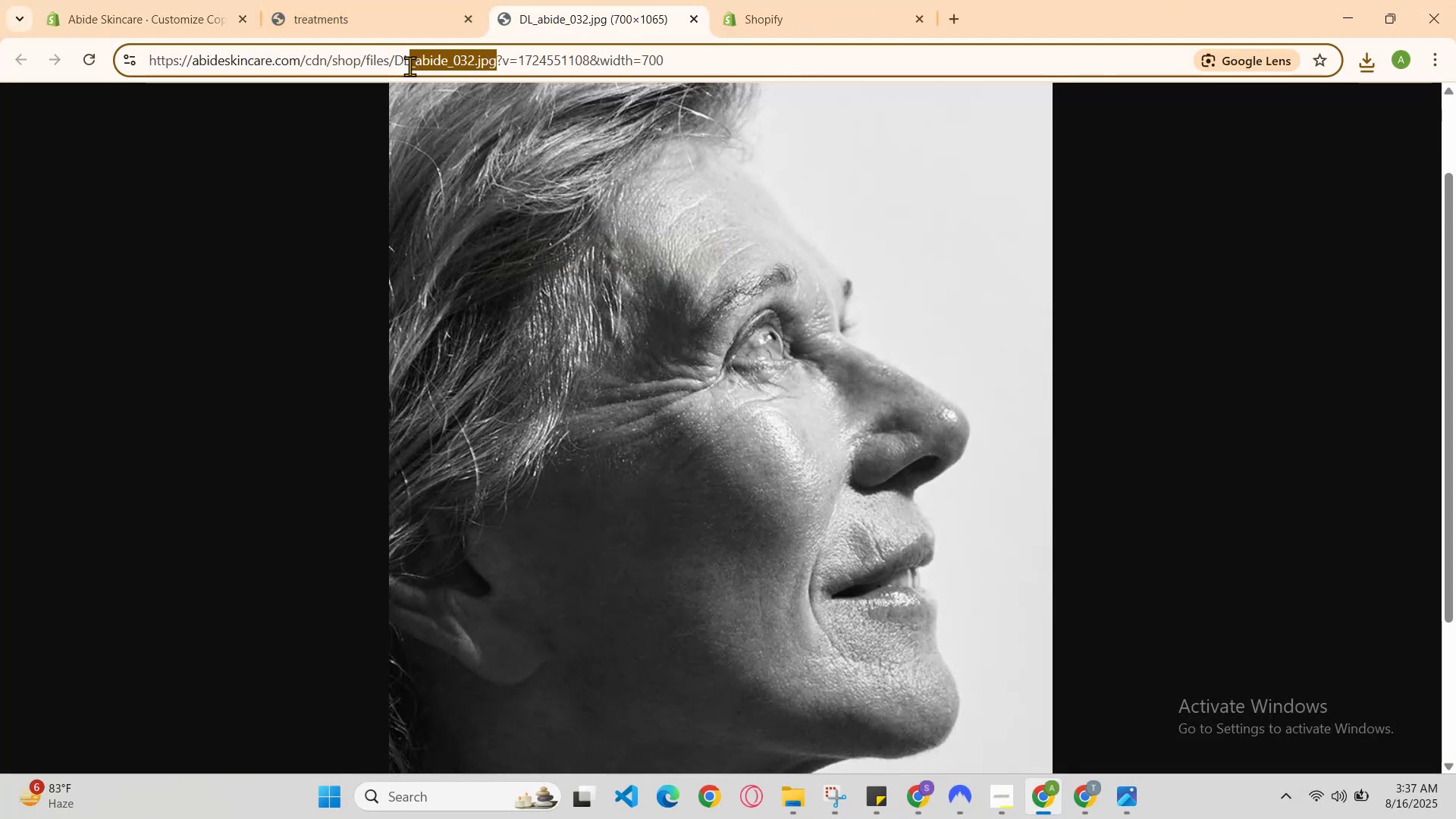 
left_click_drag(start_coordinate=[402, 66], to_coordinate=[396, 66])
 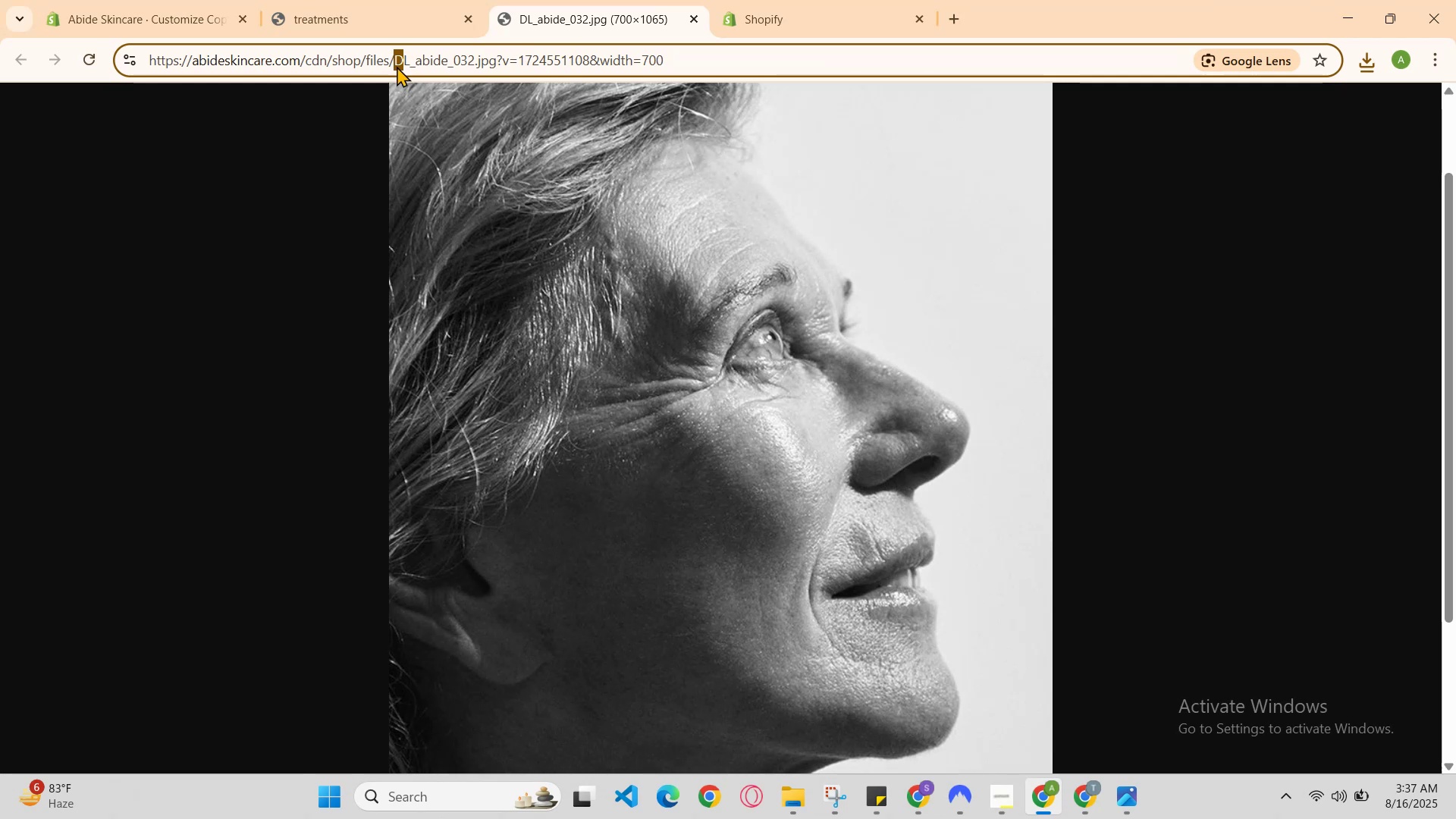 
left_click([397, 64])
 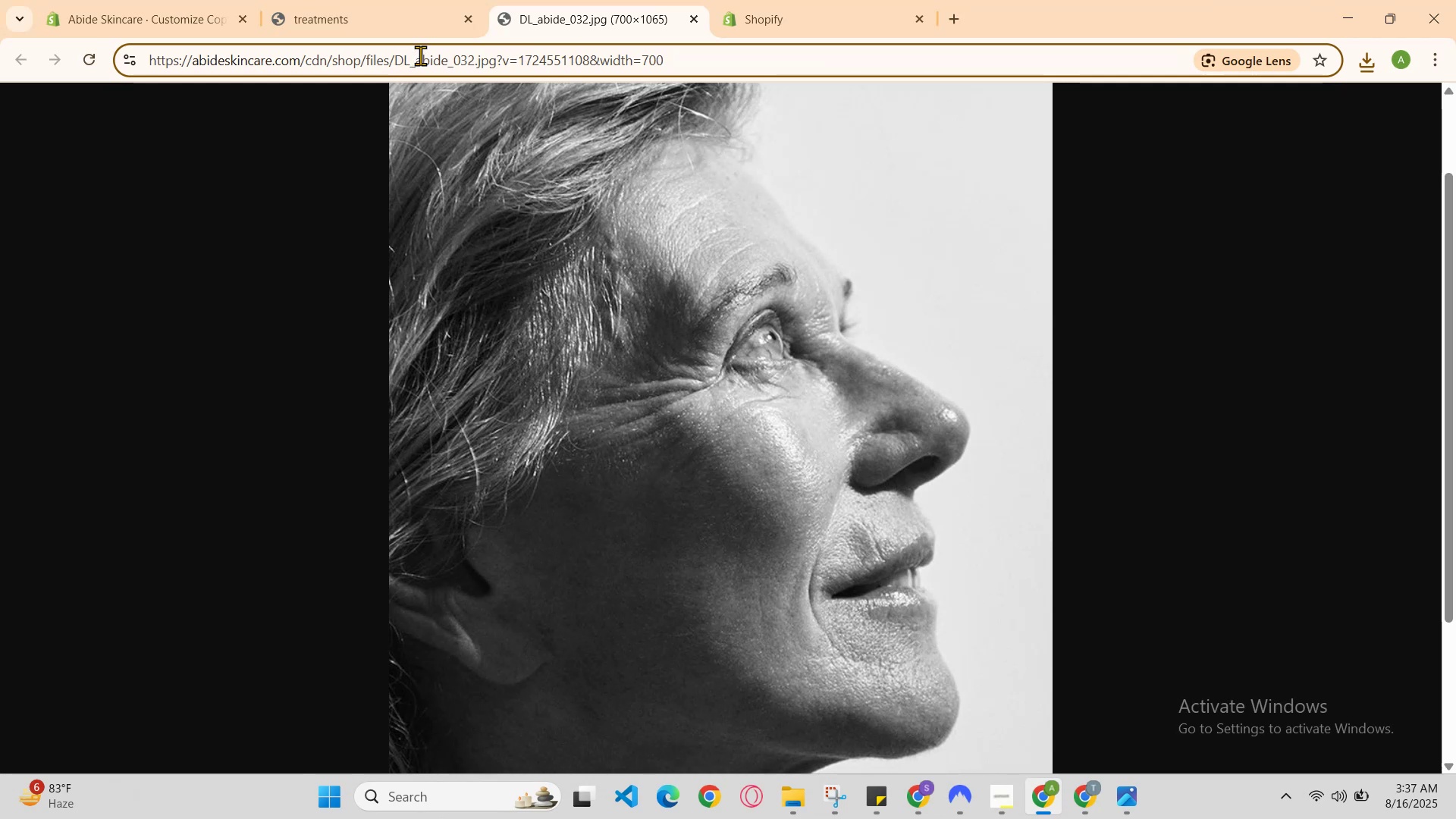 
left_click_drag(start_coordinate=[420, 55], to_coordinate=[456, 66])
 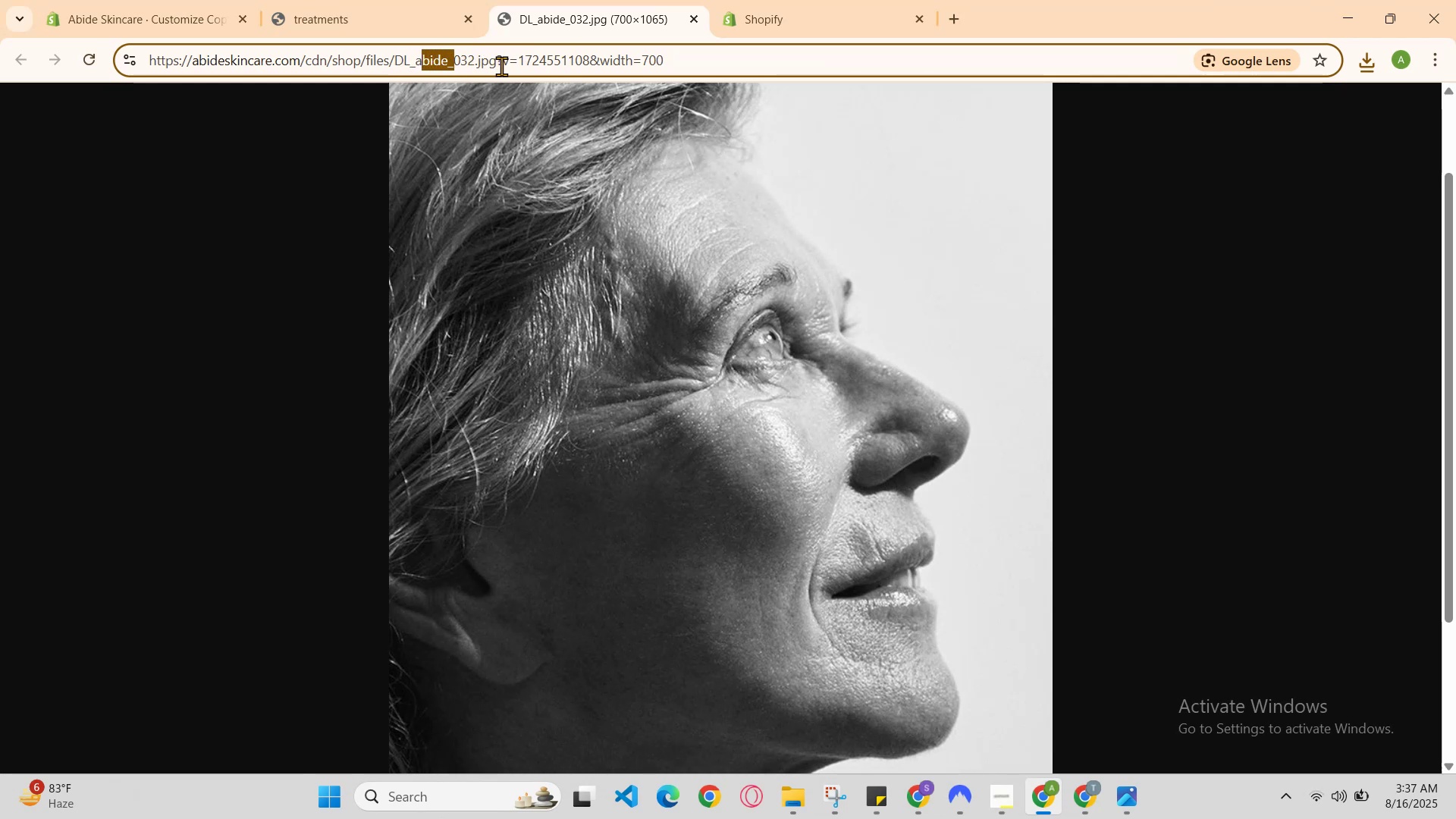 
left_click_drag(start_coordinate=[497, 65], to_coordinate=[391, 61])
 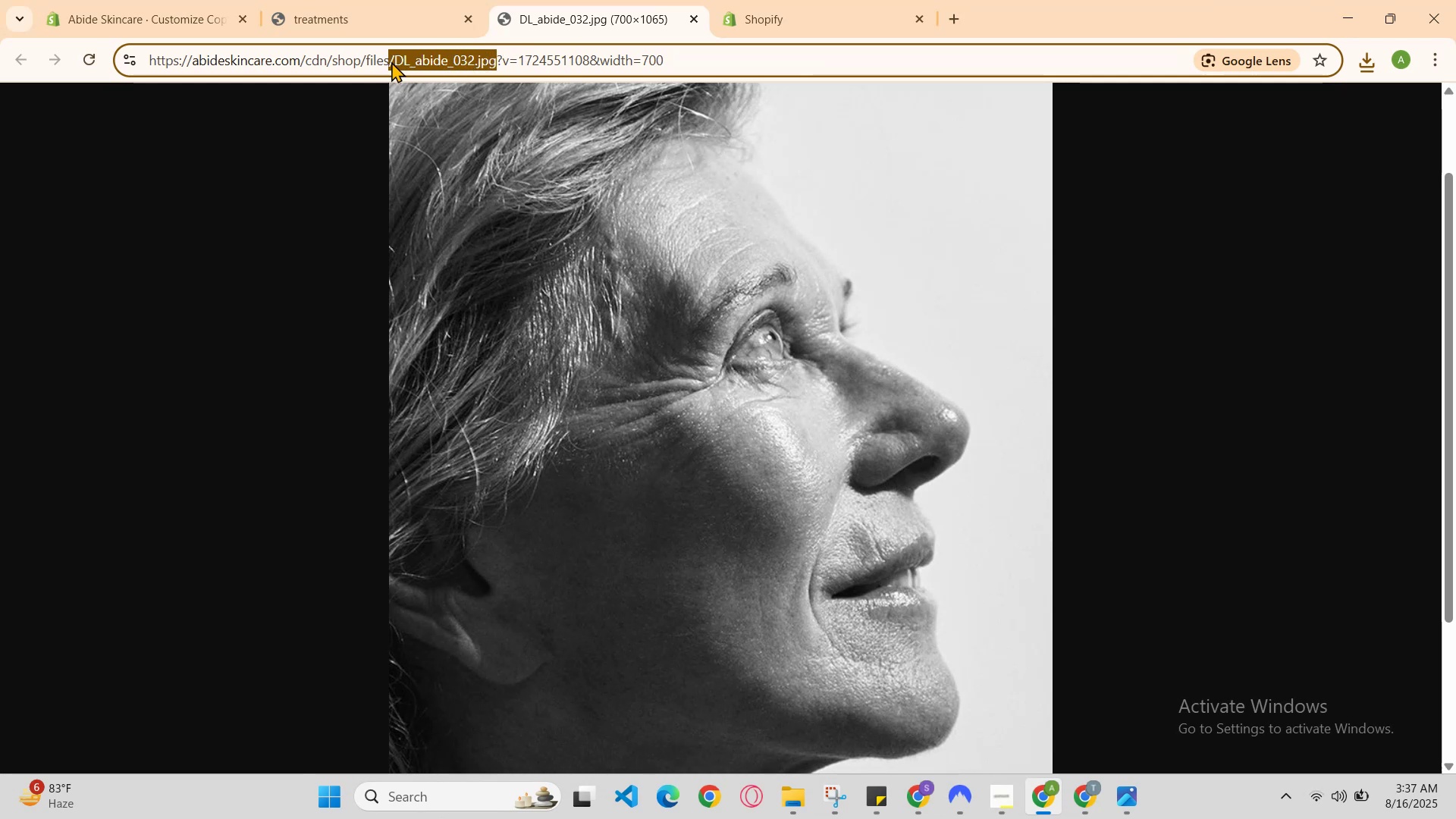 
key(Control+C)
 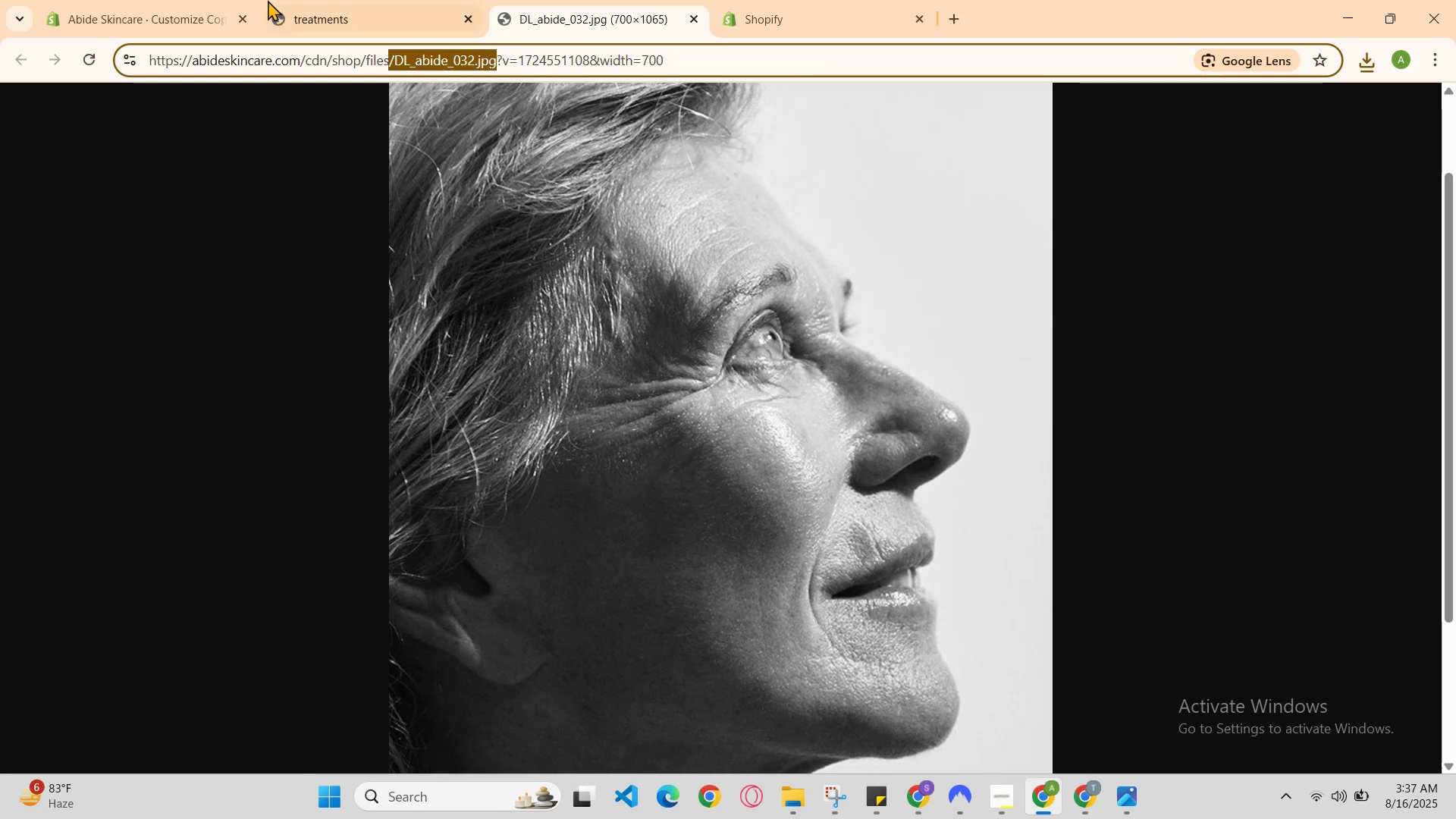 
left_click([232, 0])
 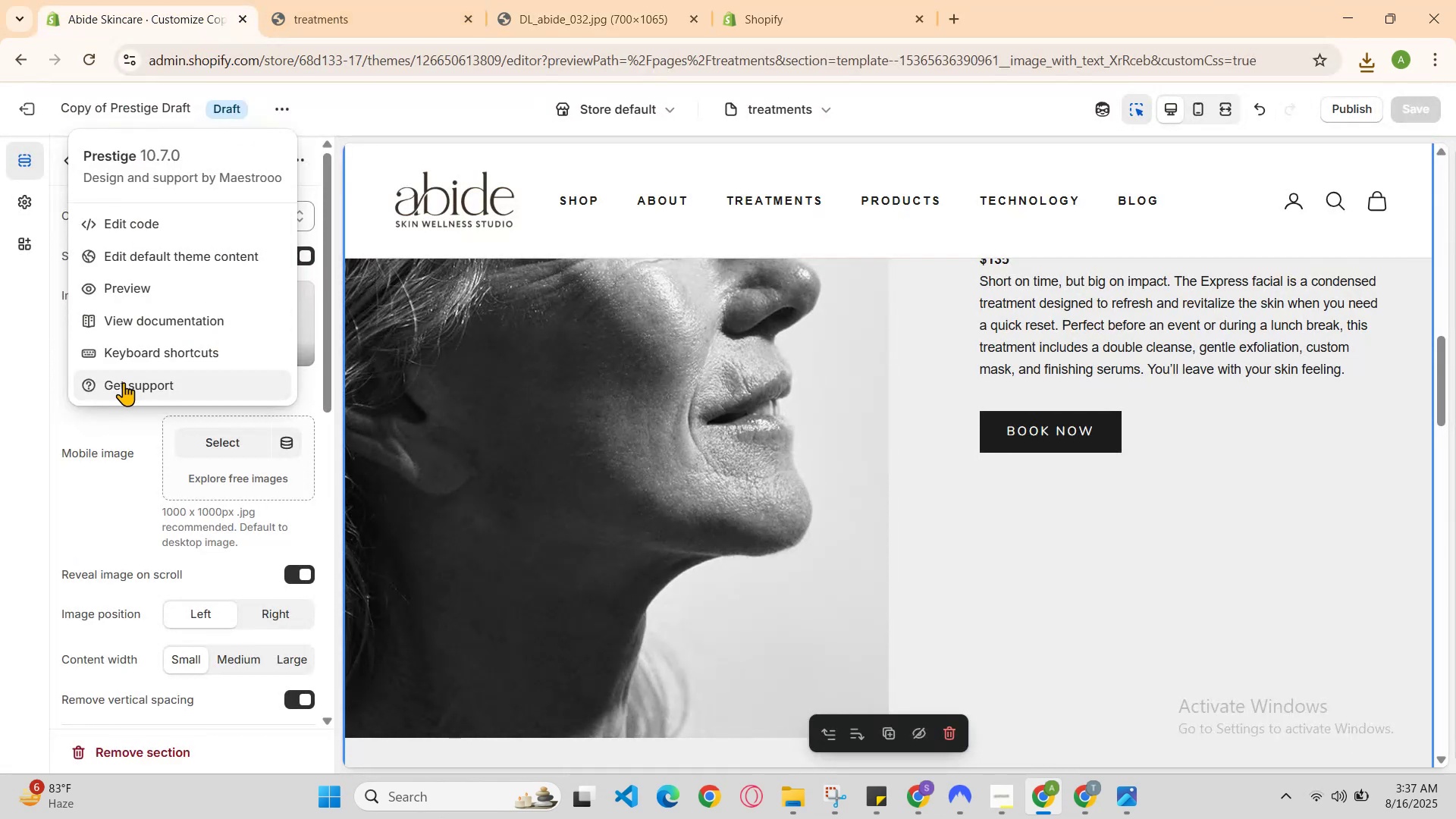 
hold_key(key=ControlLeft, duration=1.73)
left_click([166, 234])
 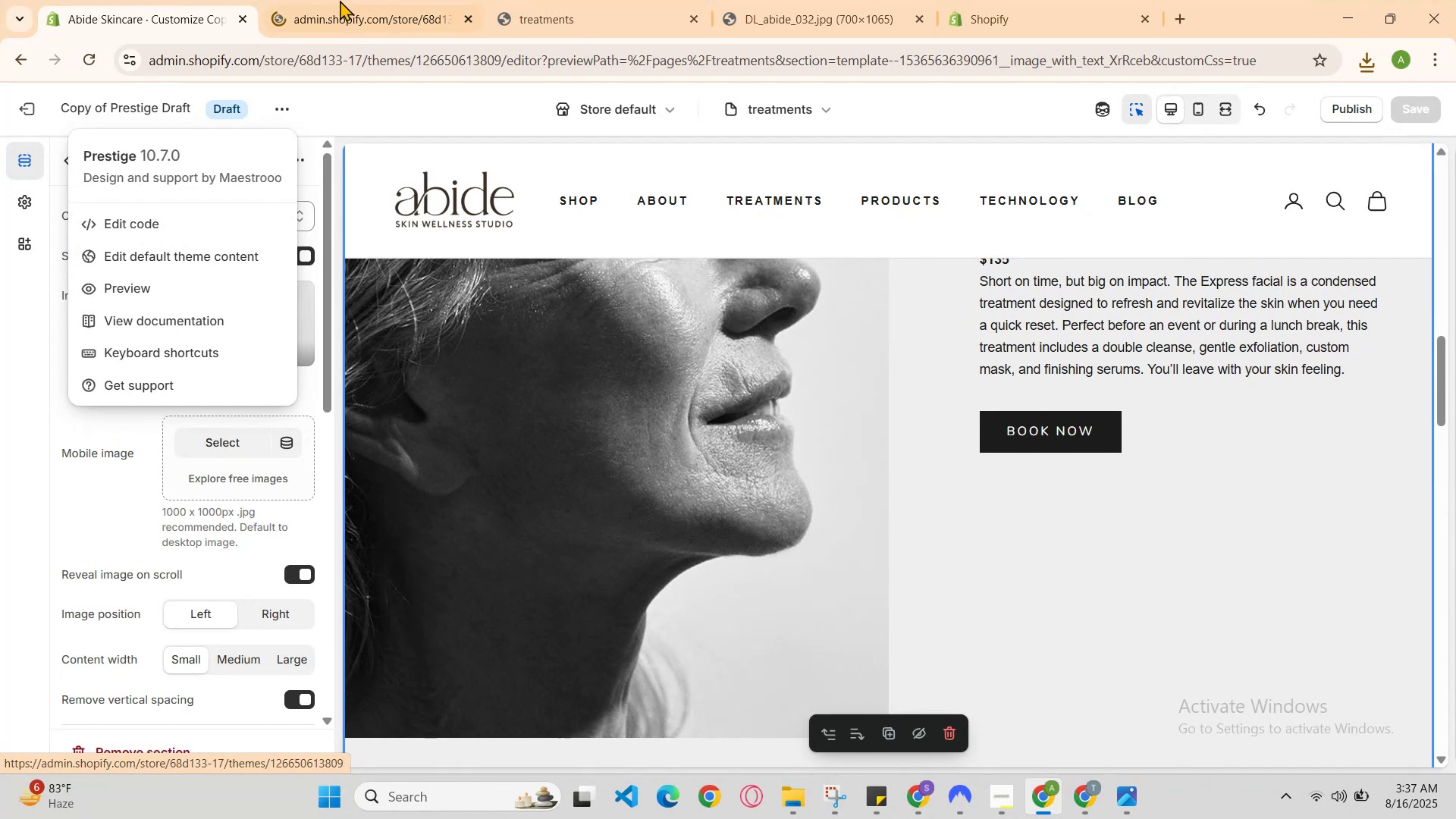 
left_click([372, 0])
 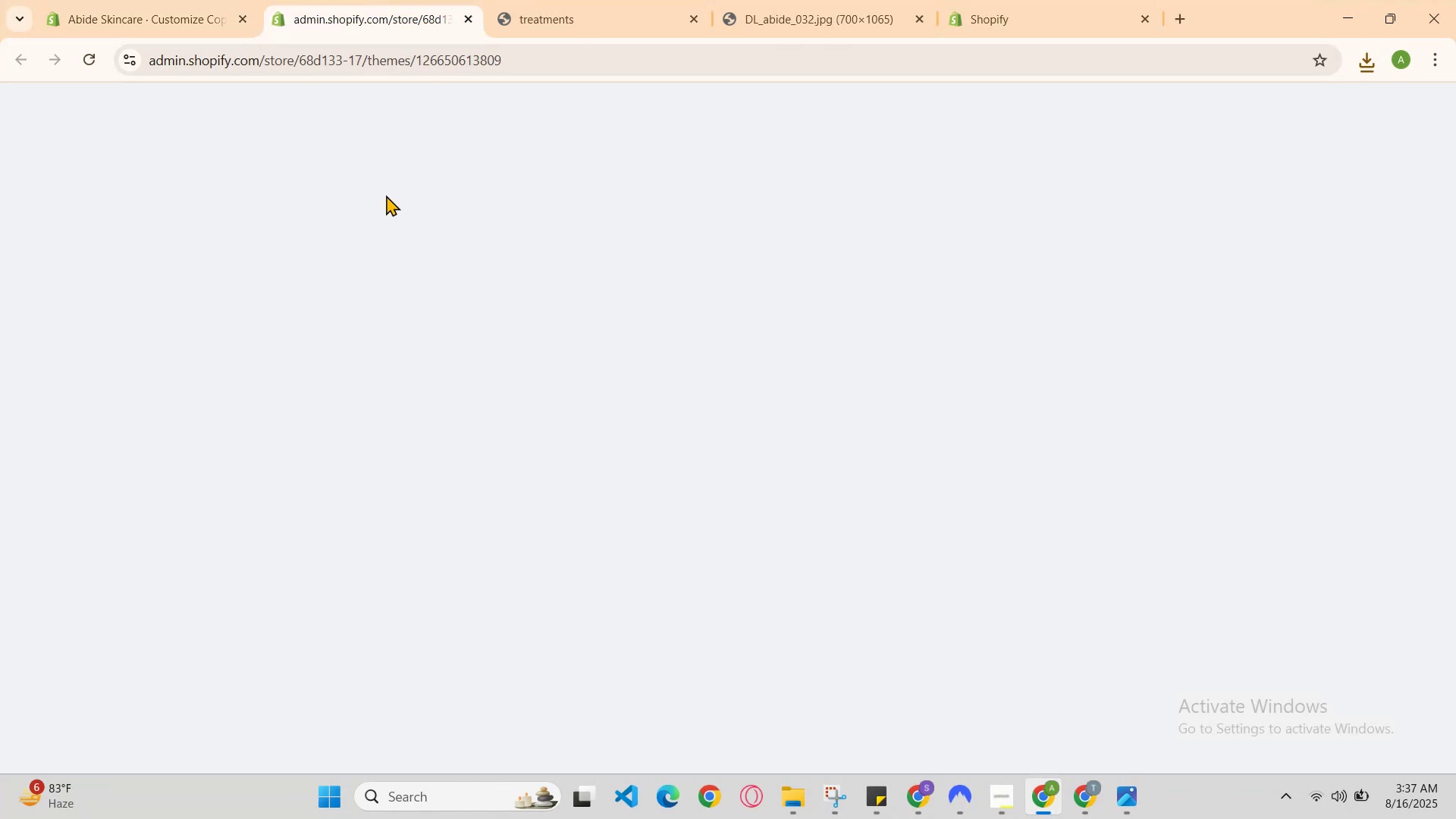 
scroll: coordinate [457, 257], scroll_direction: down, amount: 2.0
 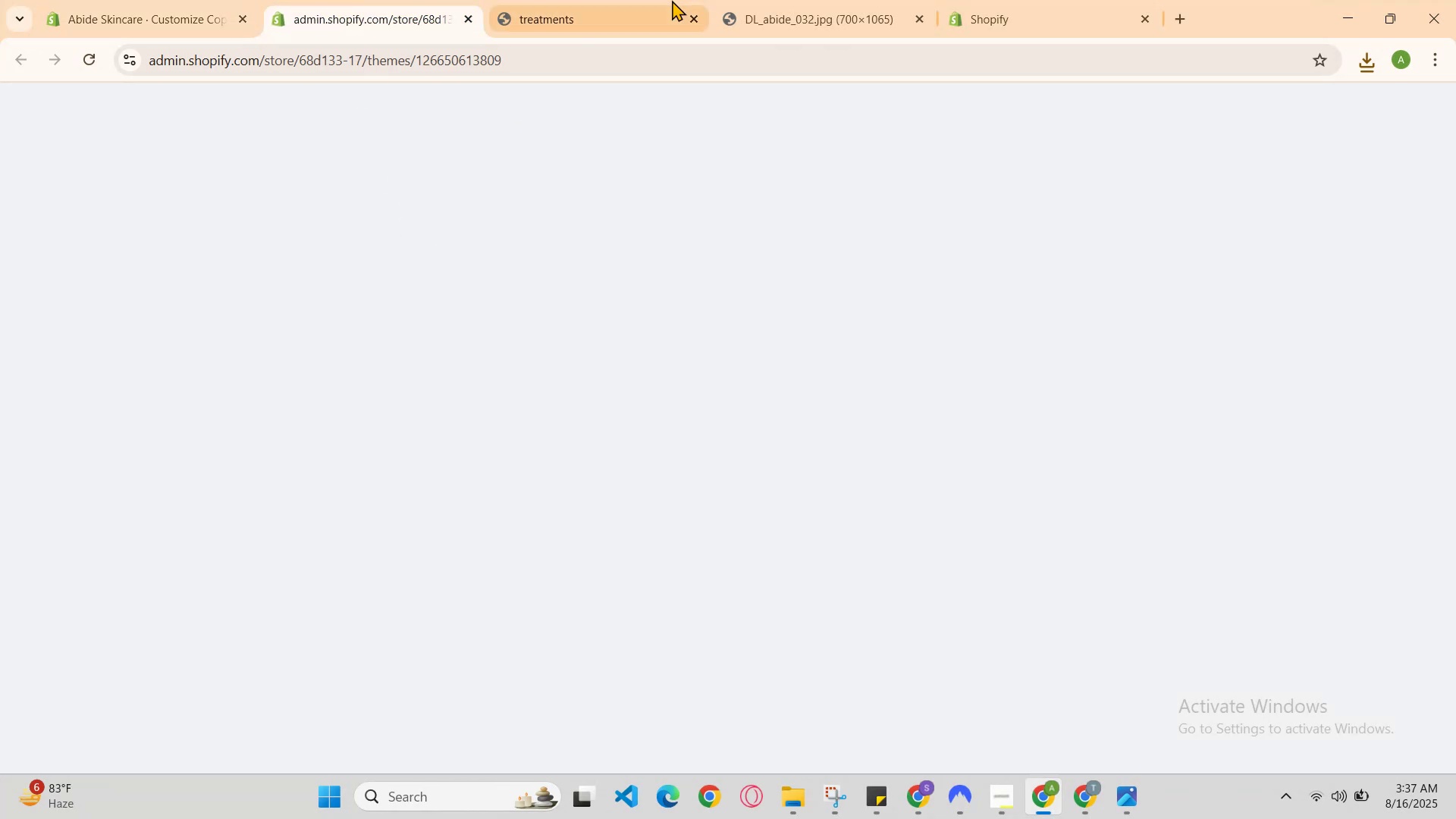 
left_click([672, 0])
 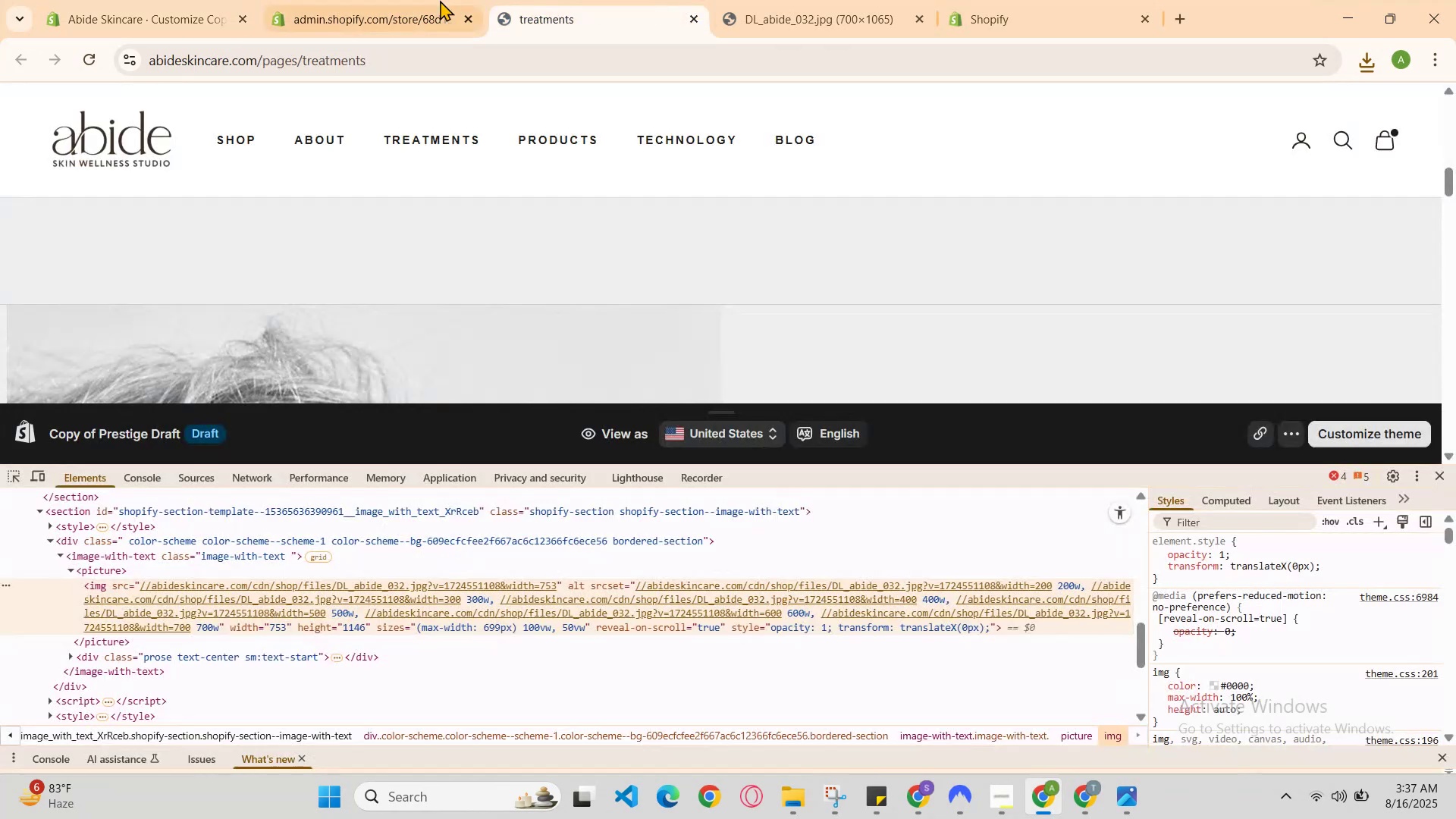 
left_click([387, 0])
 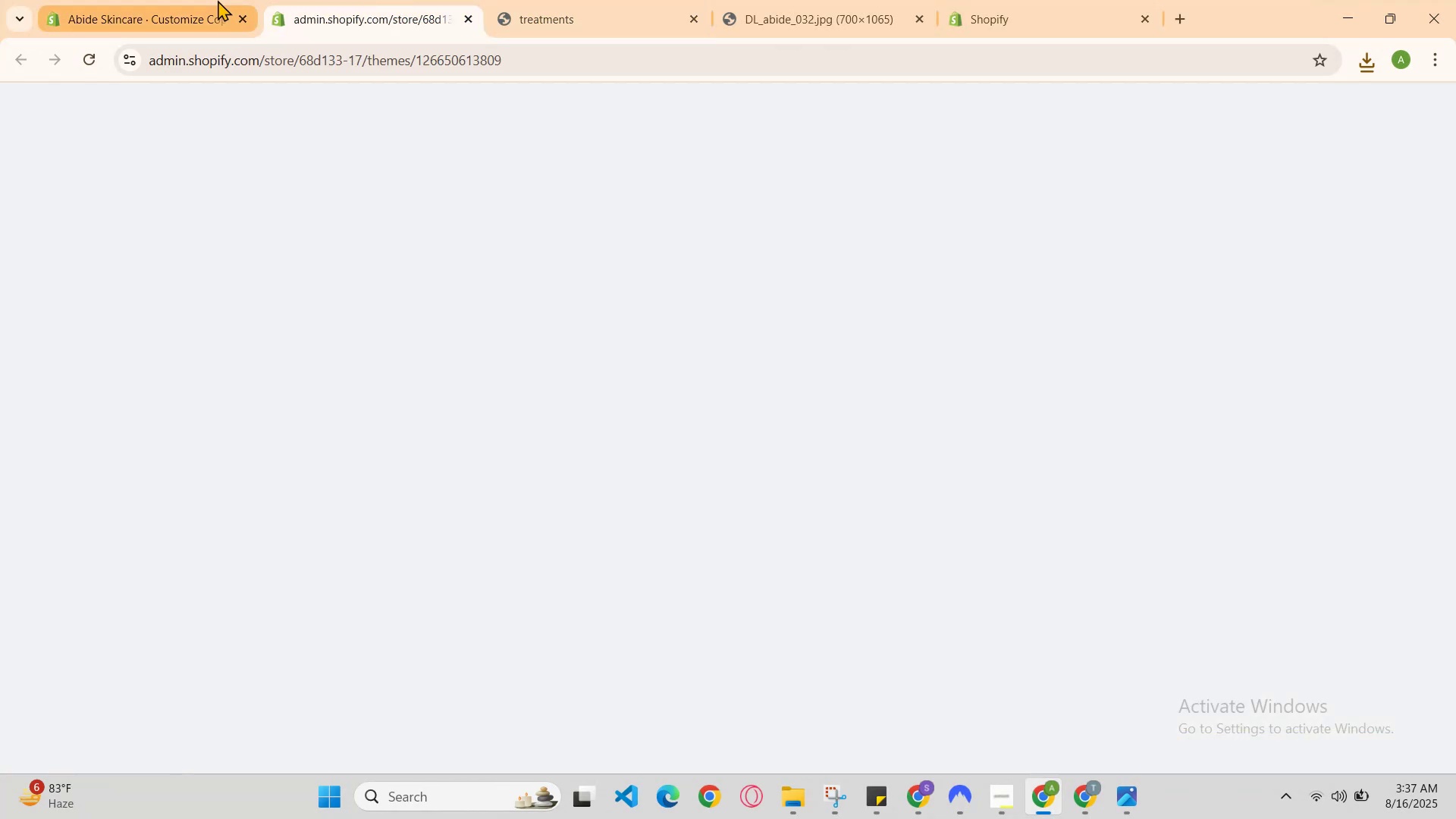 
left_click([218, 0])
 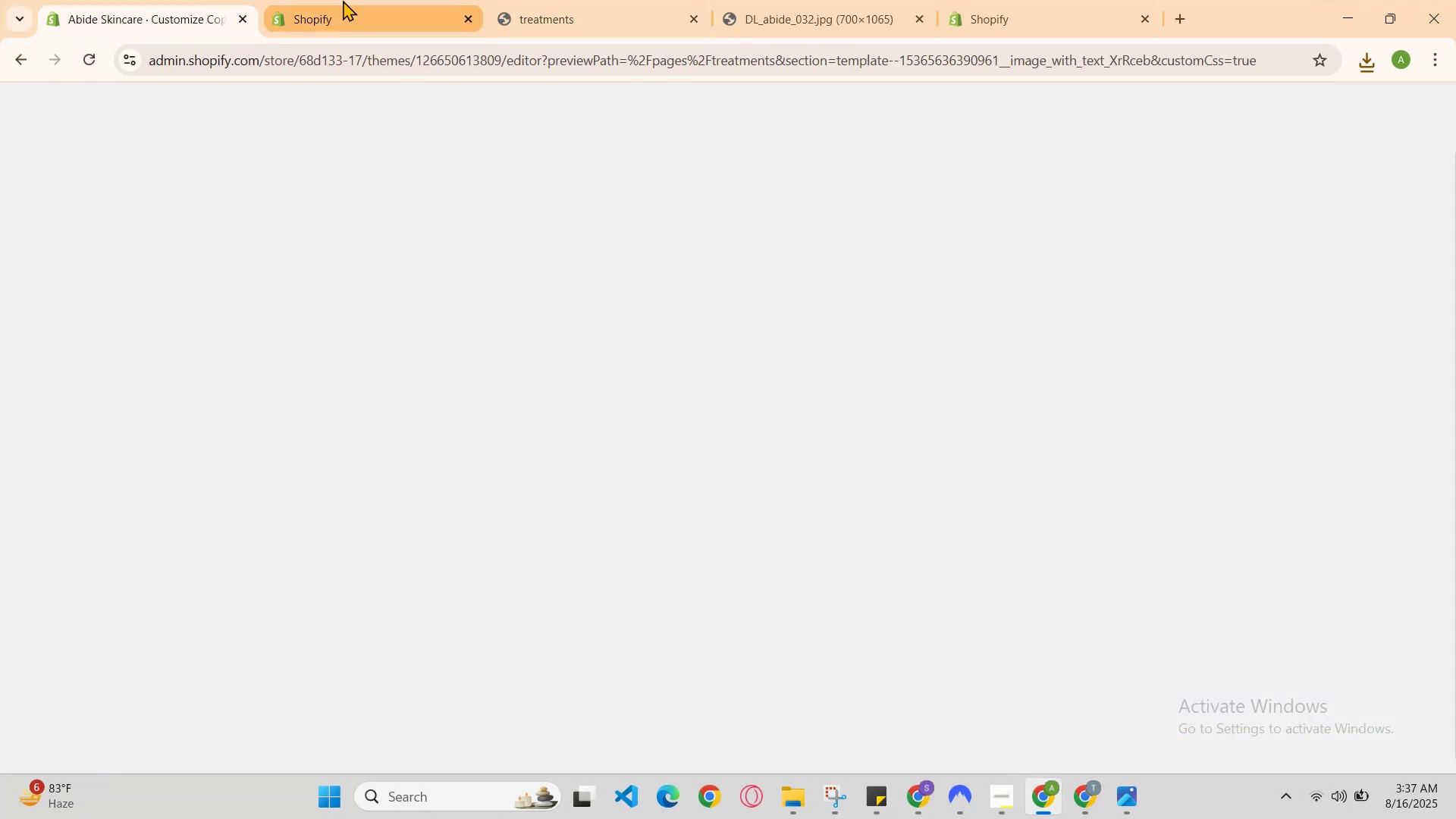 
left_click([343, 0])
 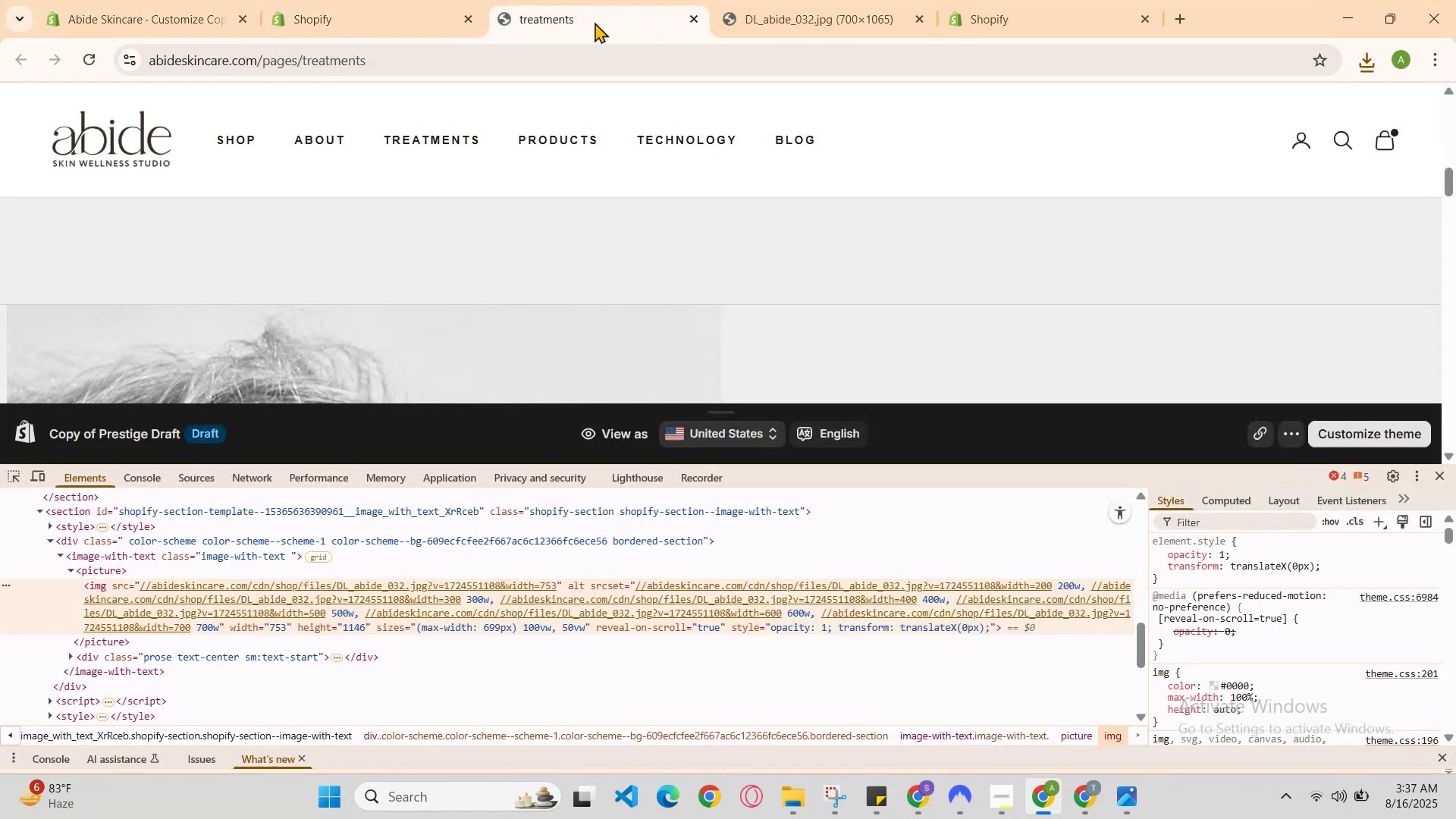 
left_click([450, 0])
 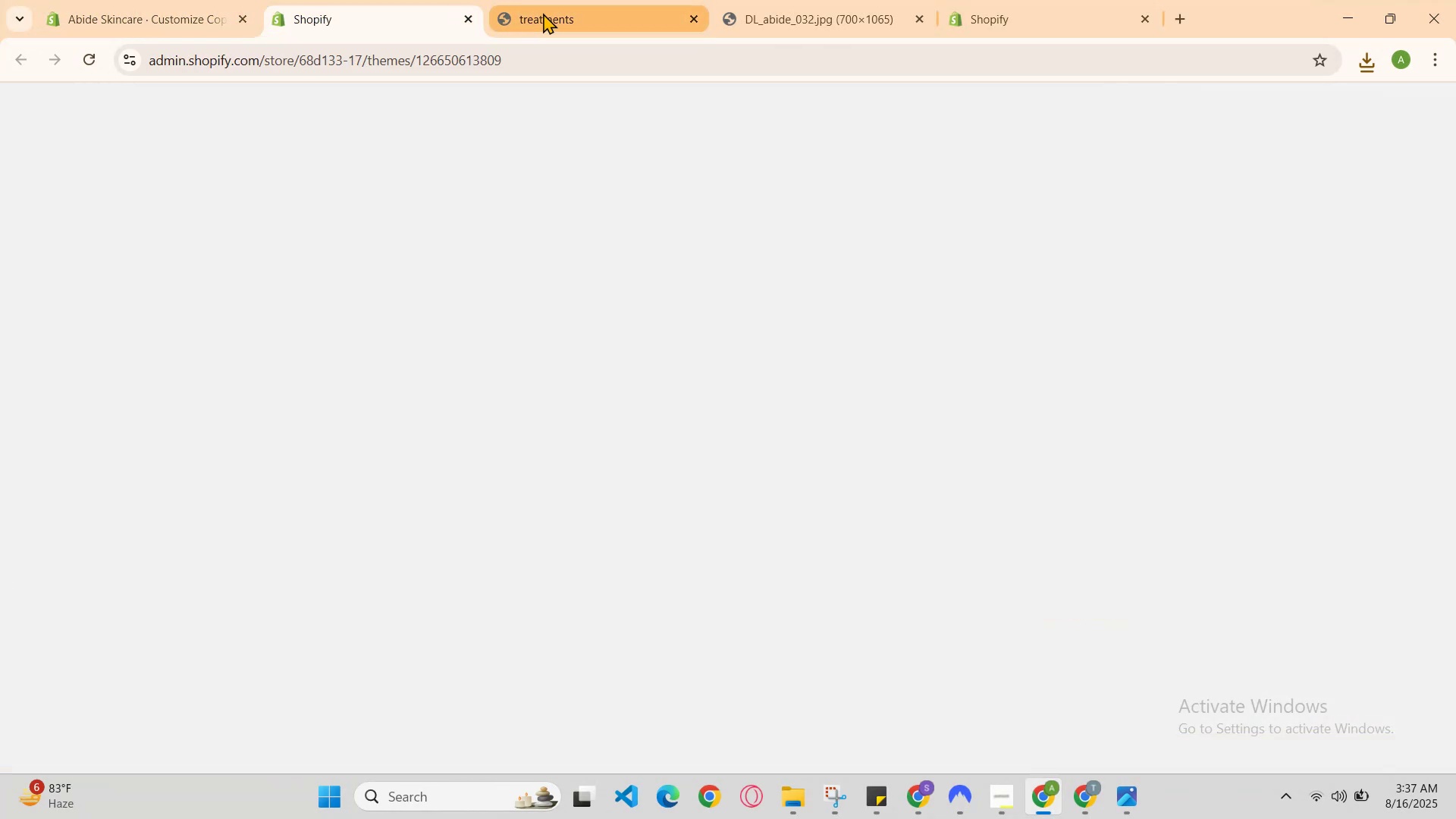 
left_click([574, 9])
 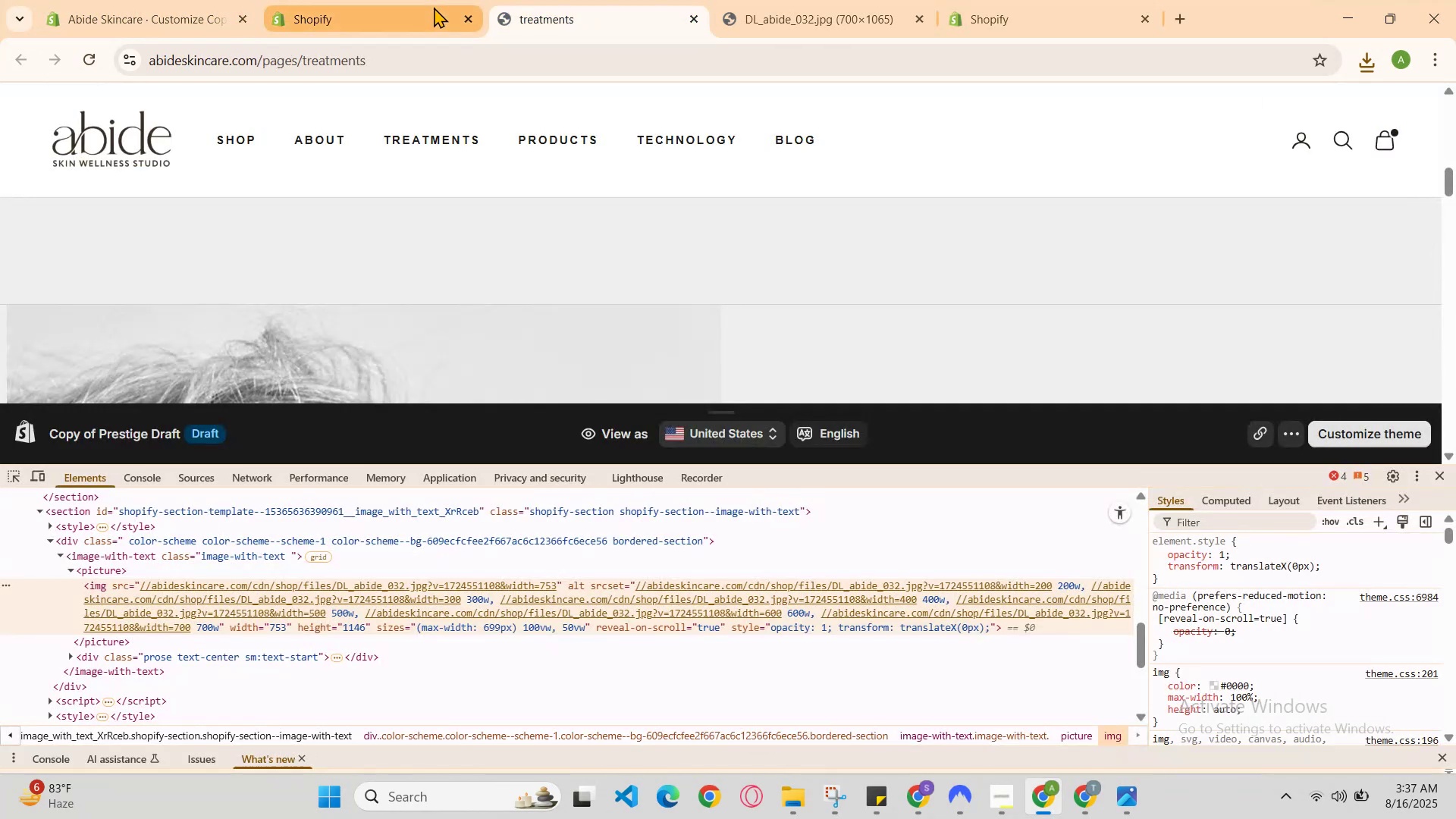 
left_click([431, 6])
 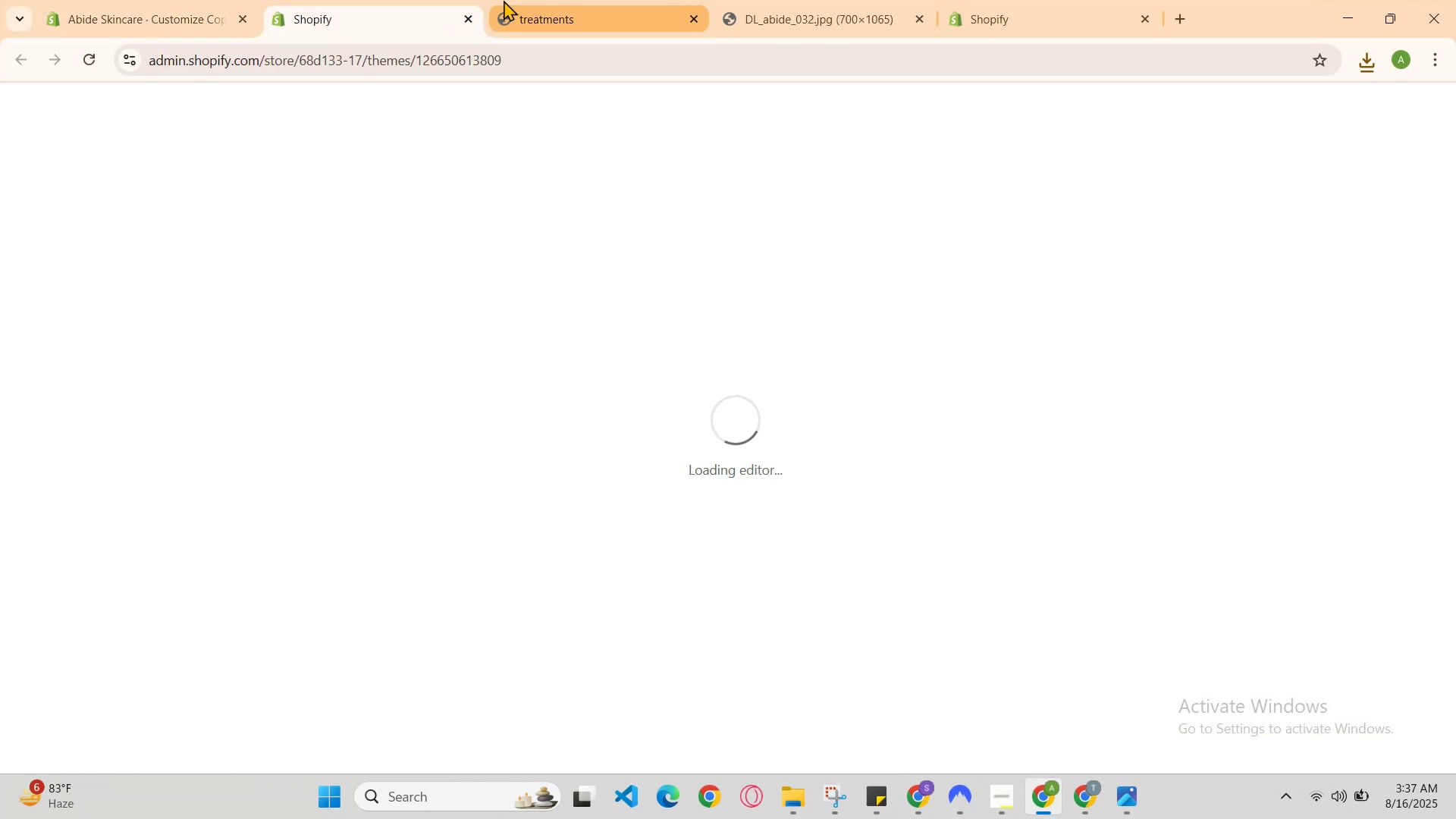 
left_click([544, 10])
 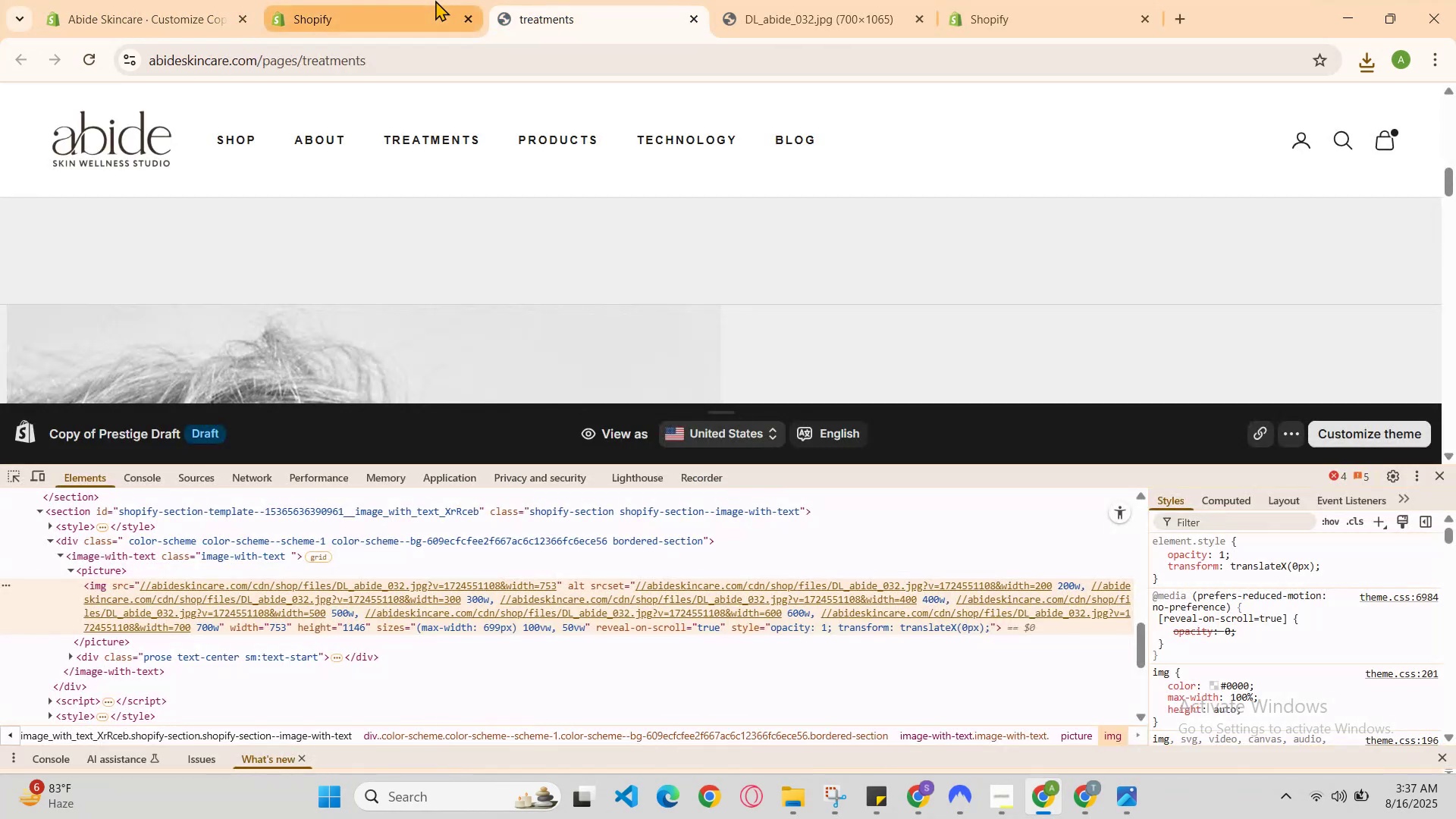 
left_click([432, 0])
 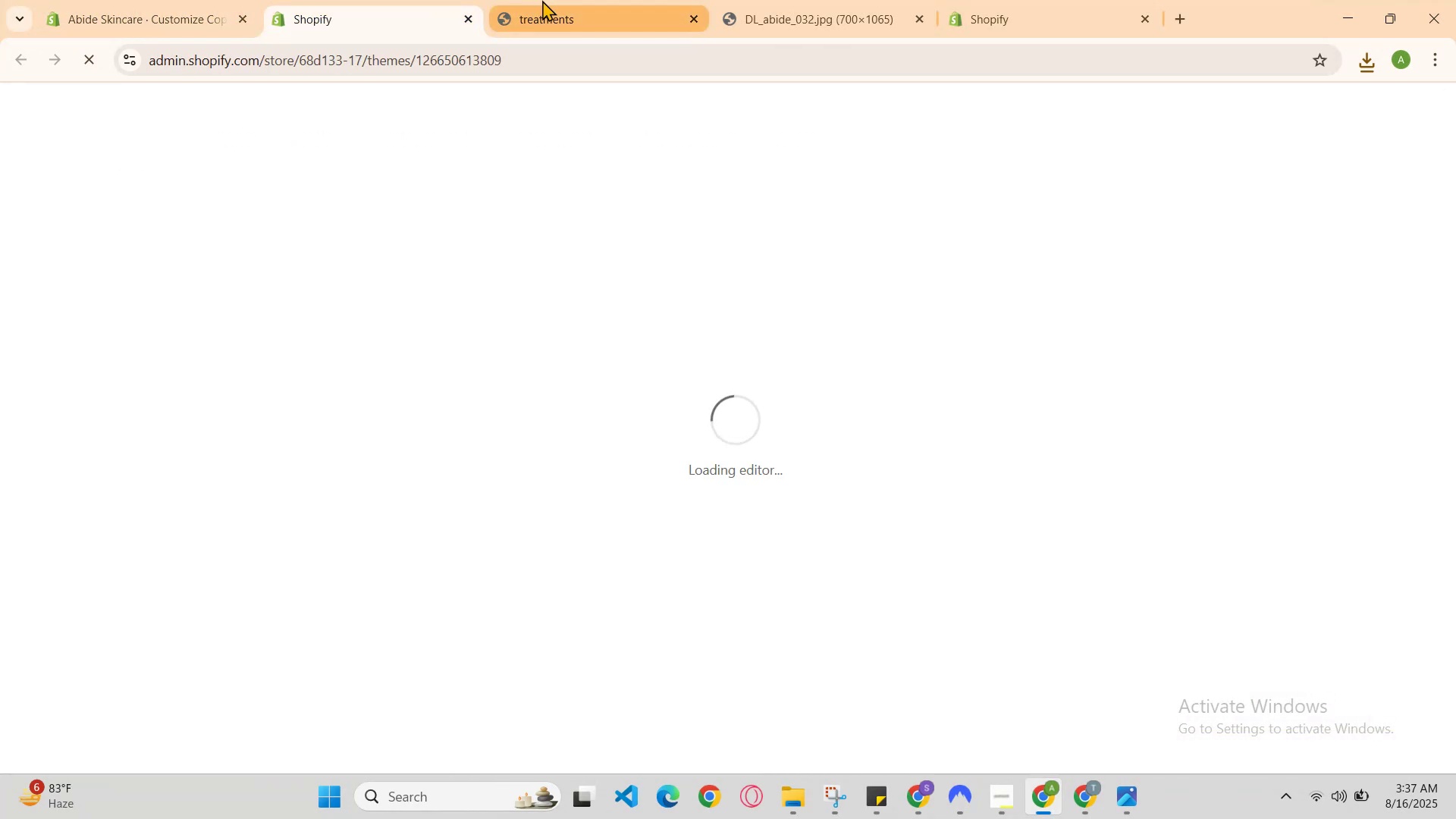 
left_click([549, 0])
 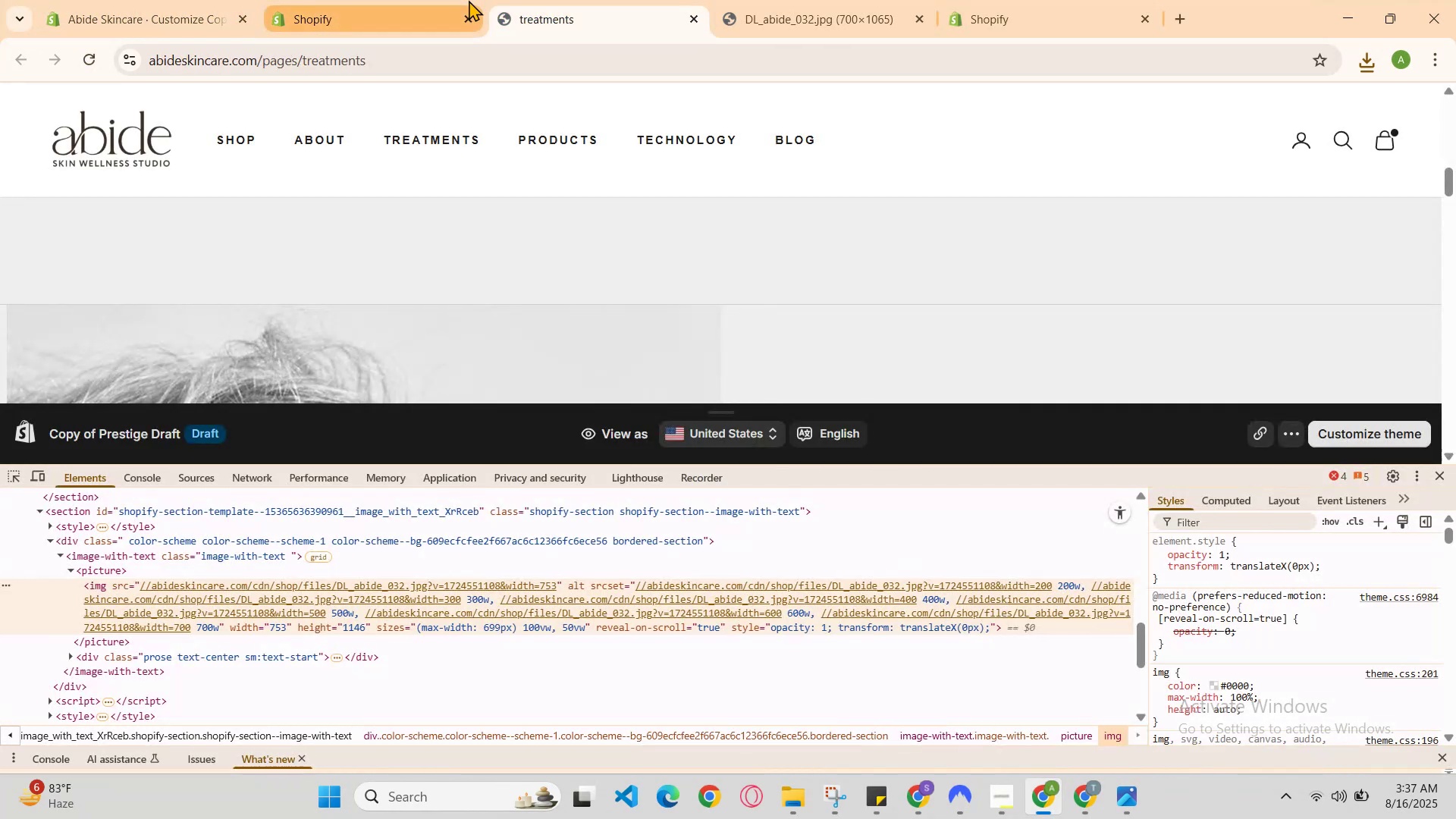 
left_click([467, 0])
 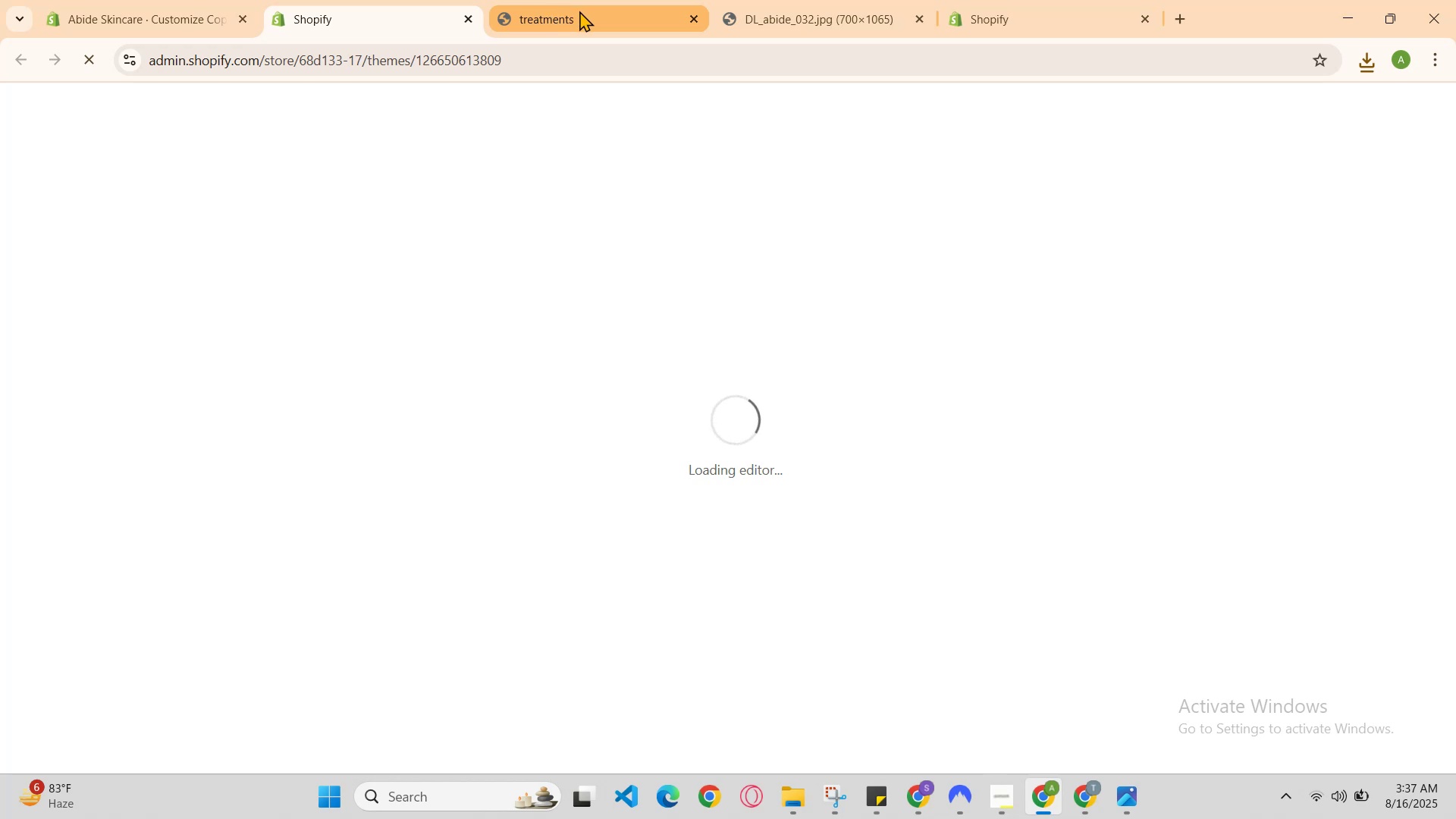 
left_click([582, 13])
 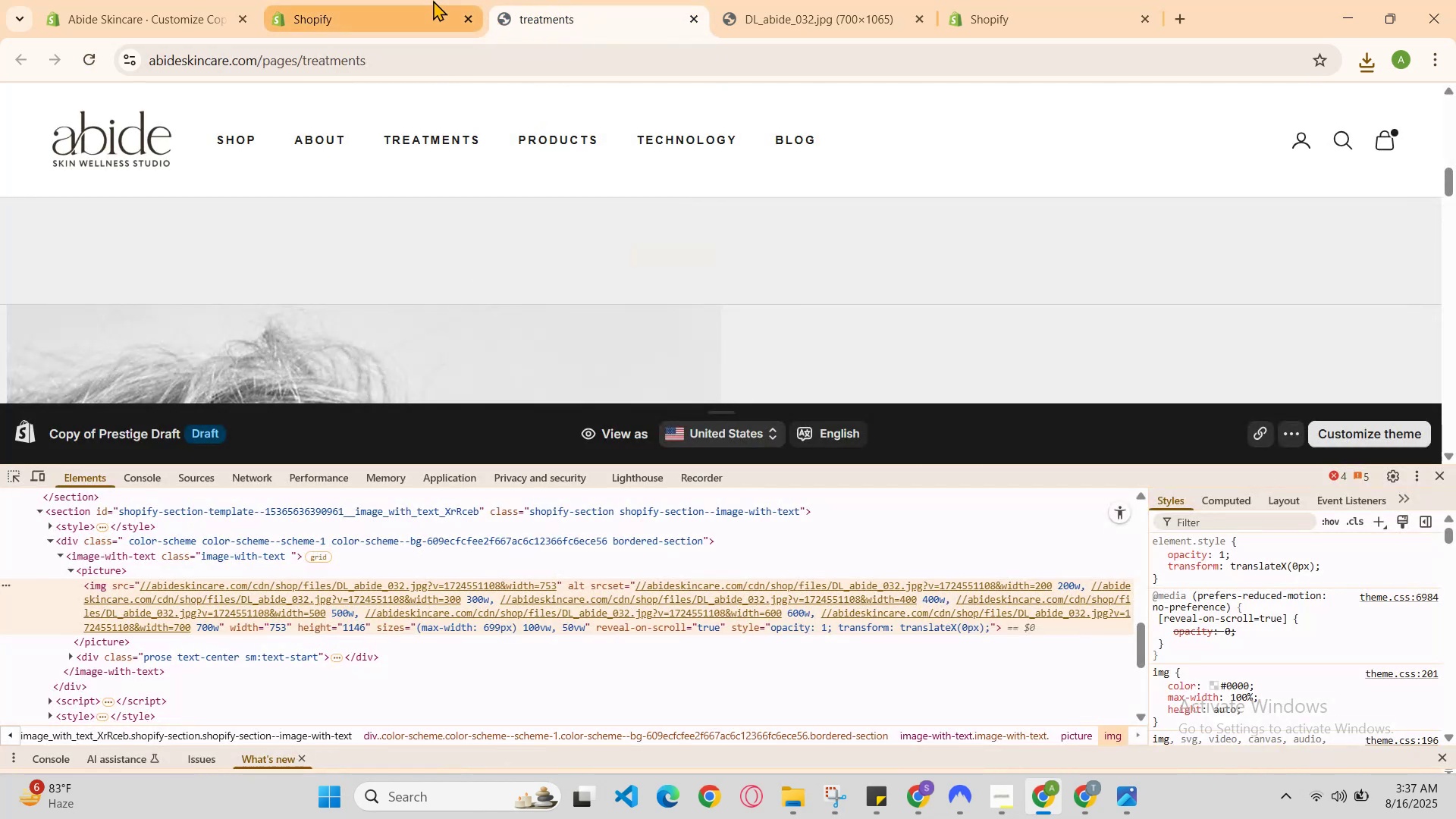 
left_click([425, 0])
 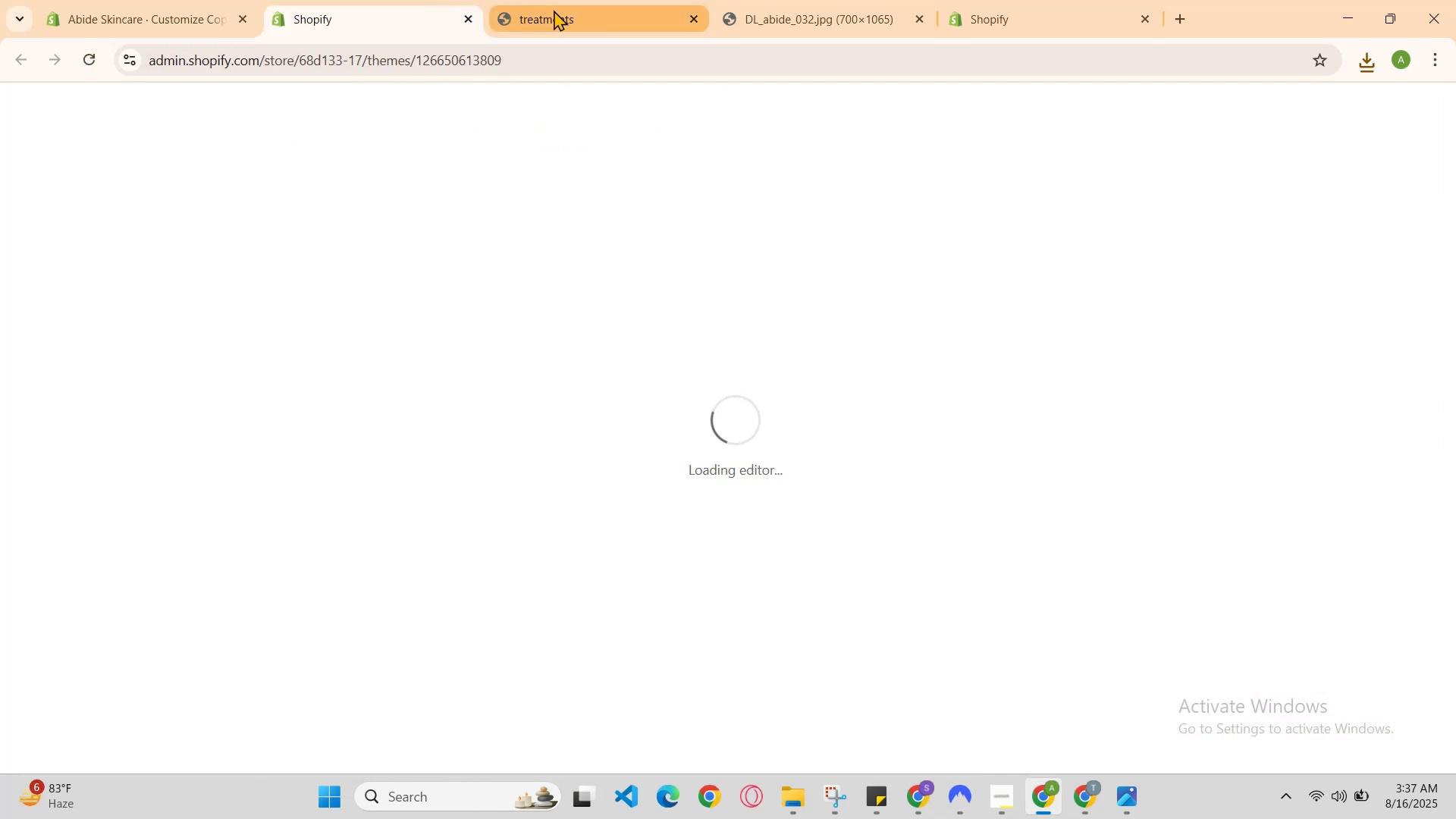 
left_click([554, 11])
 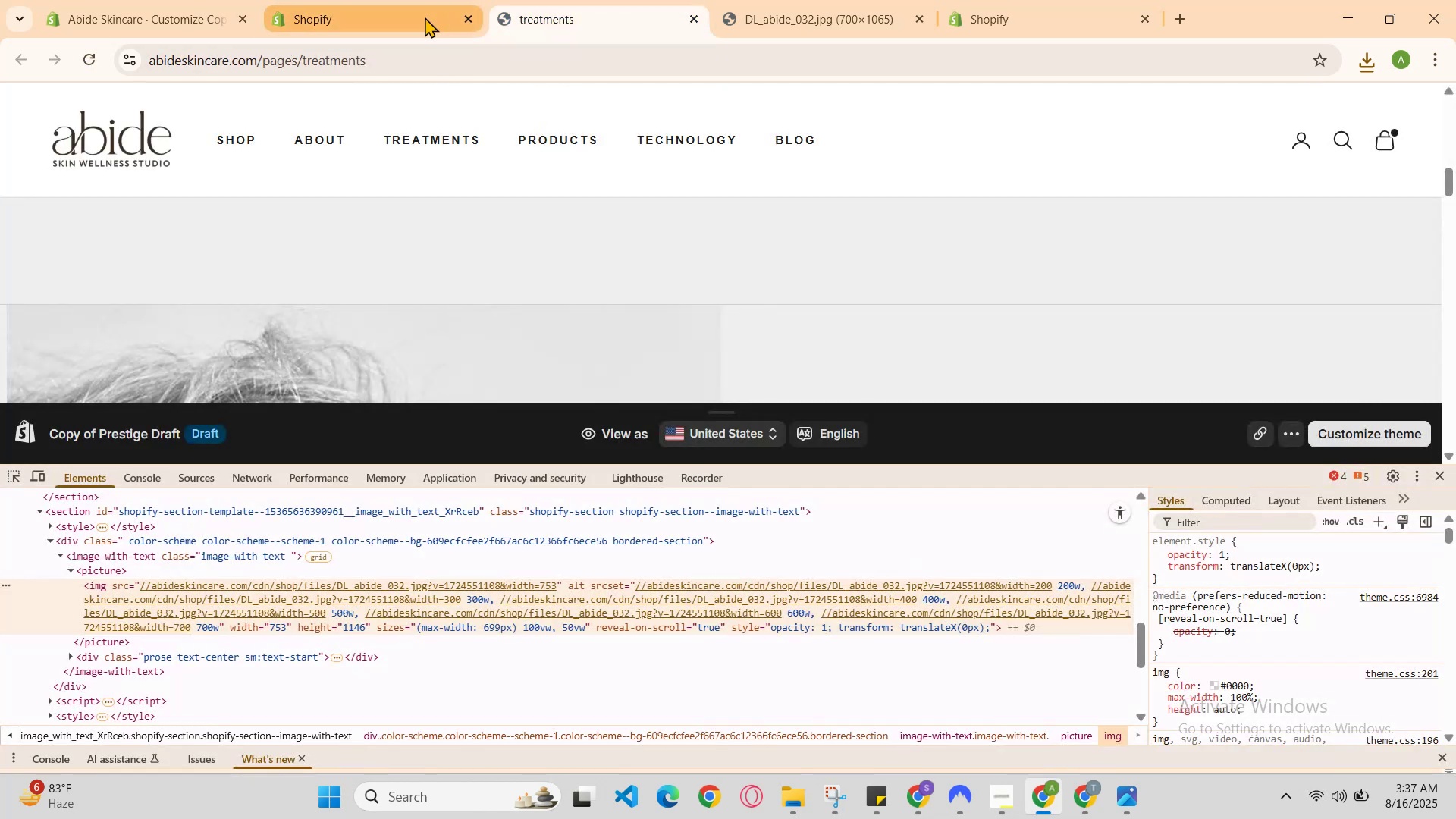 
left_click([424, 17])
 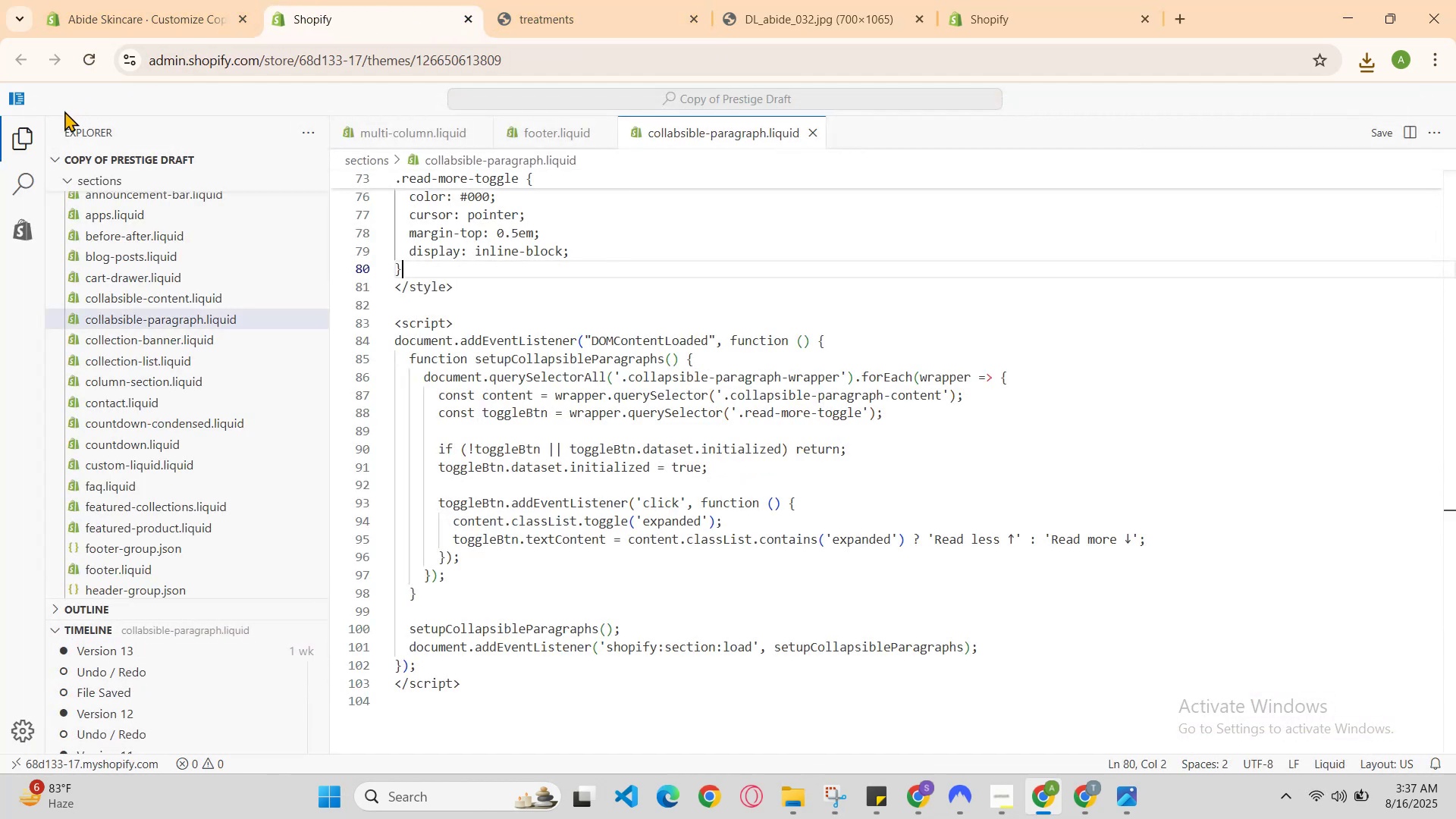 
double_click([341, 0])
 